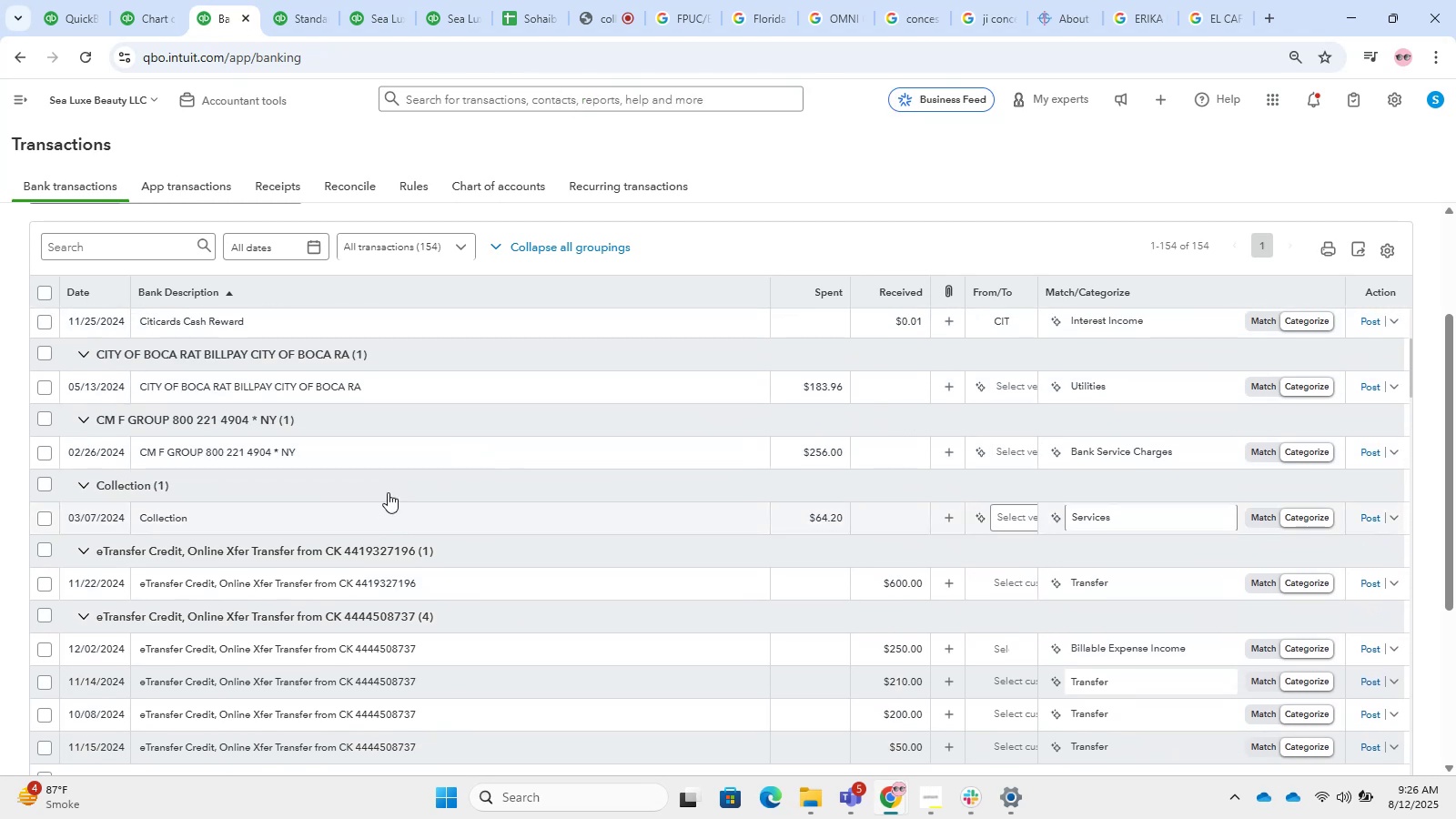 
scroll: coordinate [403, 448], scroll_direction: down, amount: 3.0
 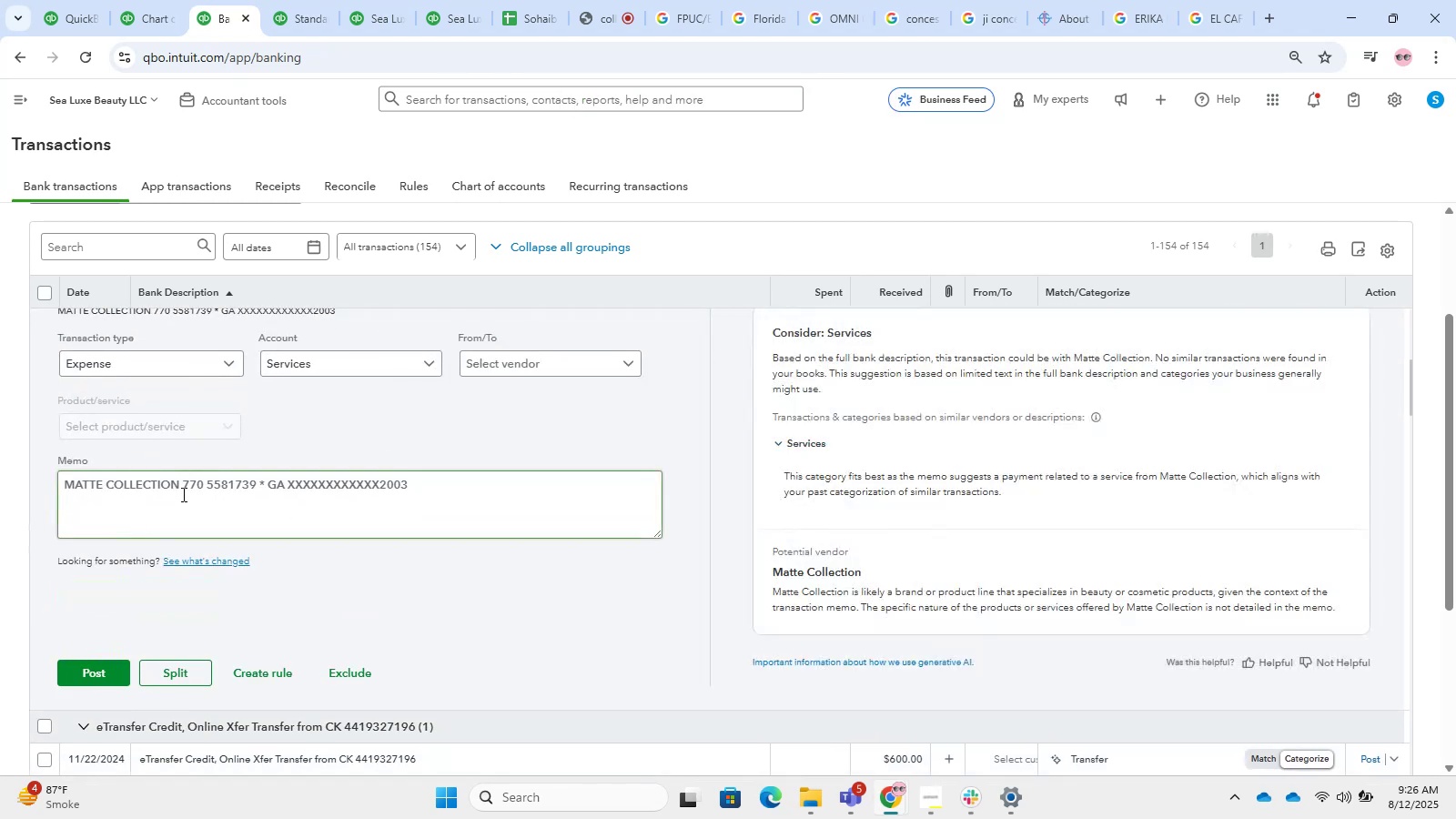 
left_click_drag(start_coordinate=[179, 491], to_coordinate=[18, 489])
 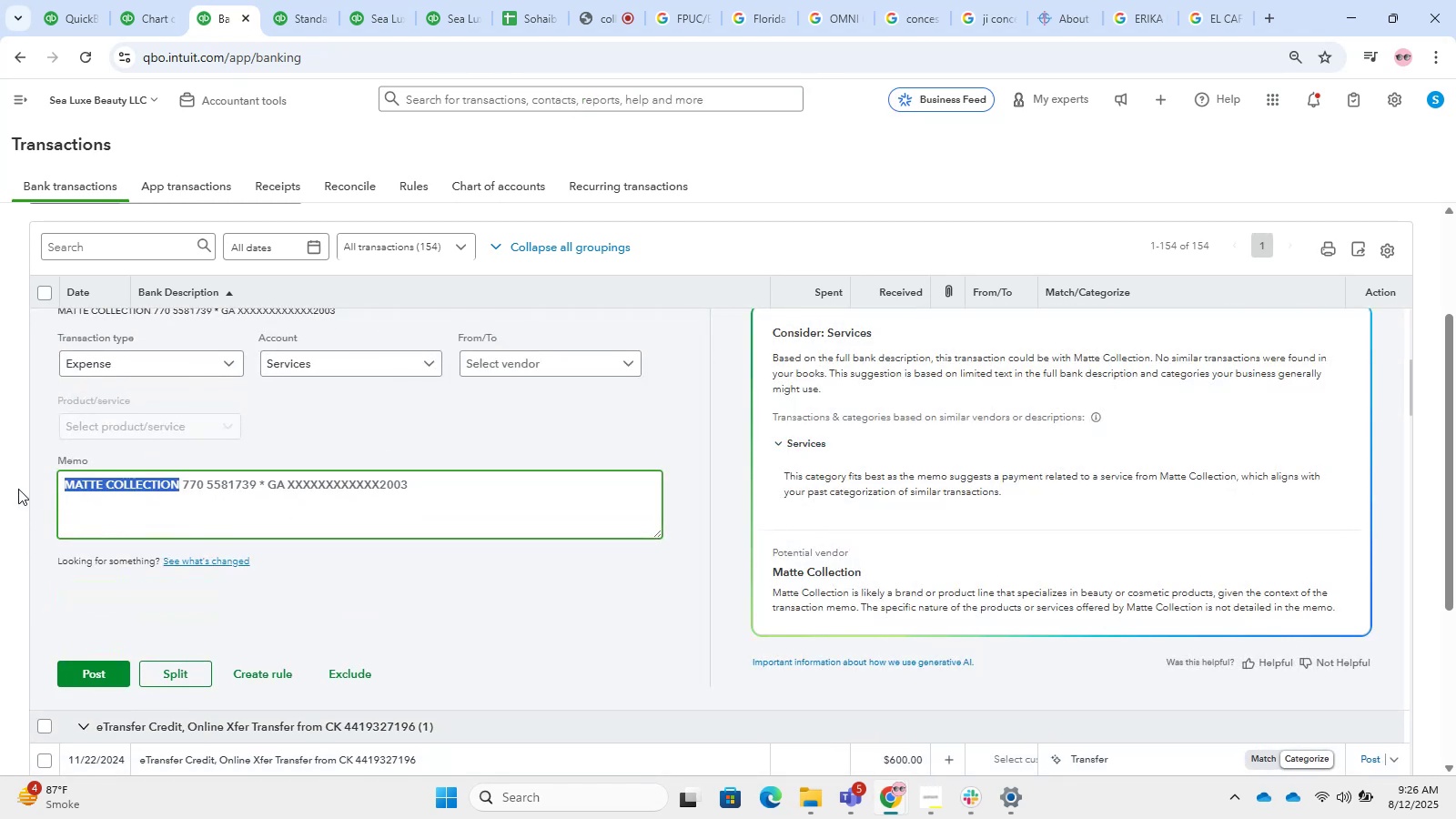 
key(Control+C)
 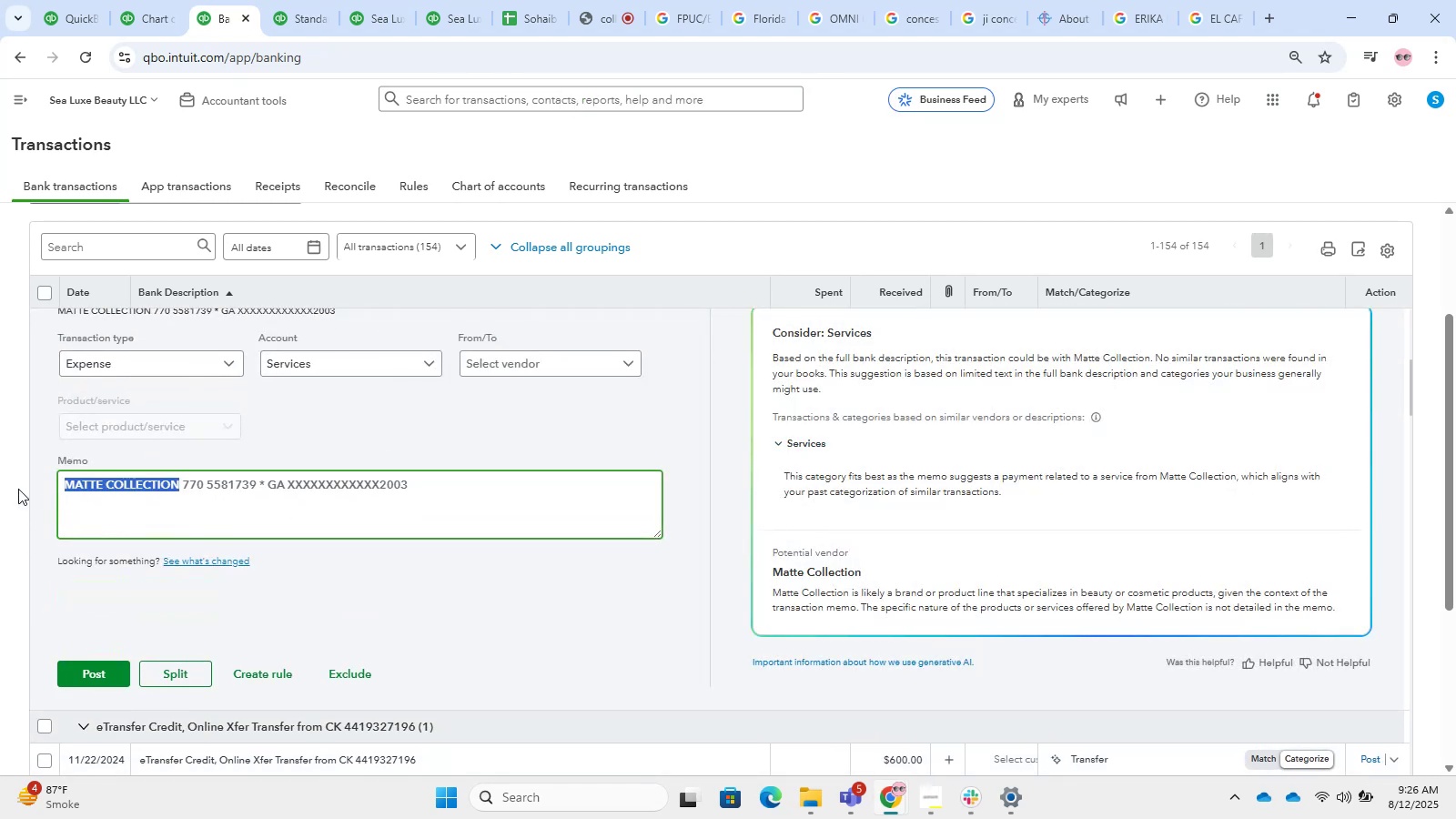 
key(Control+T)
 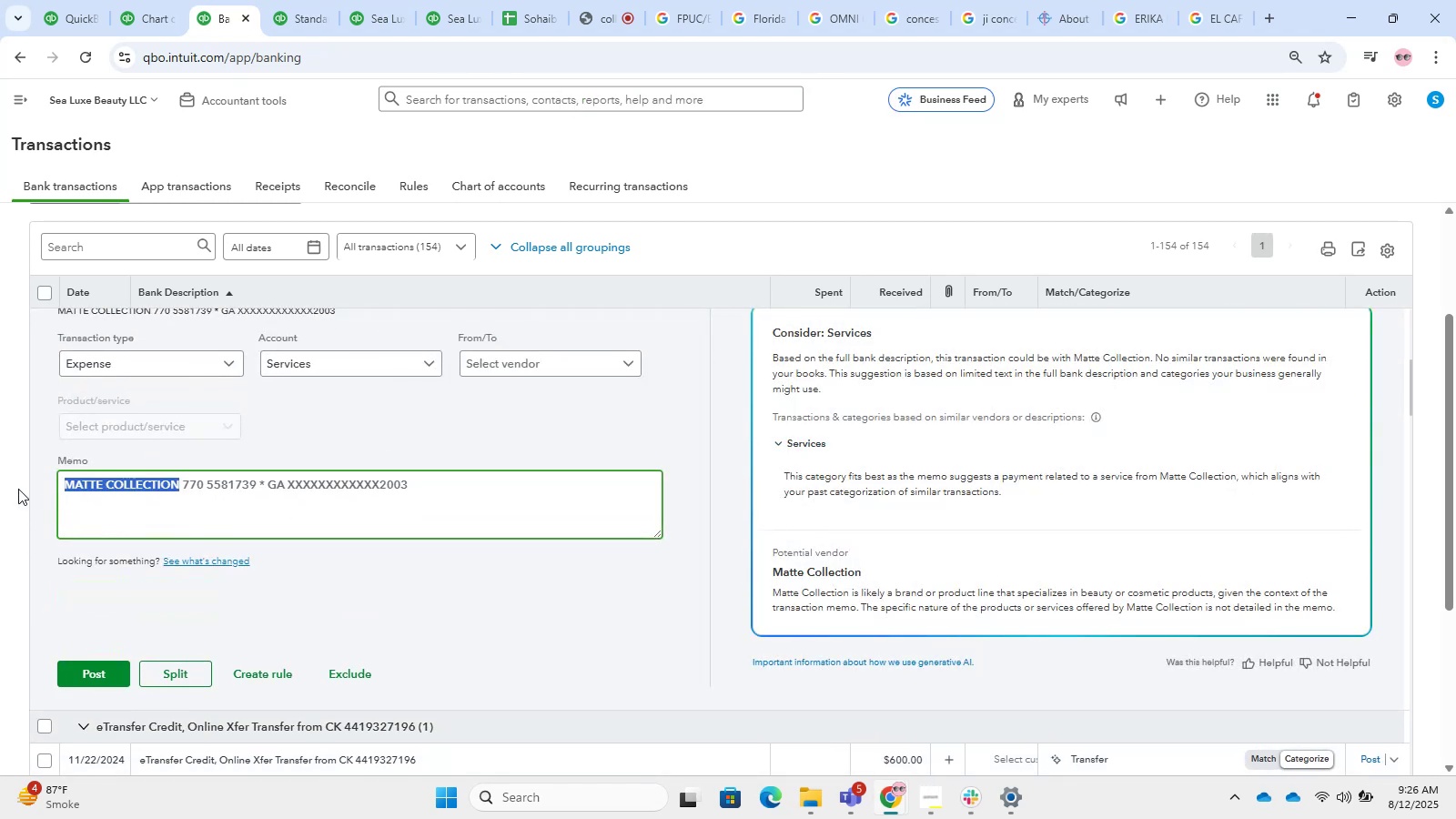 
key(Control+V)
 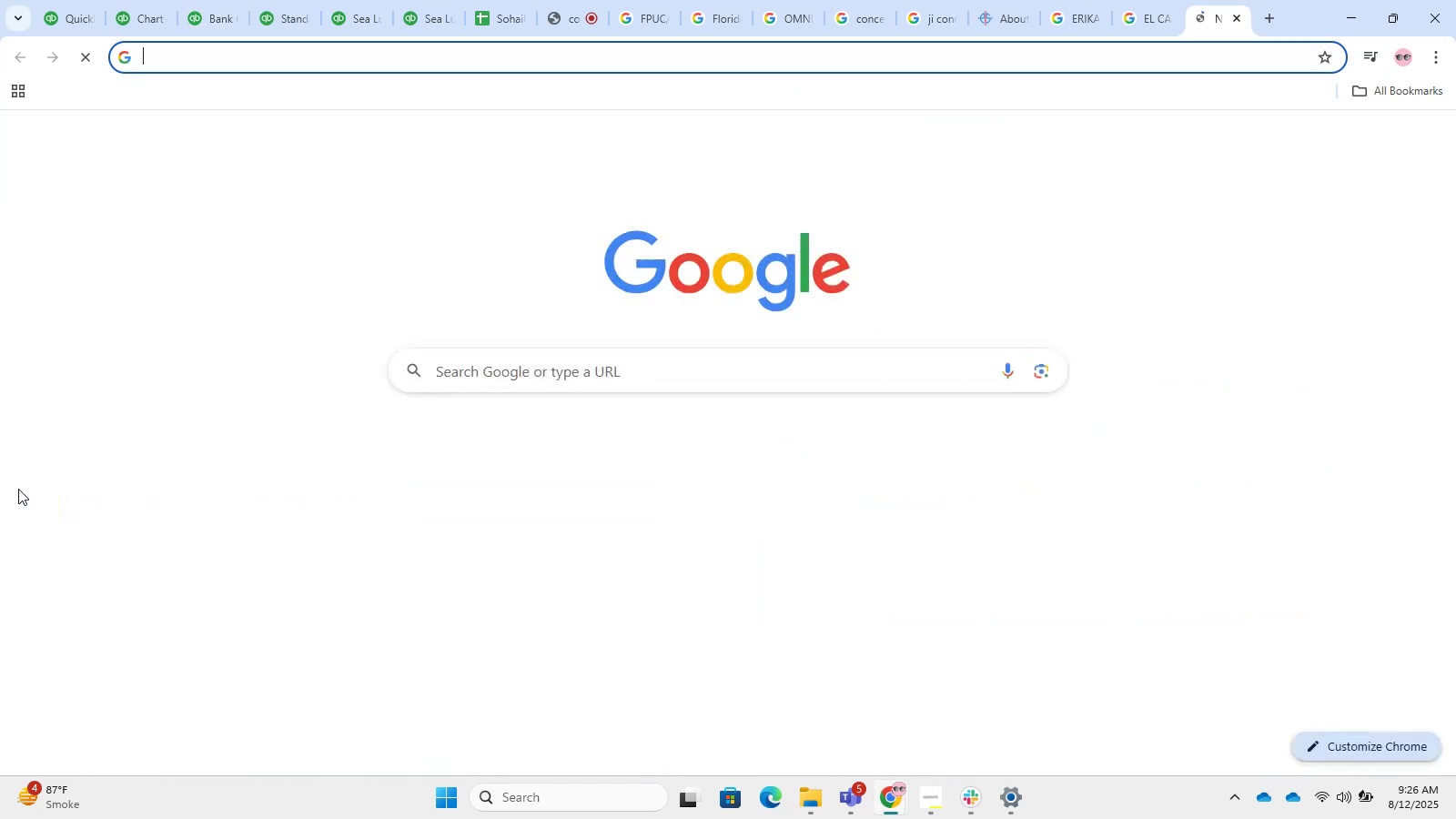 
key(NumpadEnter)
 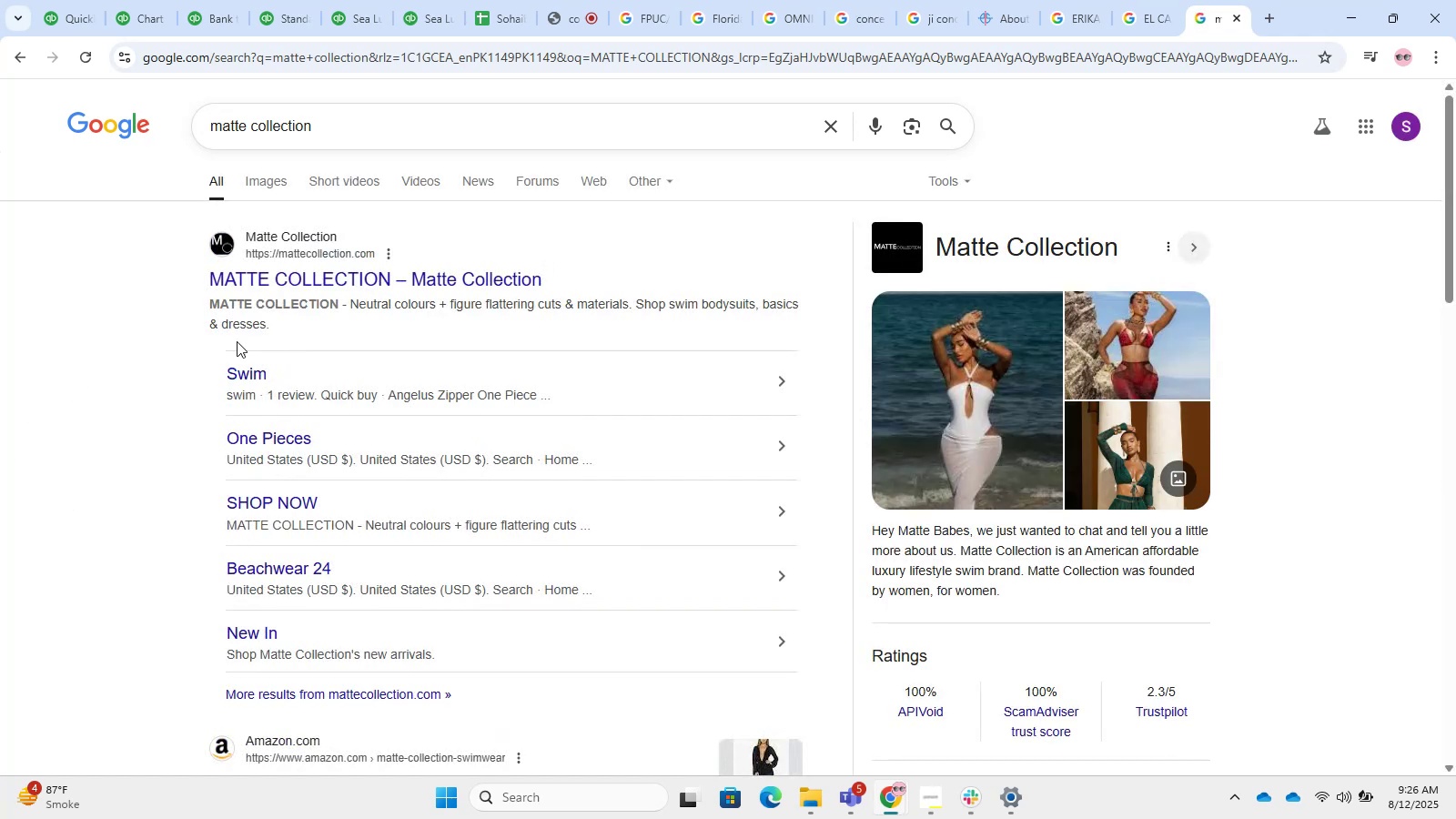 
left_click_drag(start_coordinate=[1126, 254], to_coordinate=[920, 241])
 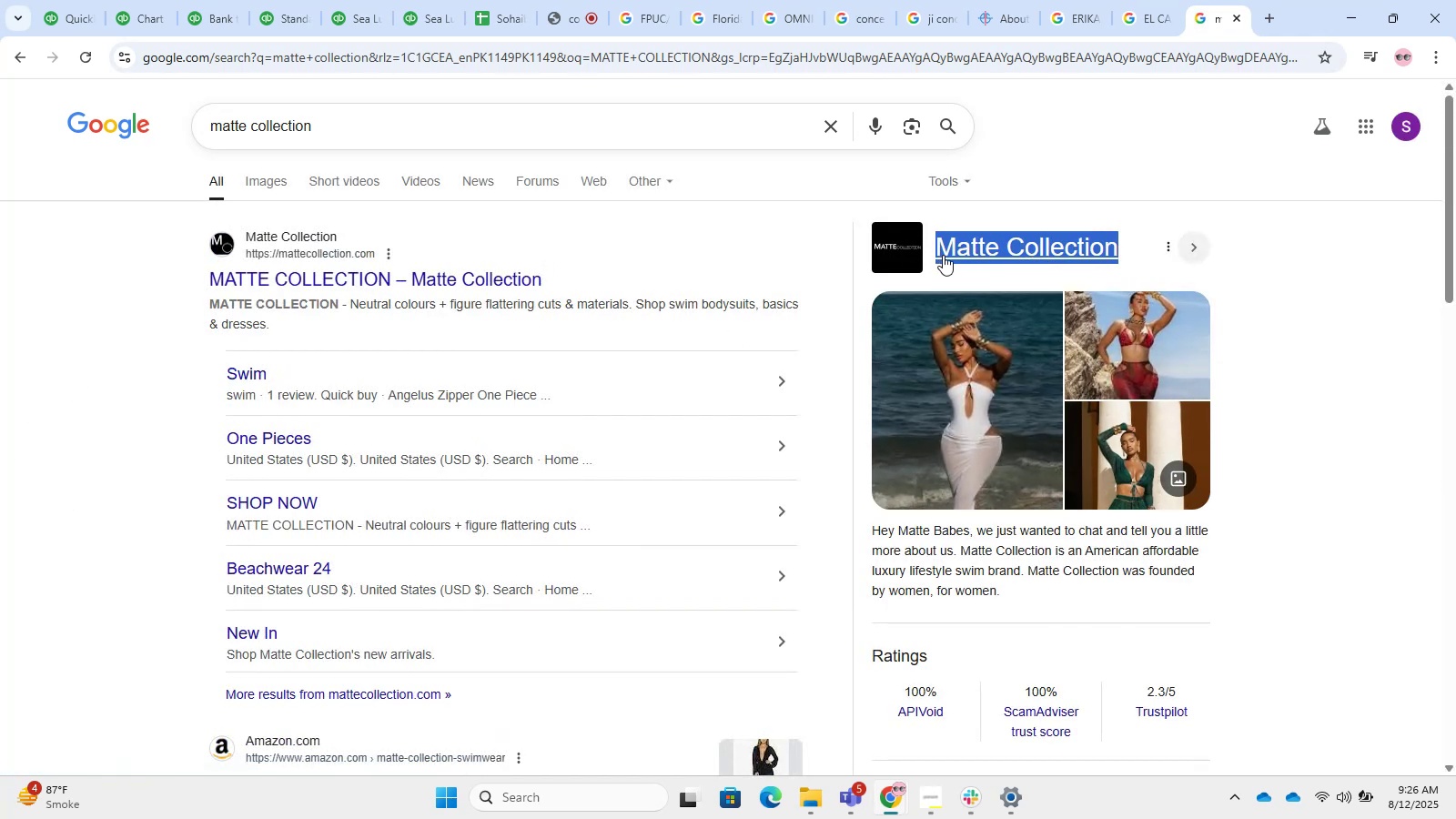 
key(Control+C)
 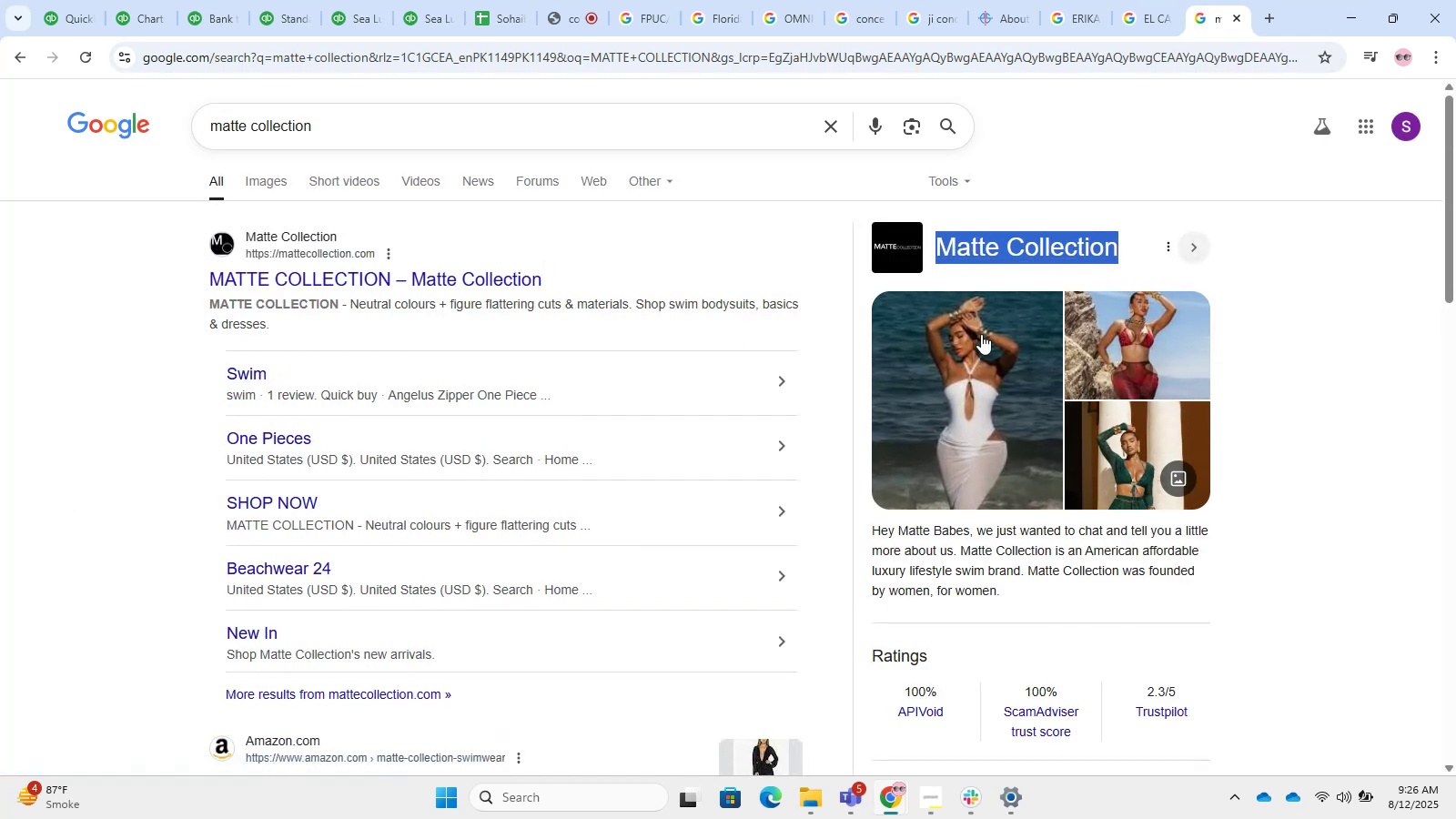 
key(Control+C)
 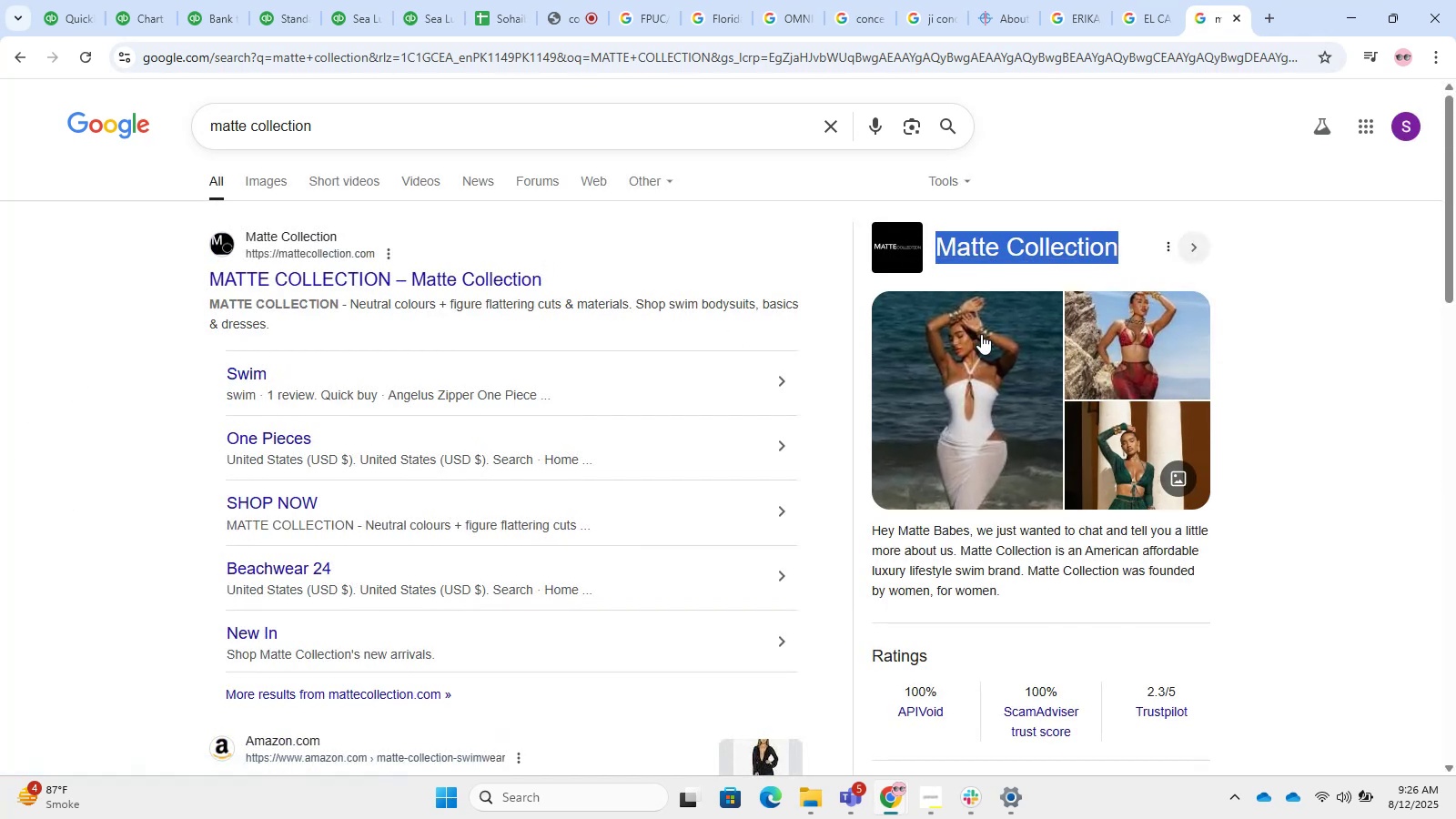 
key(Control+C)
 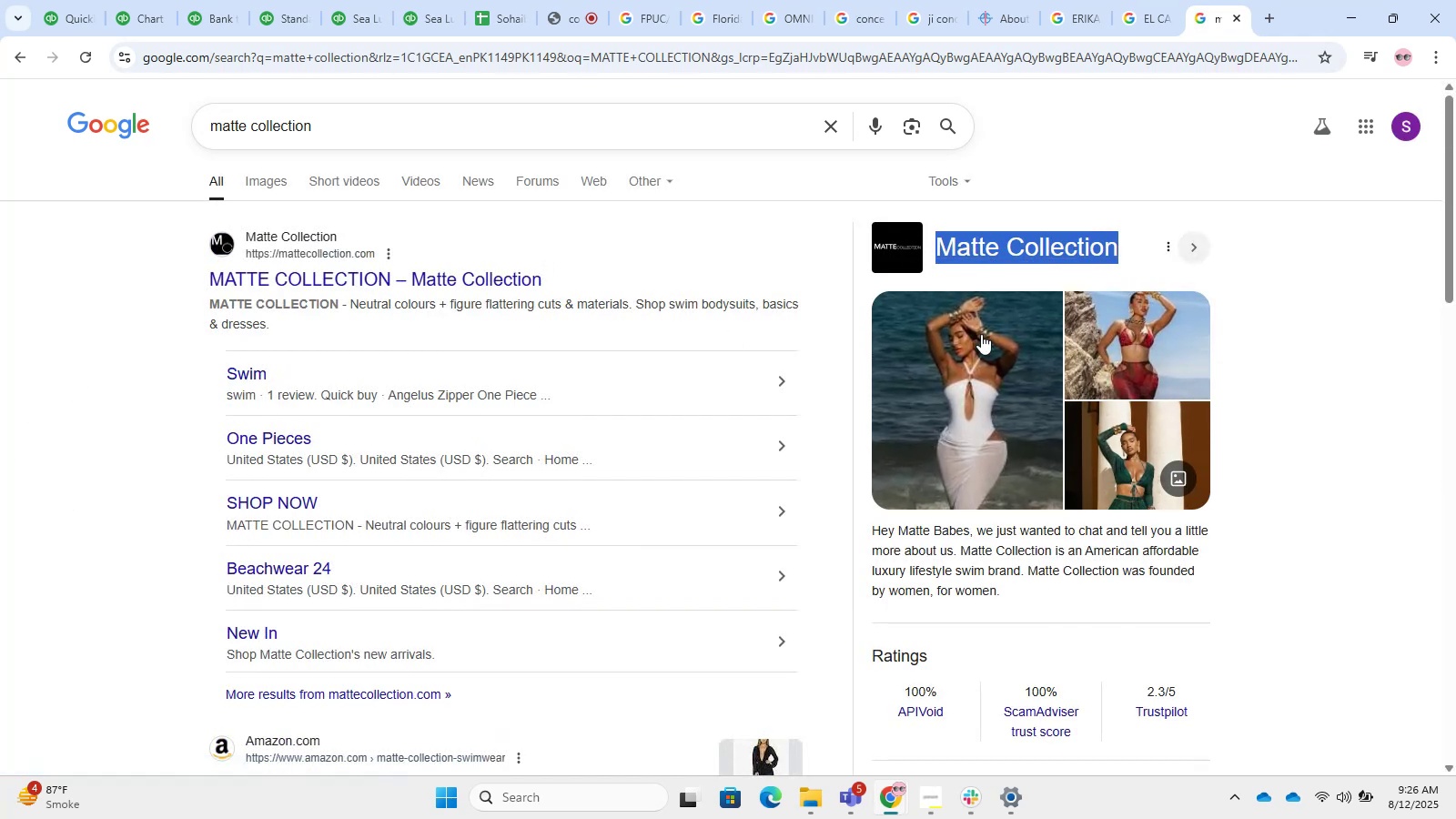 
key(Control+C)
 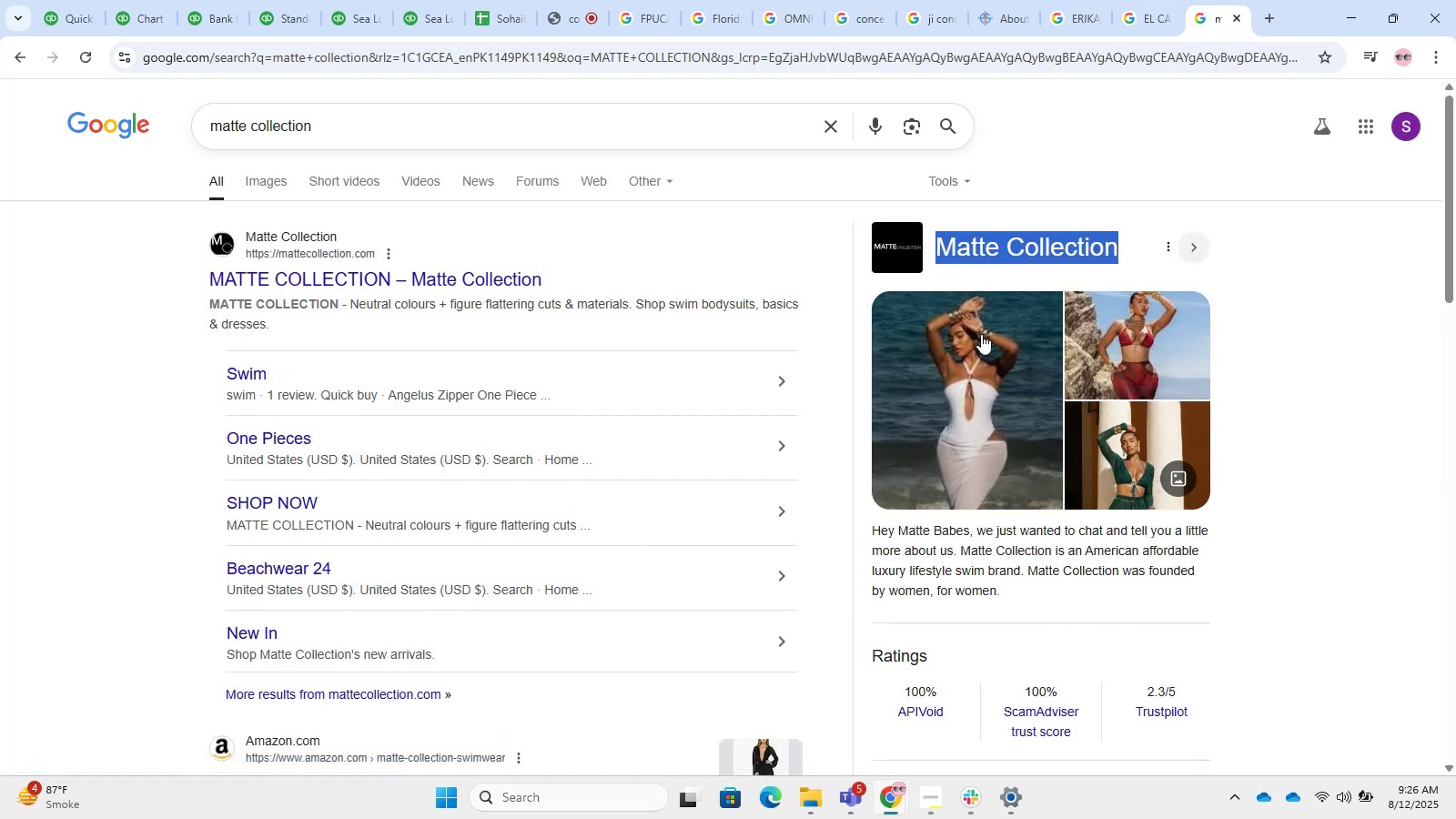 
key(Control+C)
 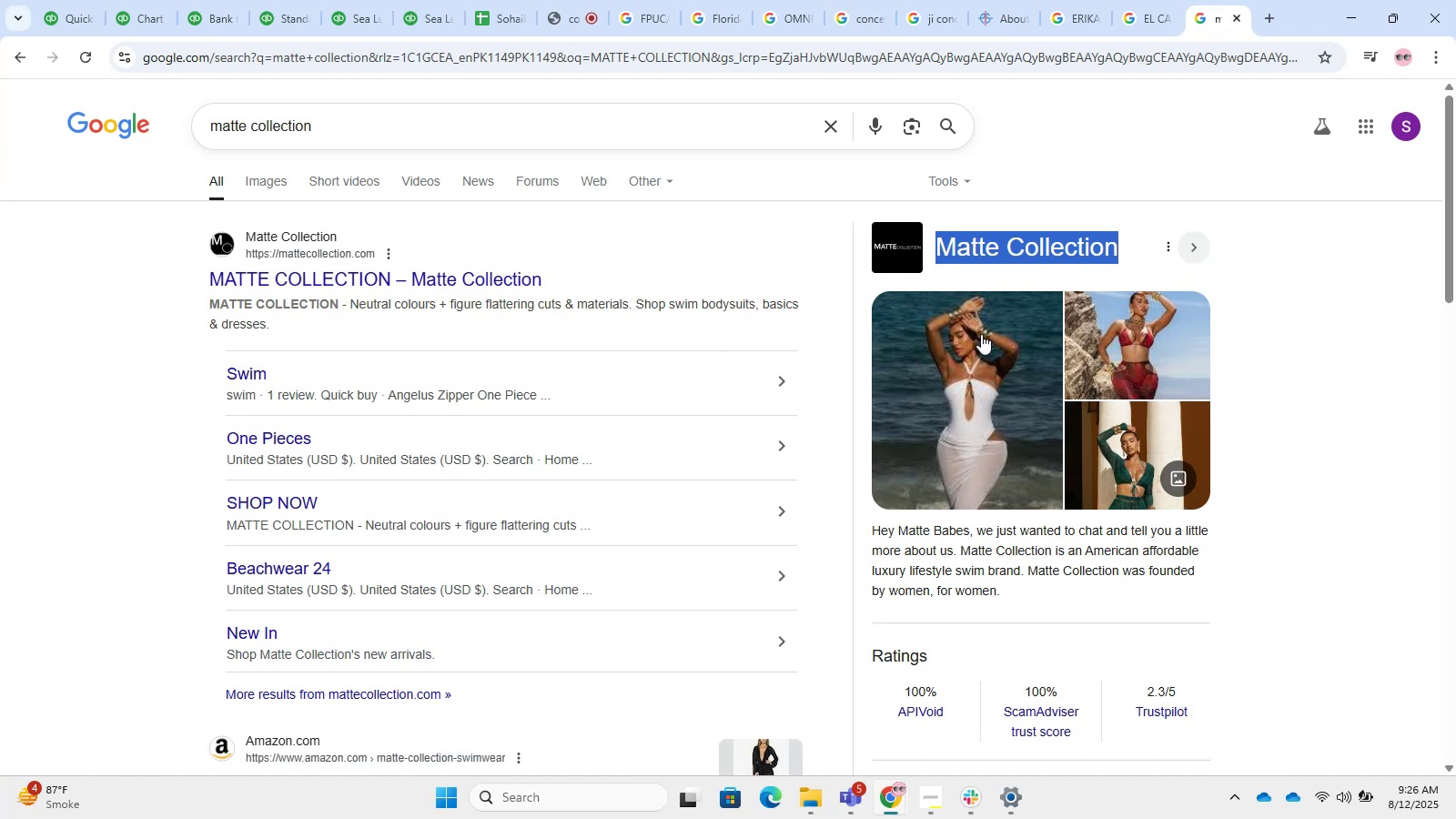 
key(Control+C)
 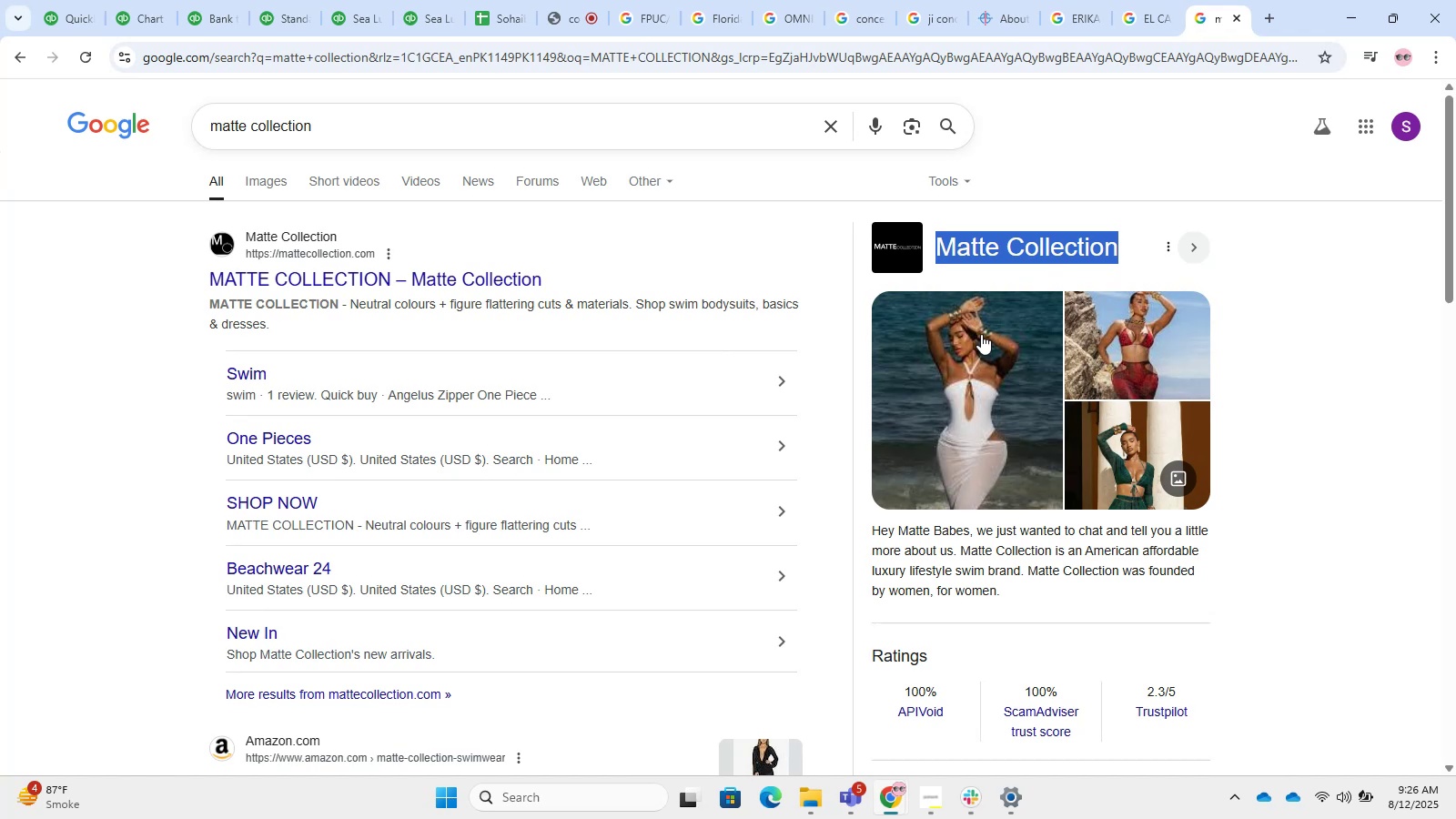 
key(Control+C)
 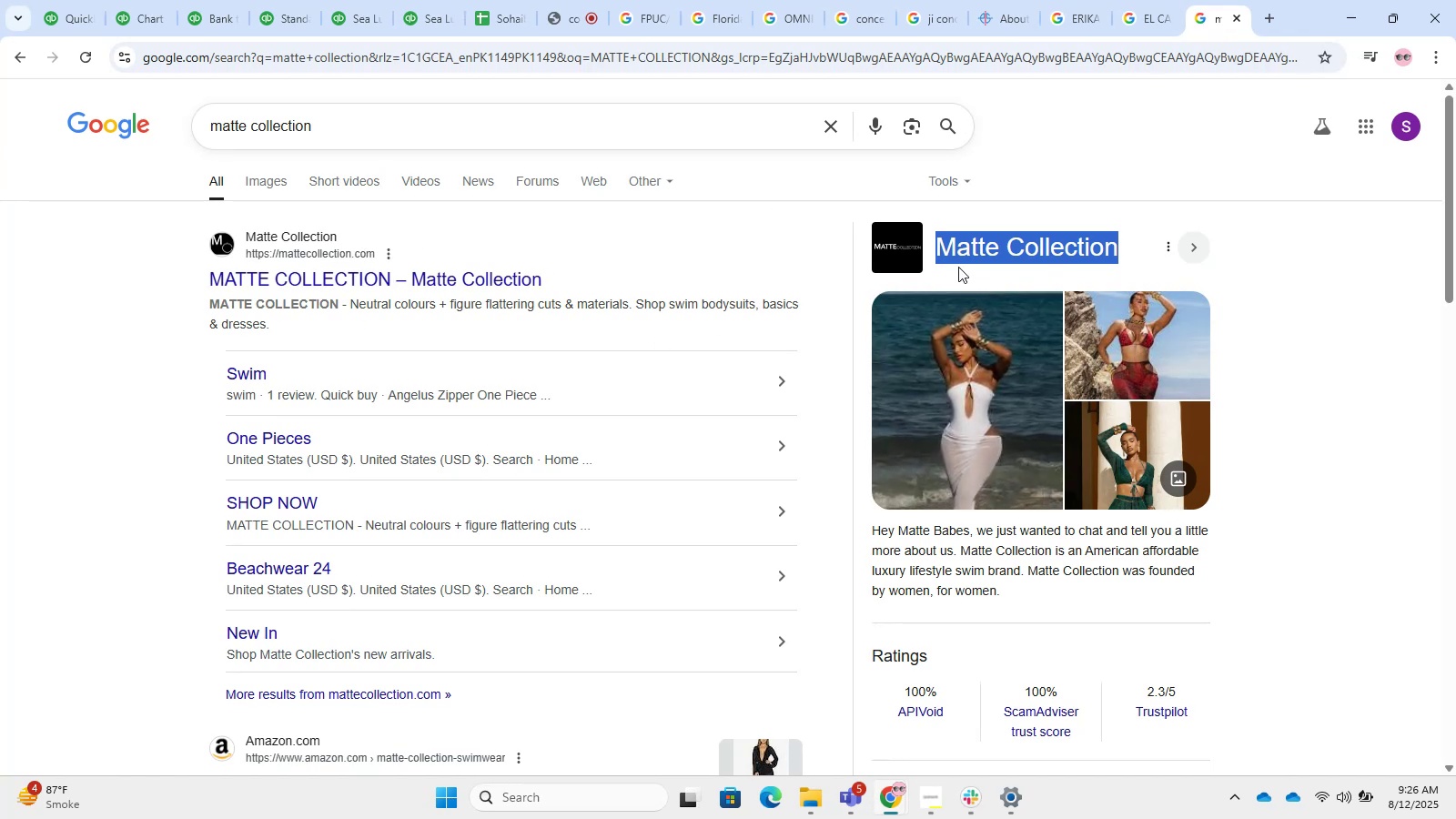 
left_click([187, 0])
 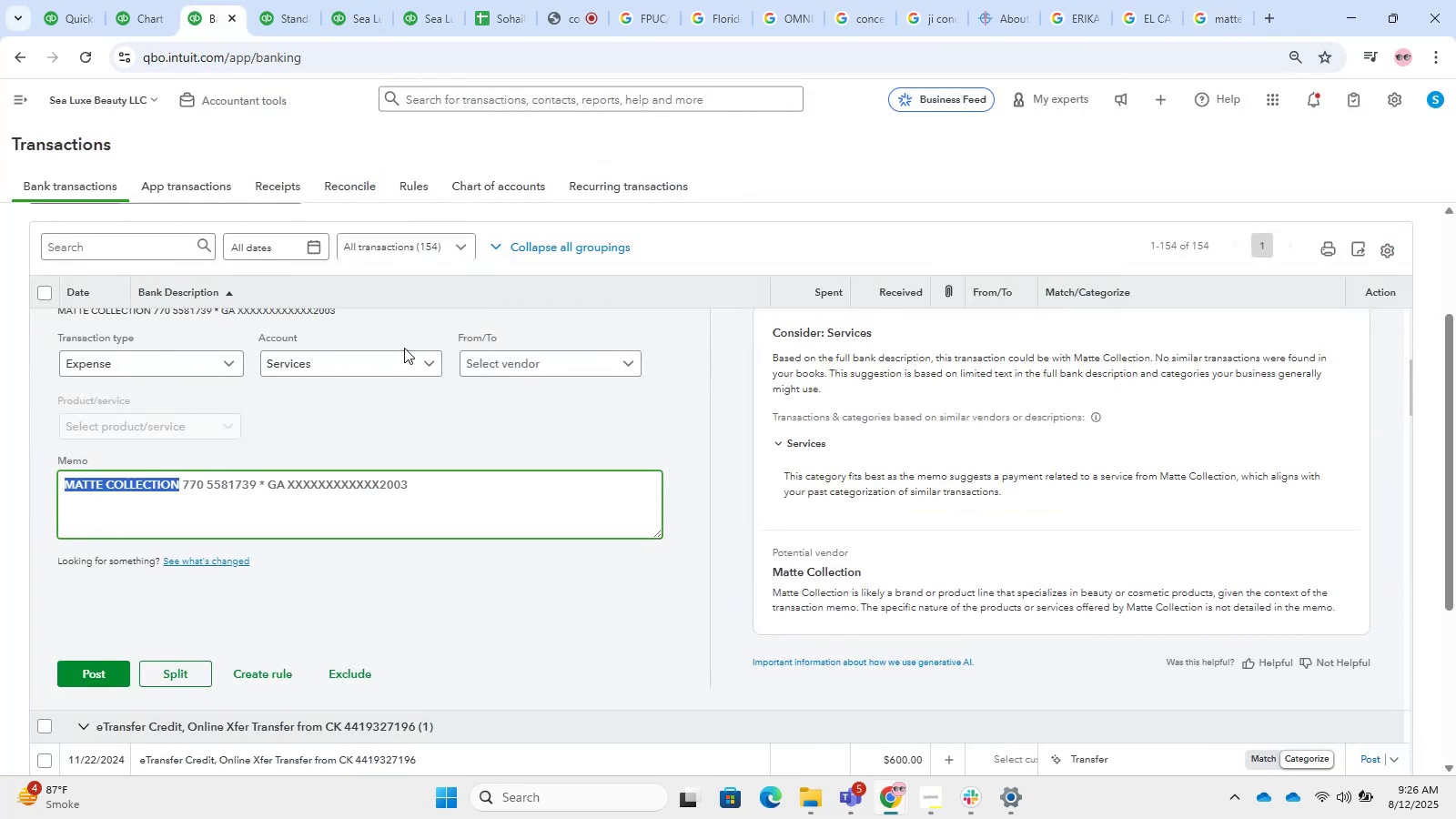 
double_click([511, 362])
 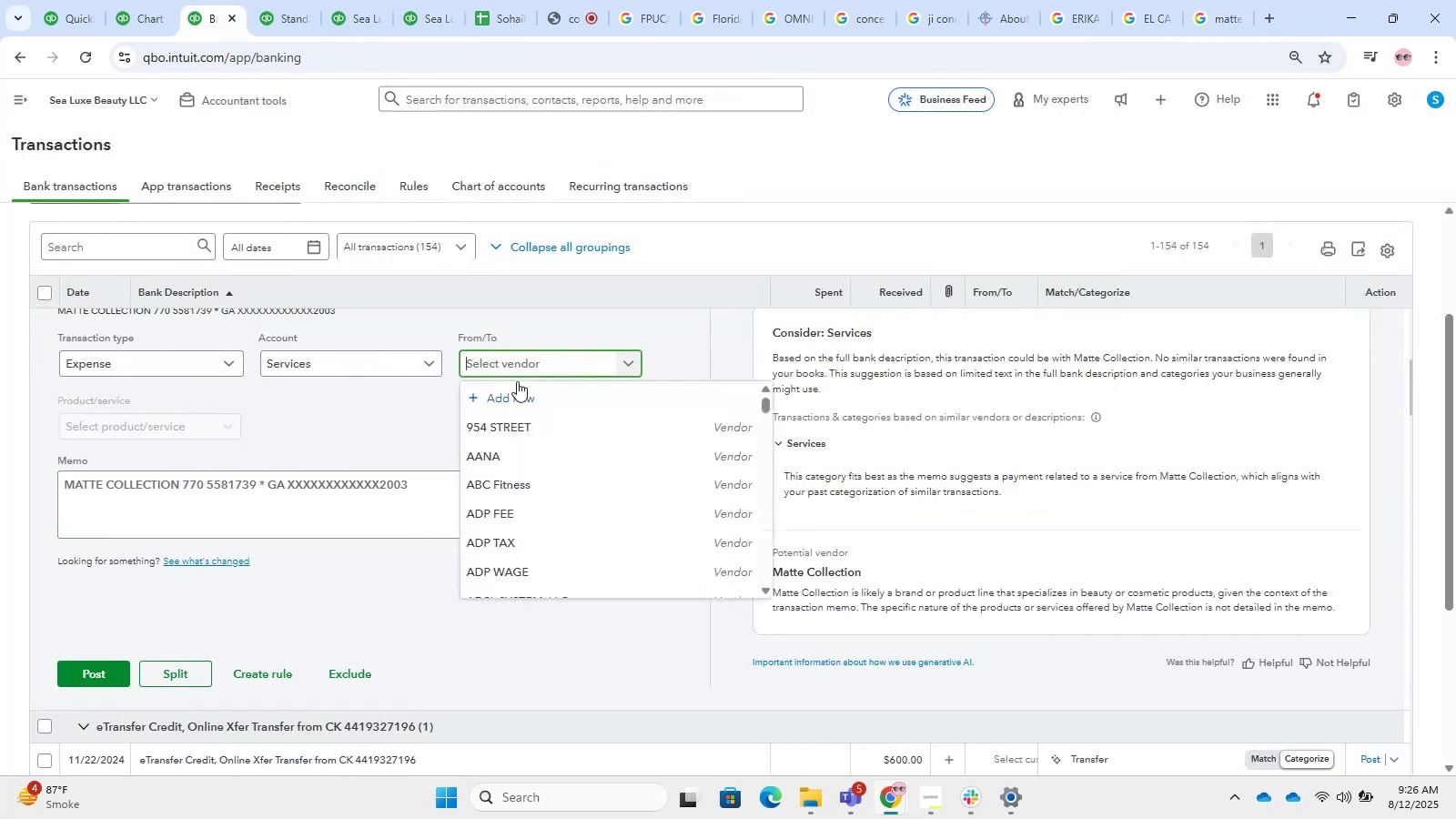 
triple_click([531, 391])
 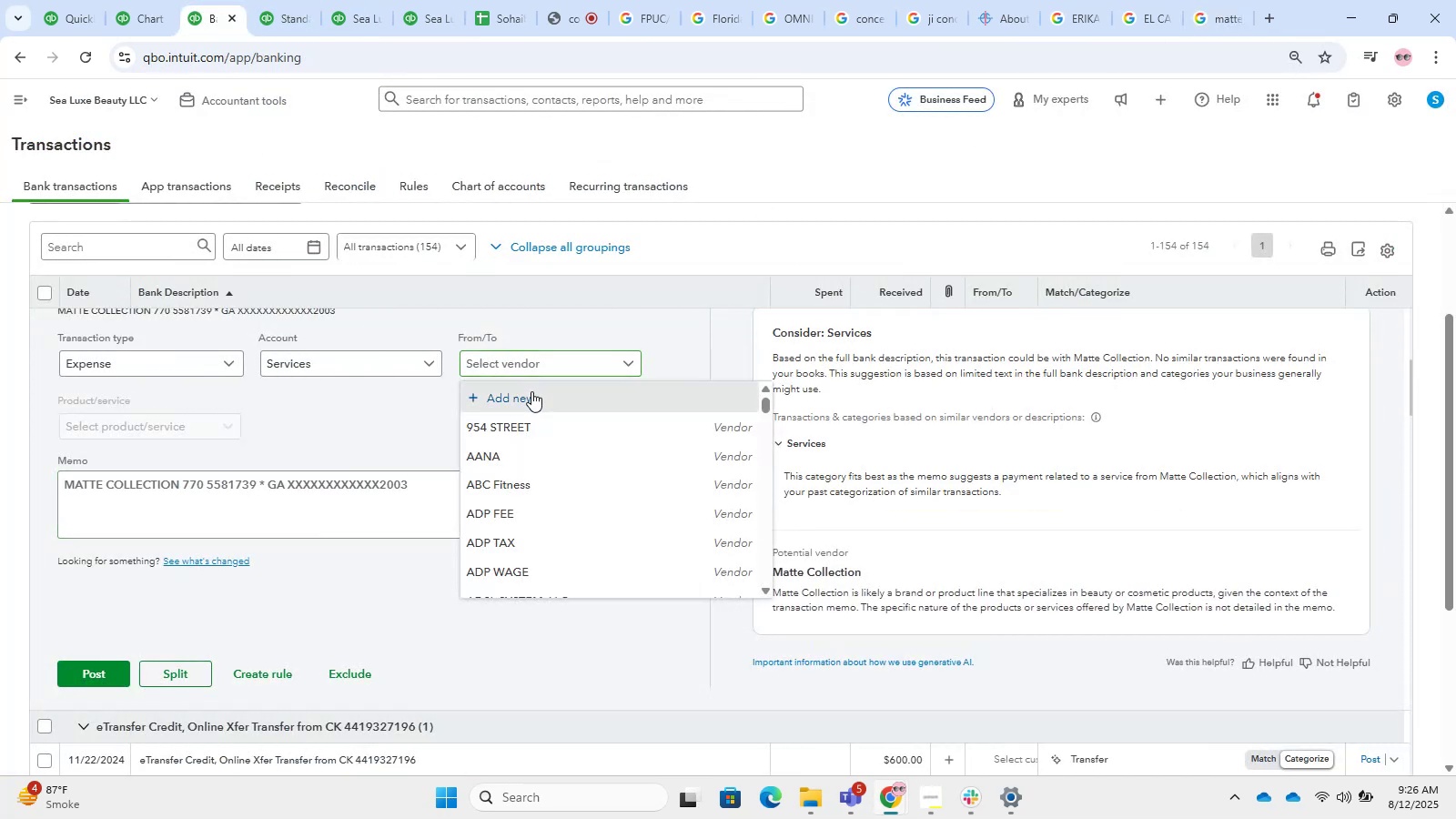 
key(Control+V)
 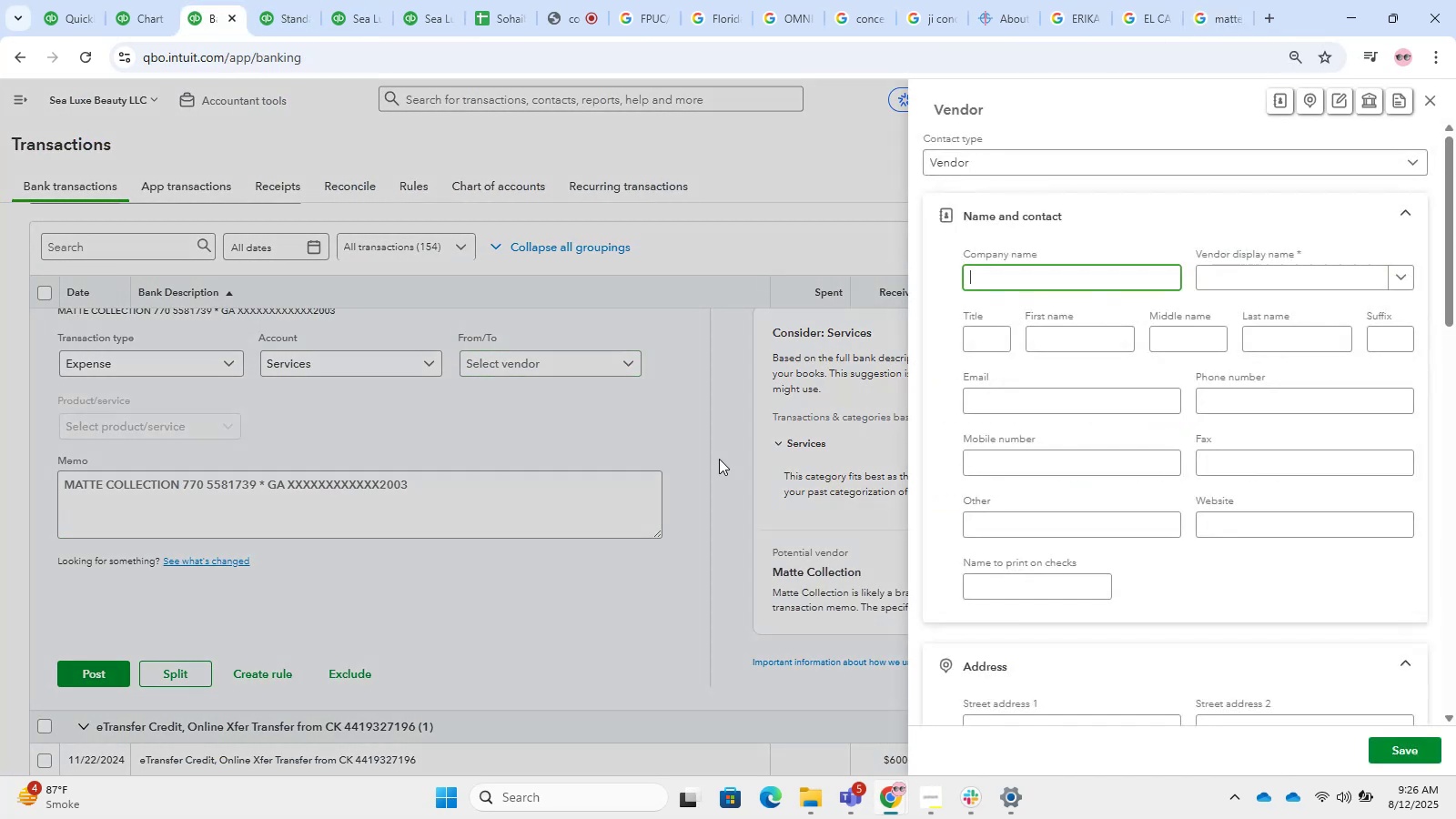 
key(Control+V)
 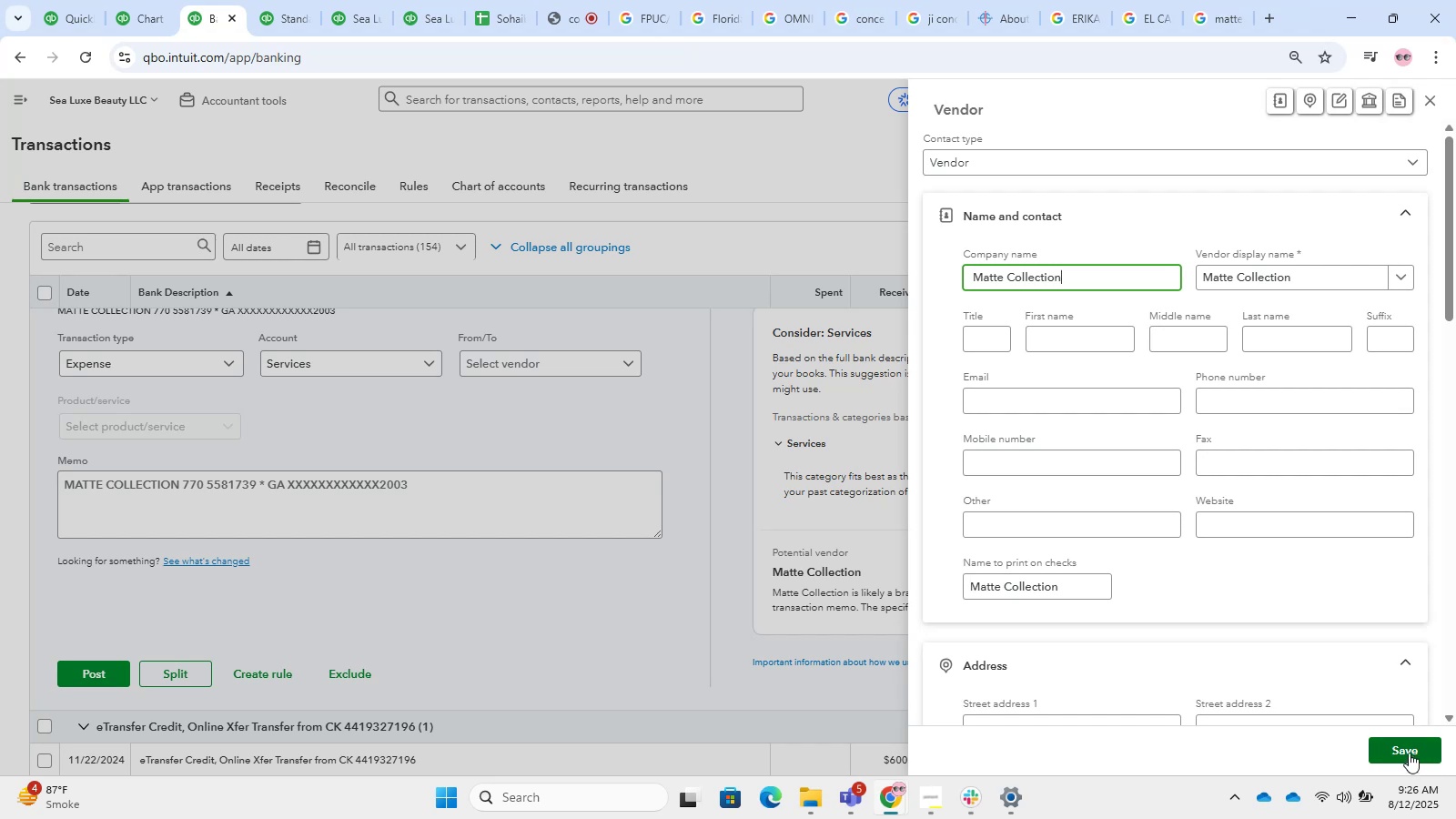 
left_click([1388, 739])
 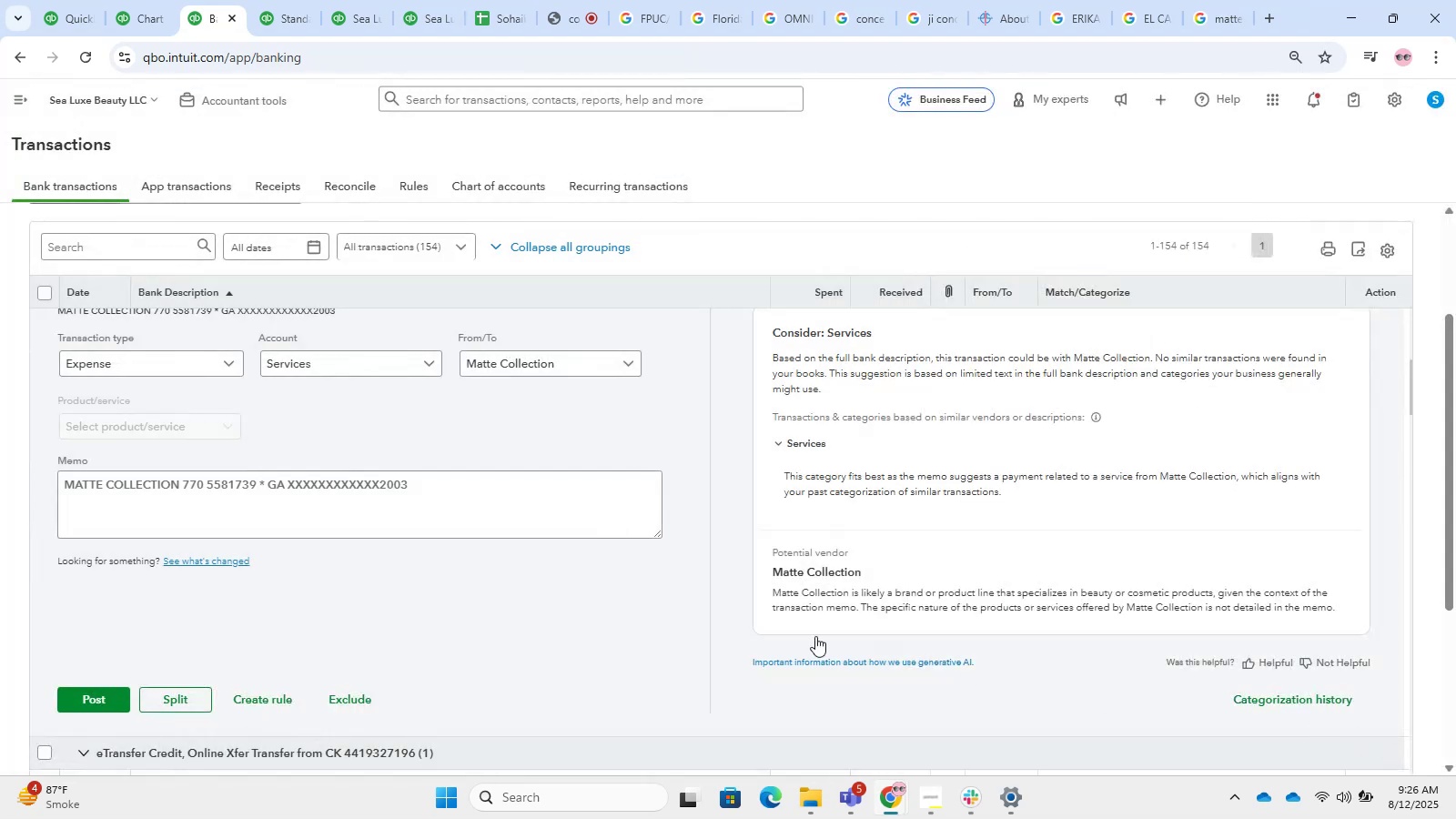 
left_click([372, 374])
 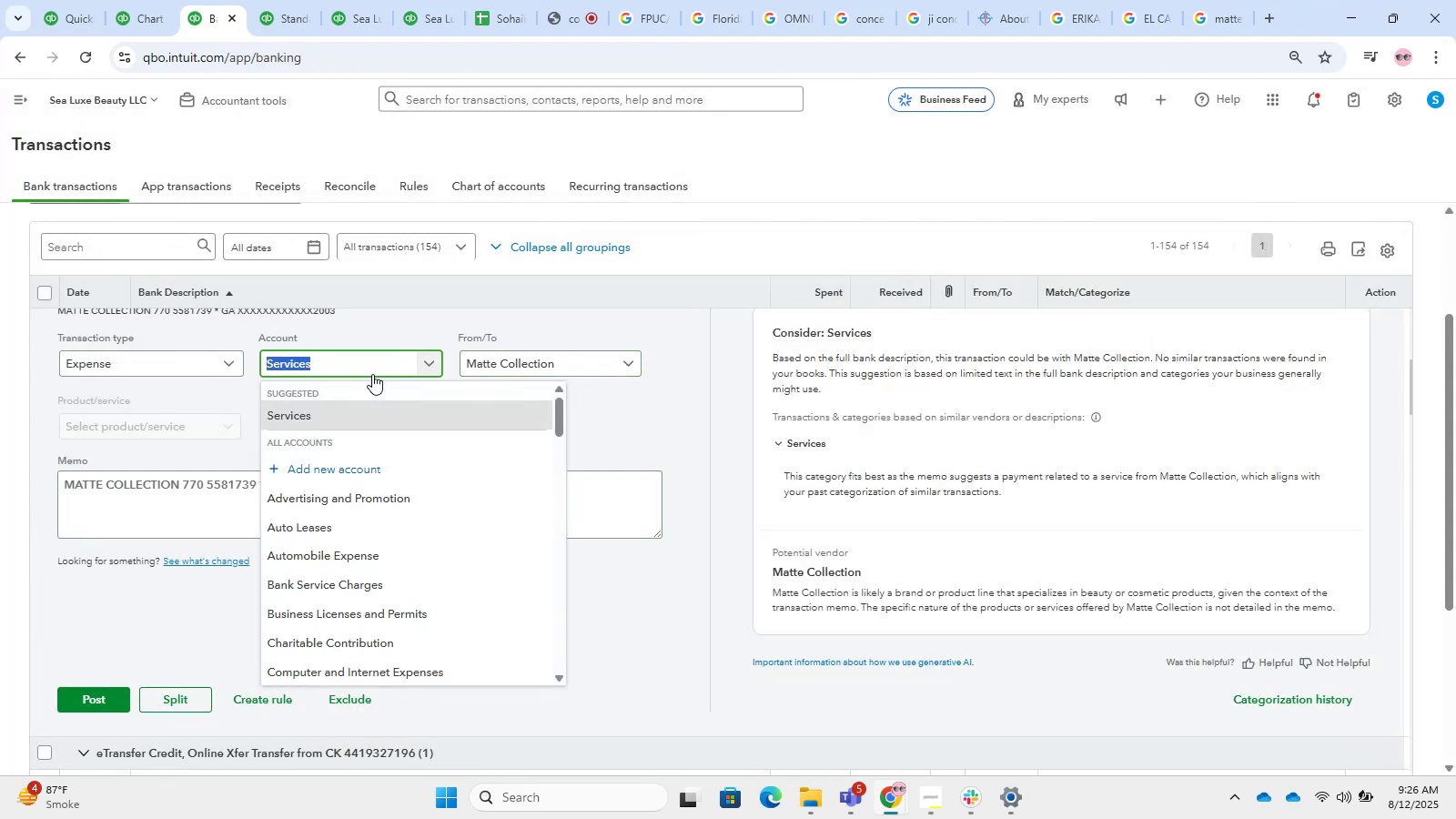 
type(owner)
 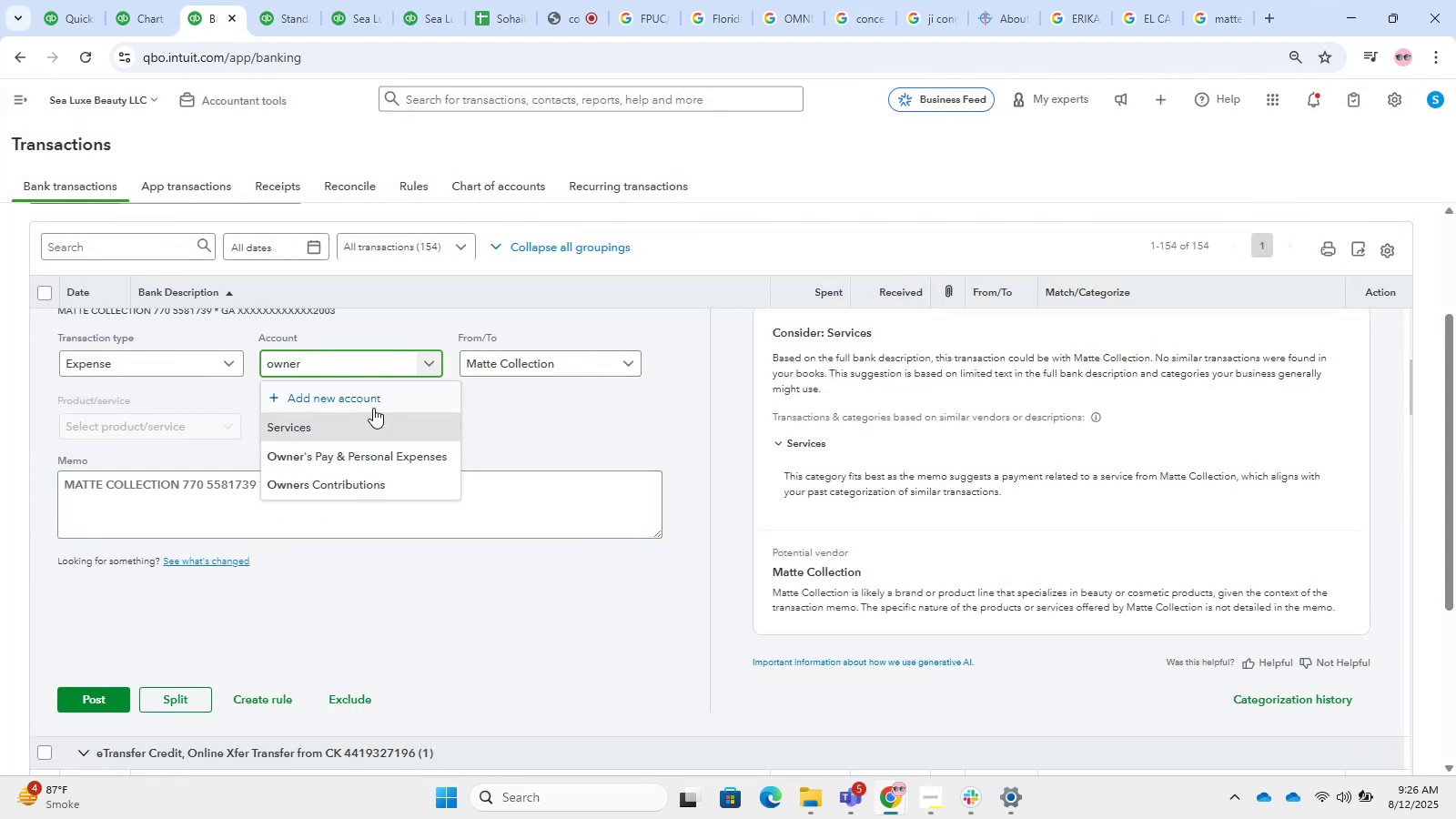 
left_click([375, 448])
 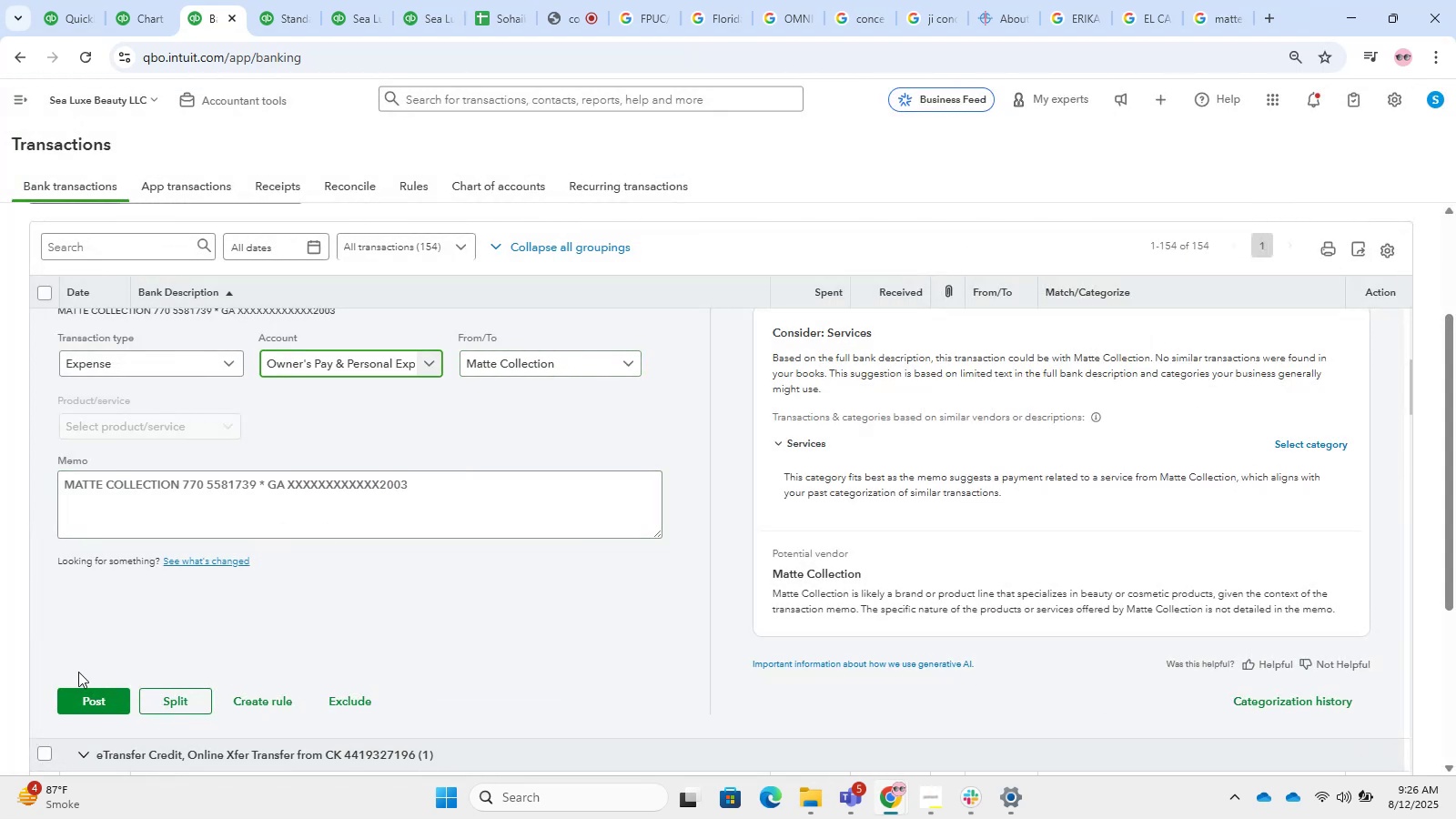 
left_click([76, 707])
 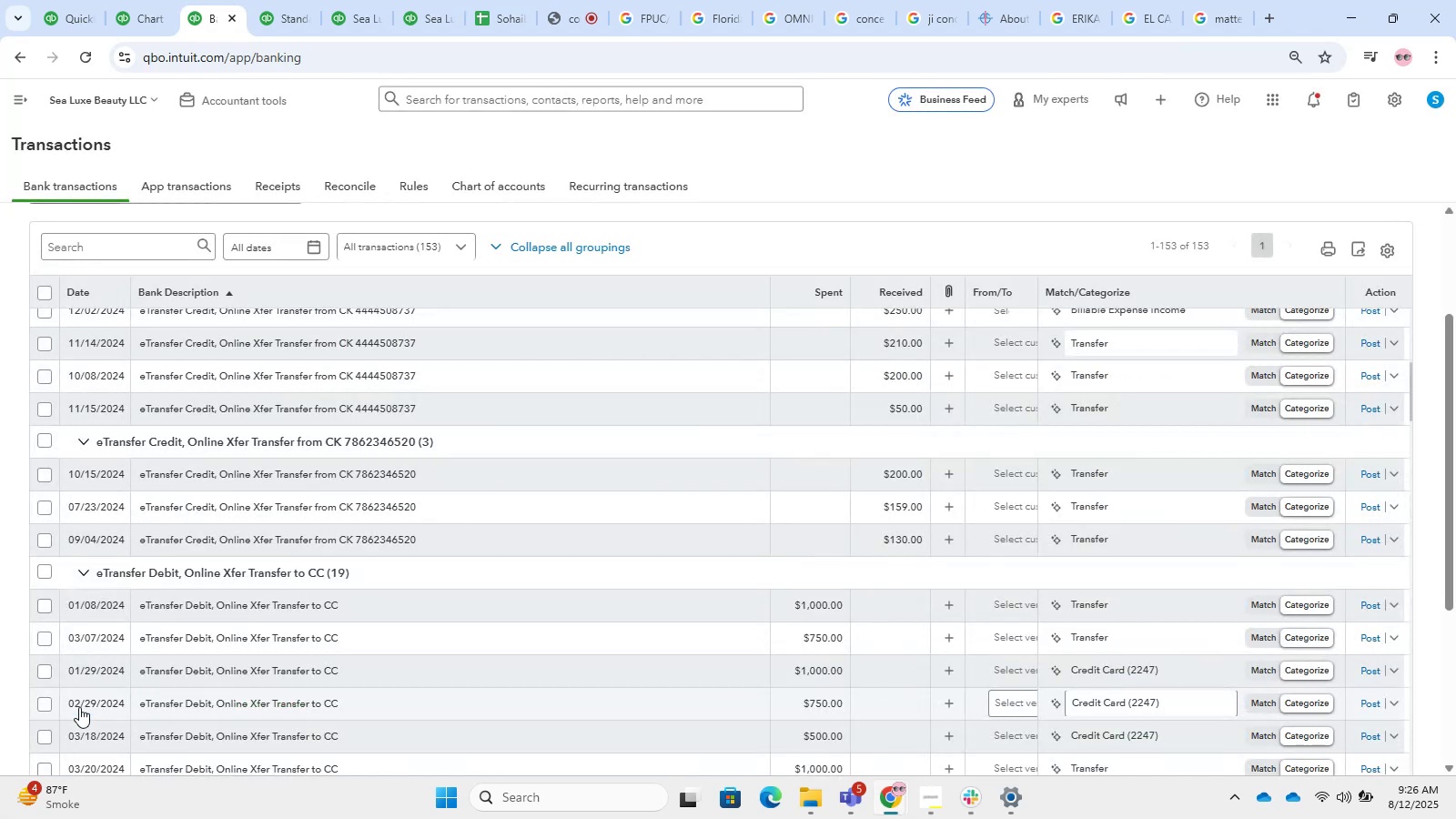 
wait(14.61)
 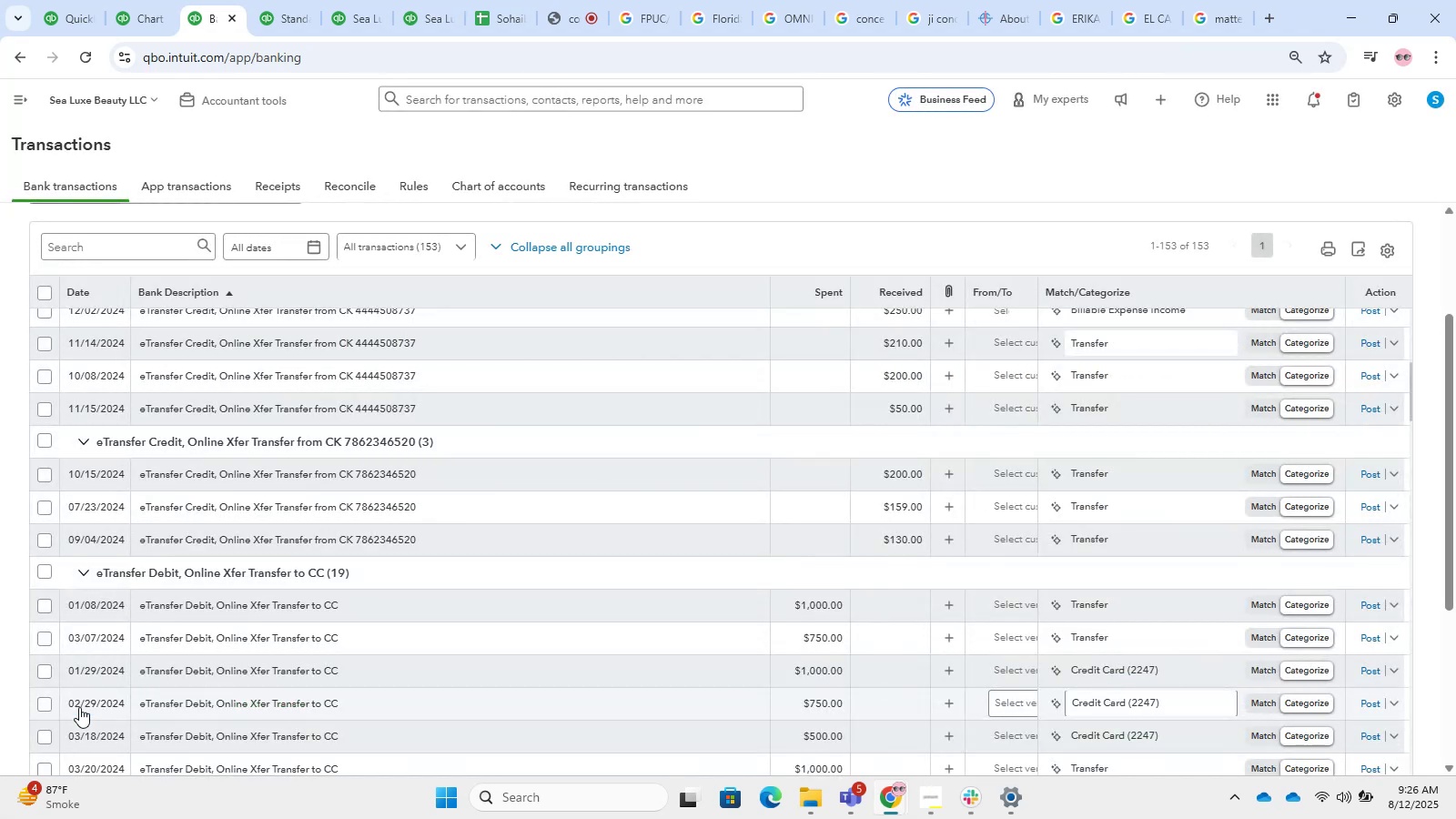 
scroll: coordinate [272, 619], scroll_direction: down, amount: 20.0
 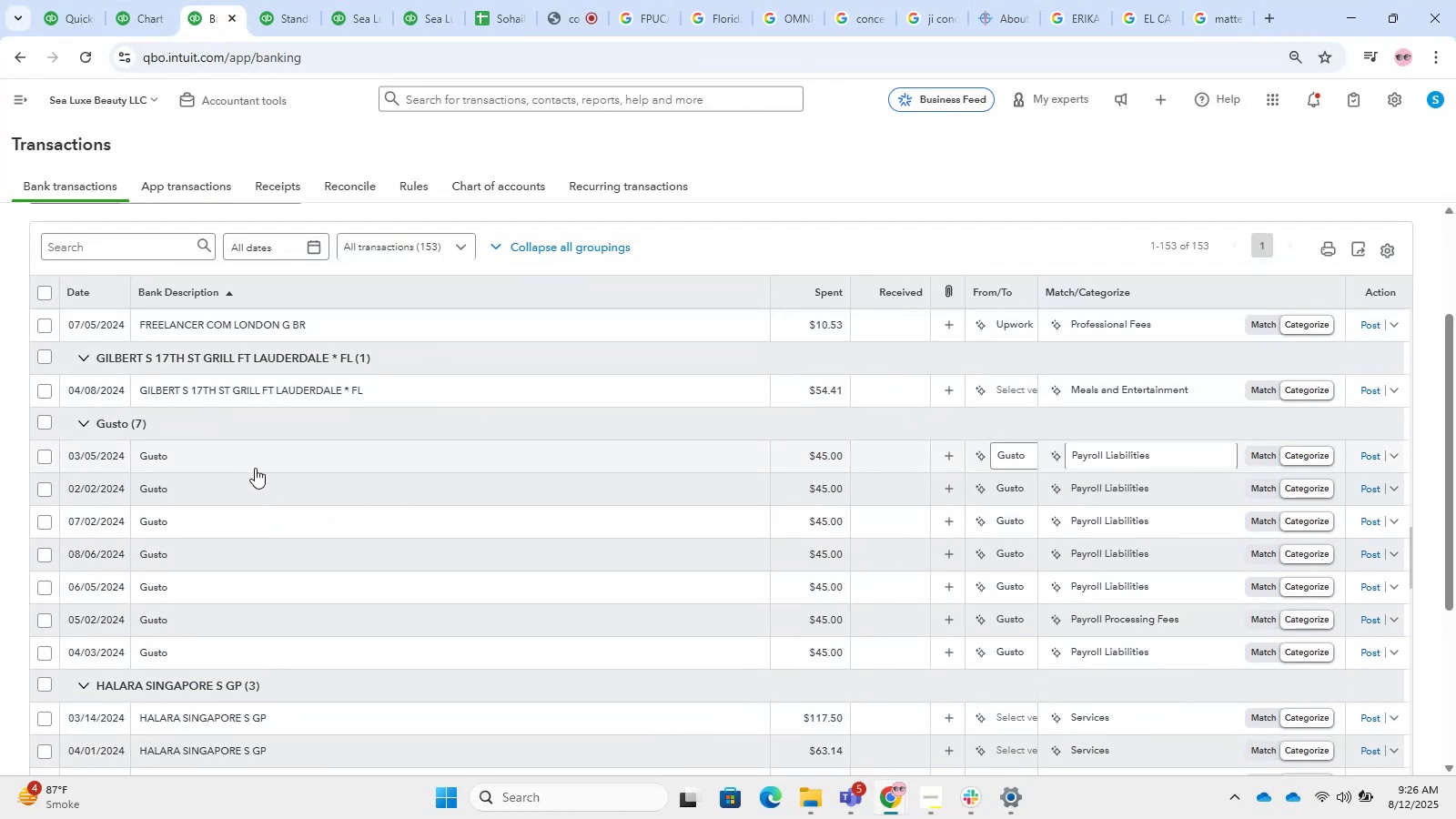 
left_click([255, 468])
 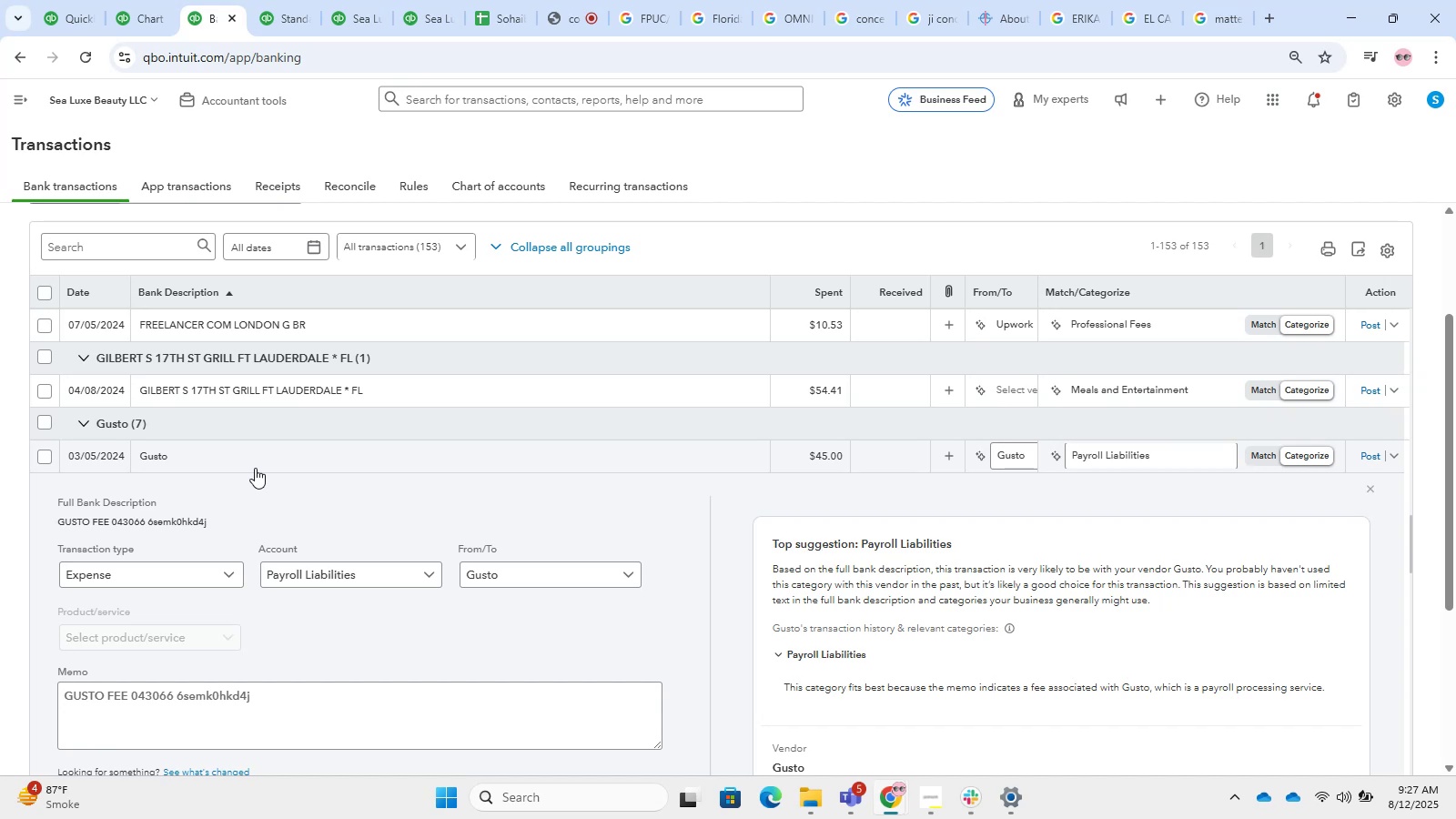 
wait(44.48)
 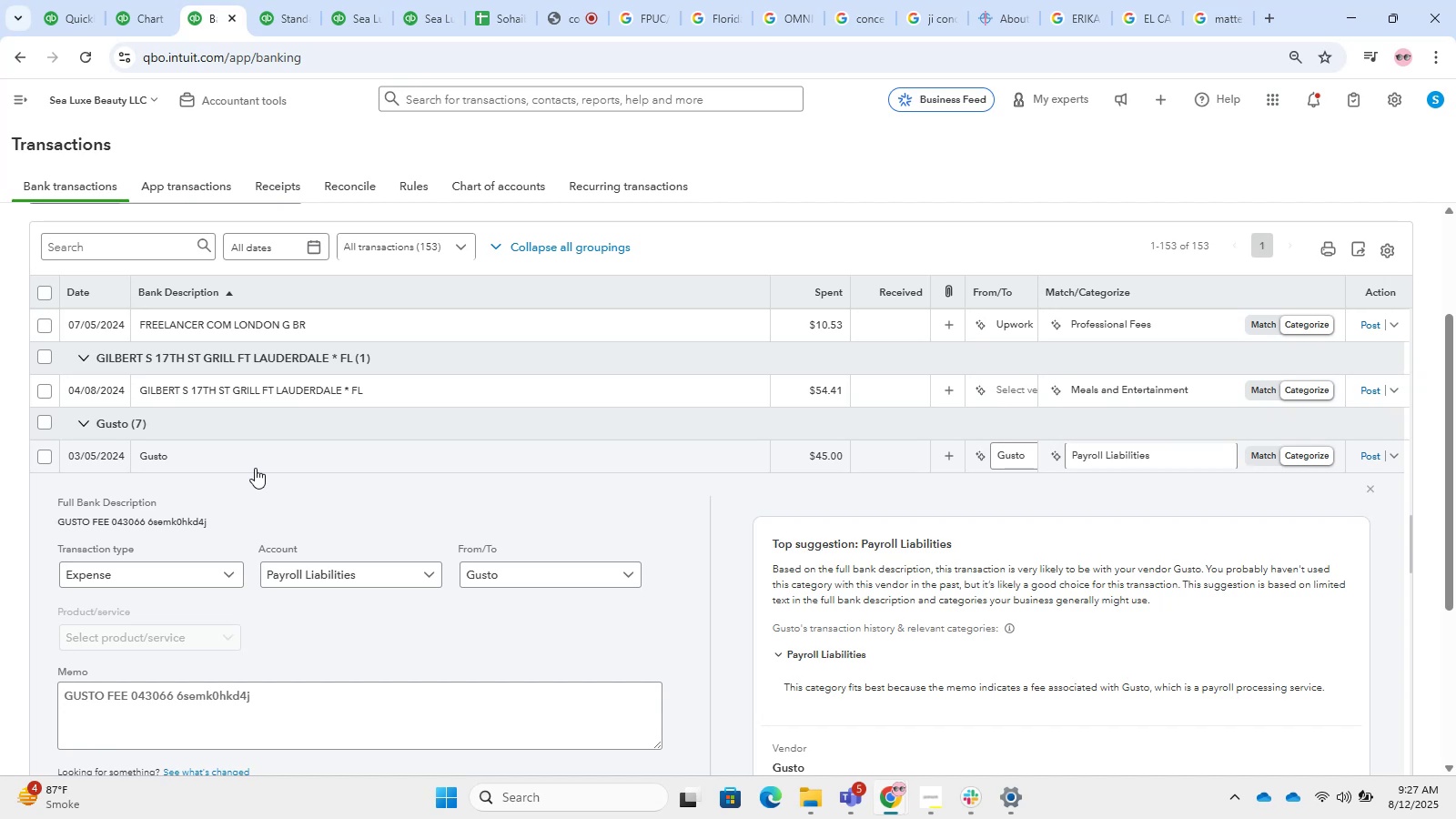 
left_click([498, 572])
 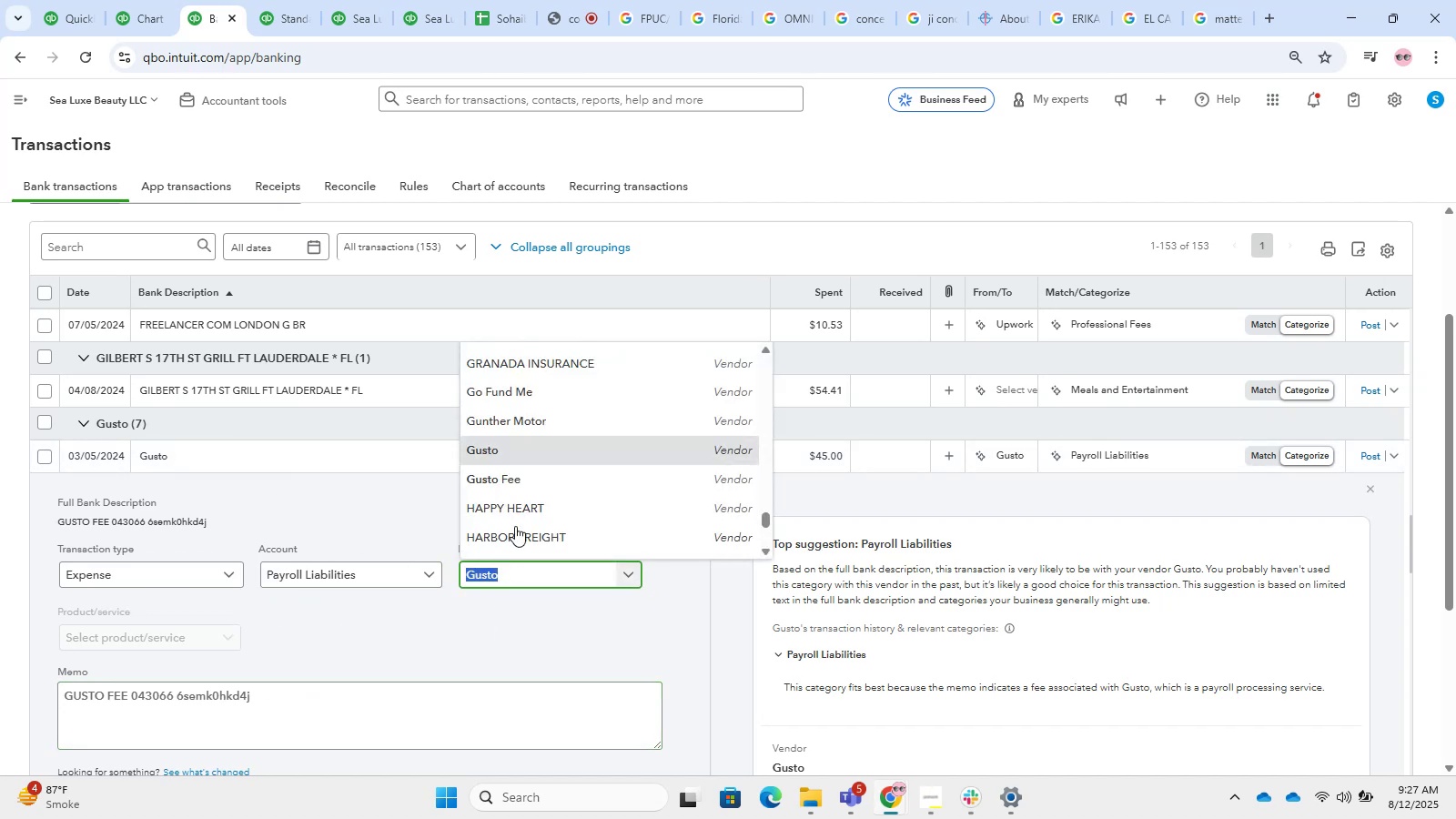 
left_click([521, 487])
 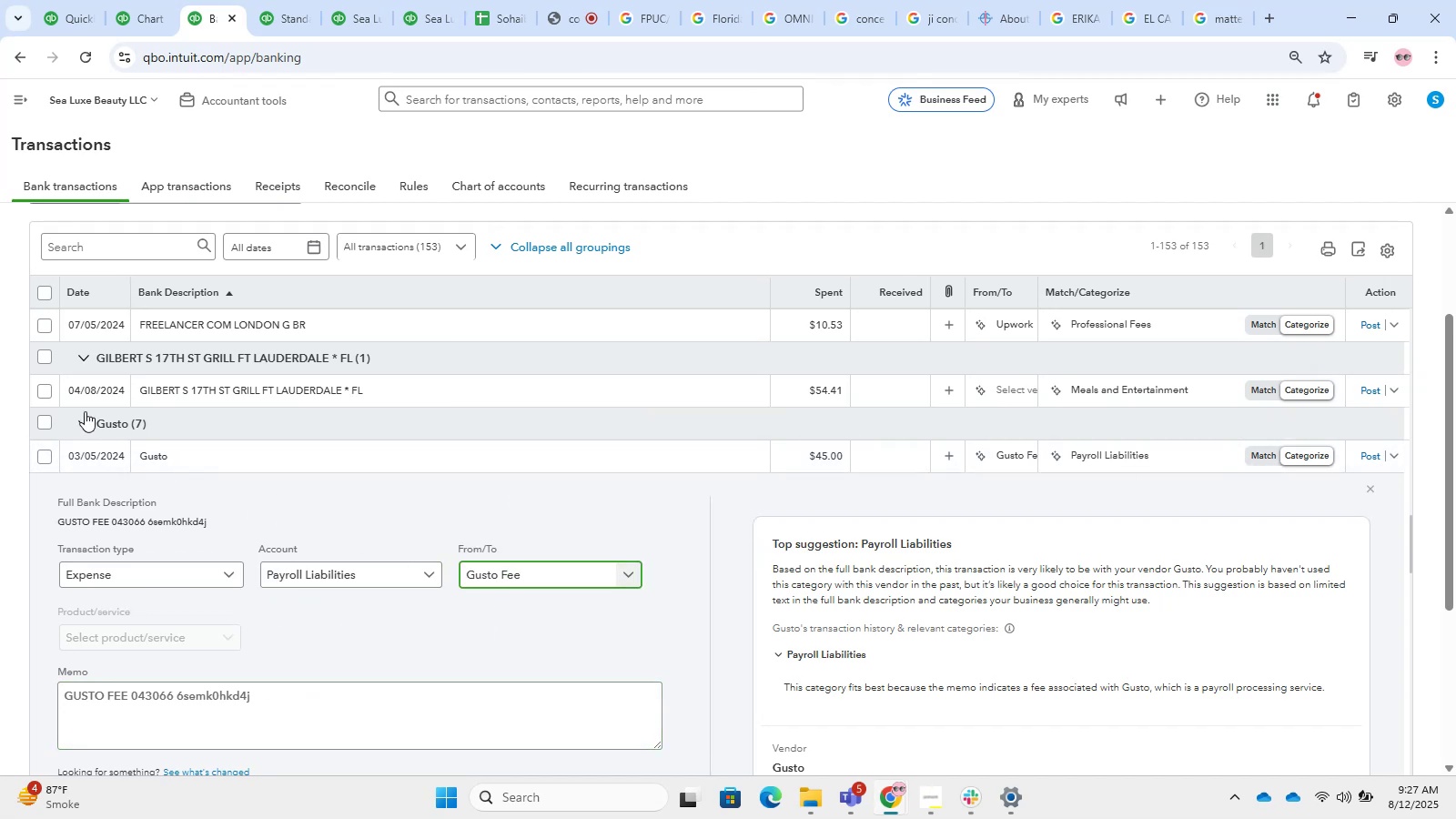 
left_click([47, 422])
 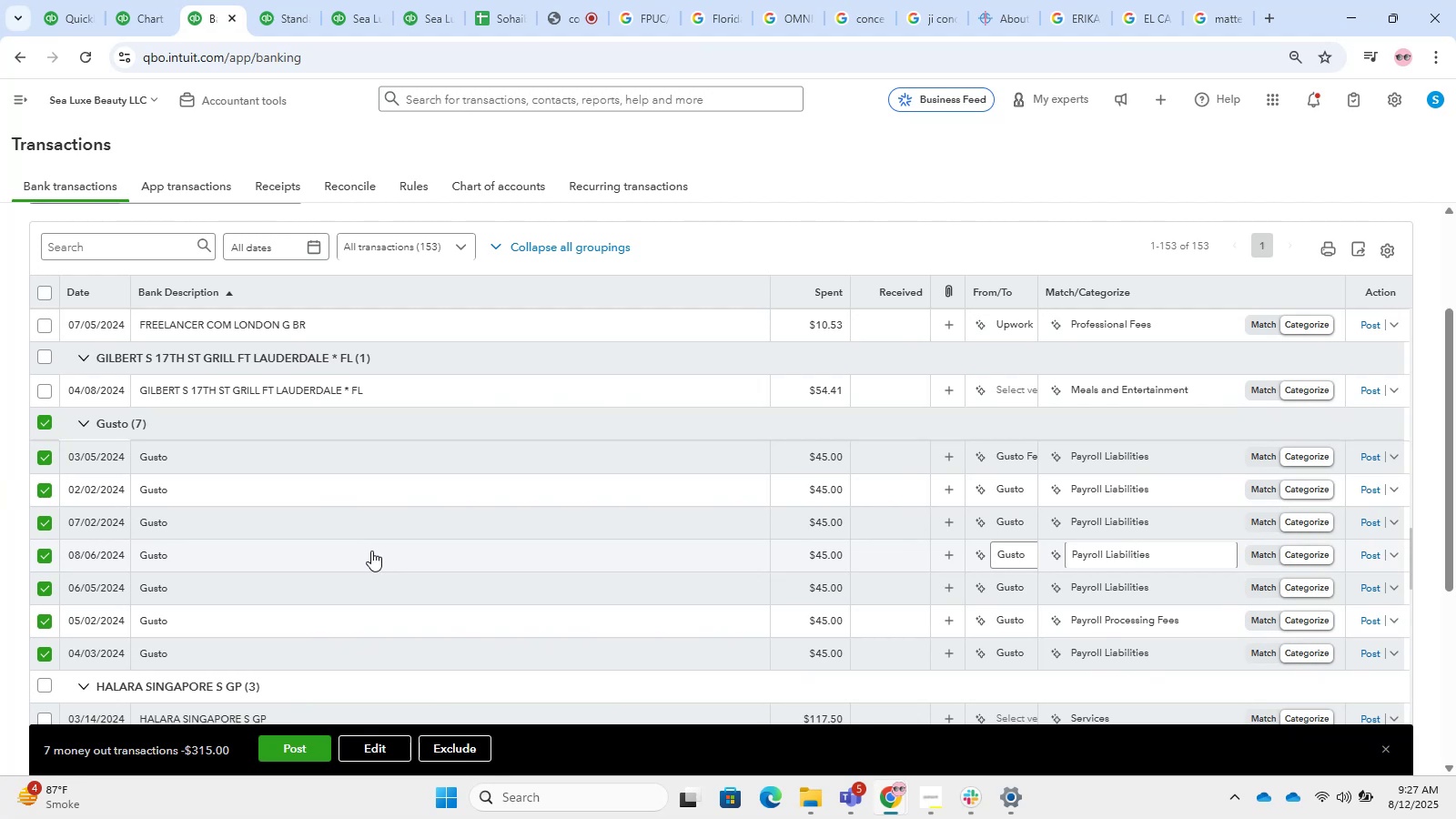 
wait(6.09)
 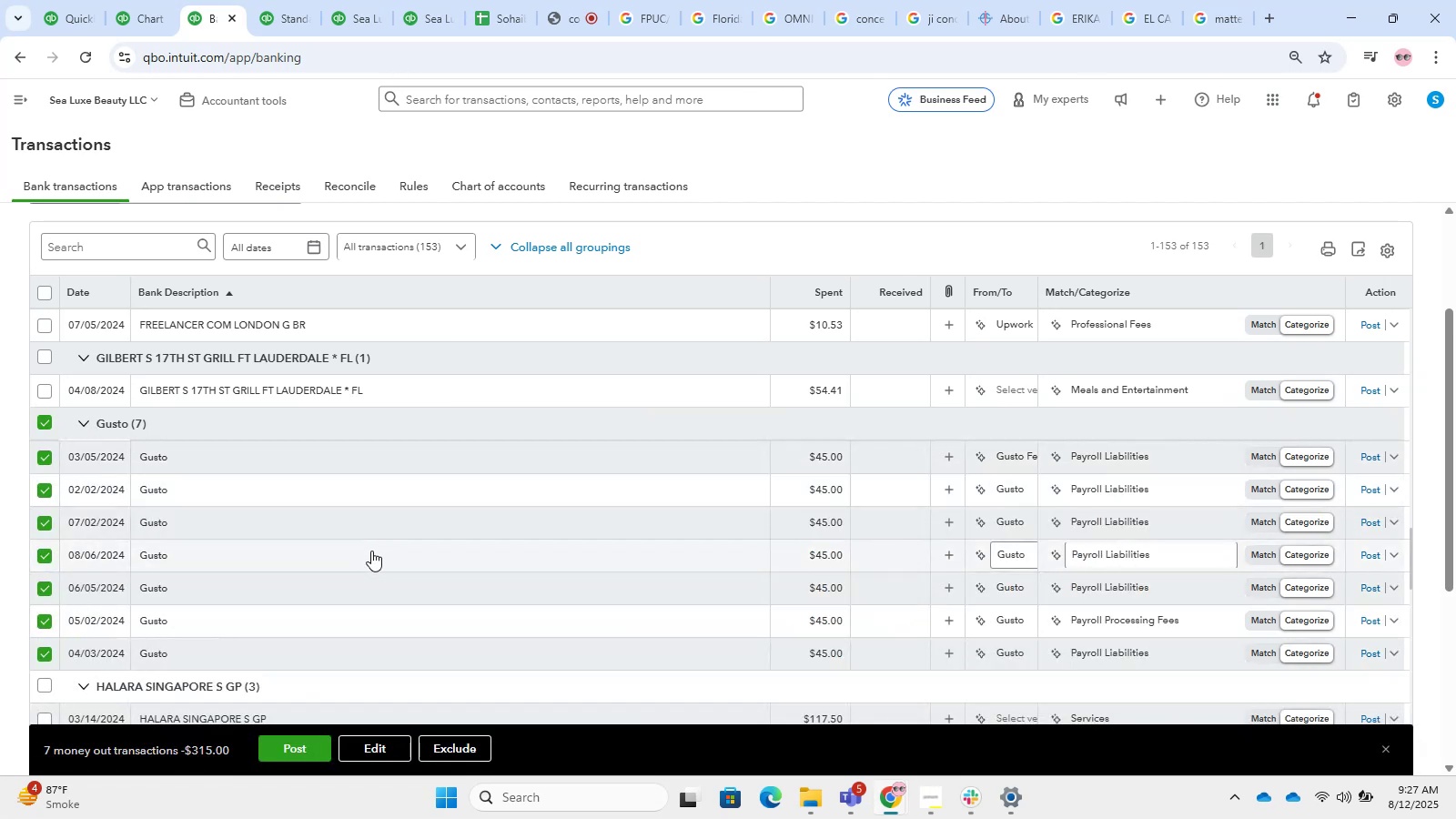 
left_click([389, 757])
 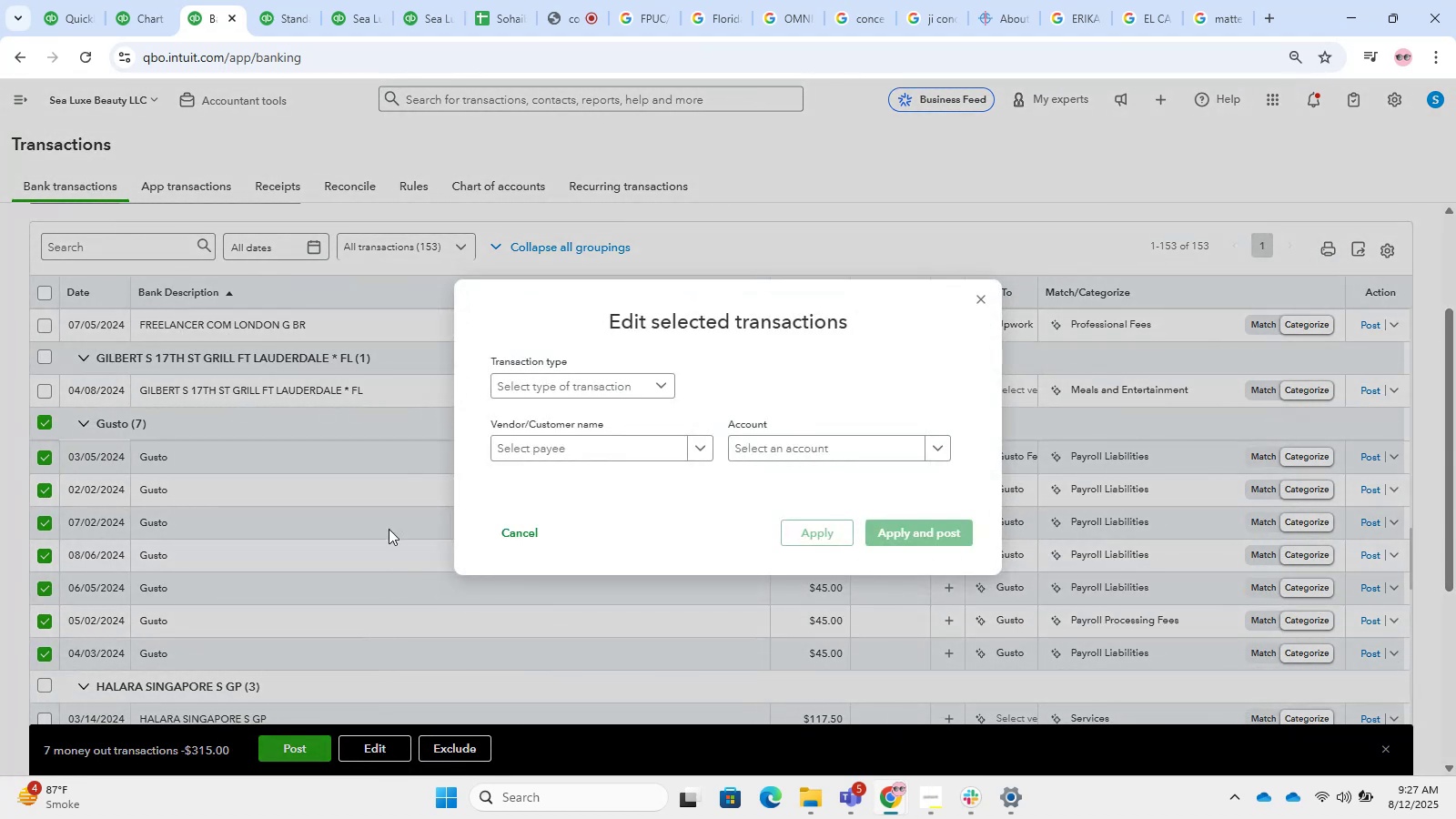 
double_click([558, 420])
 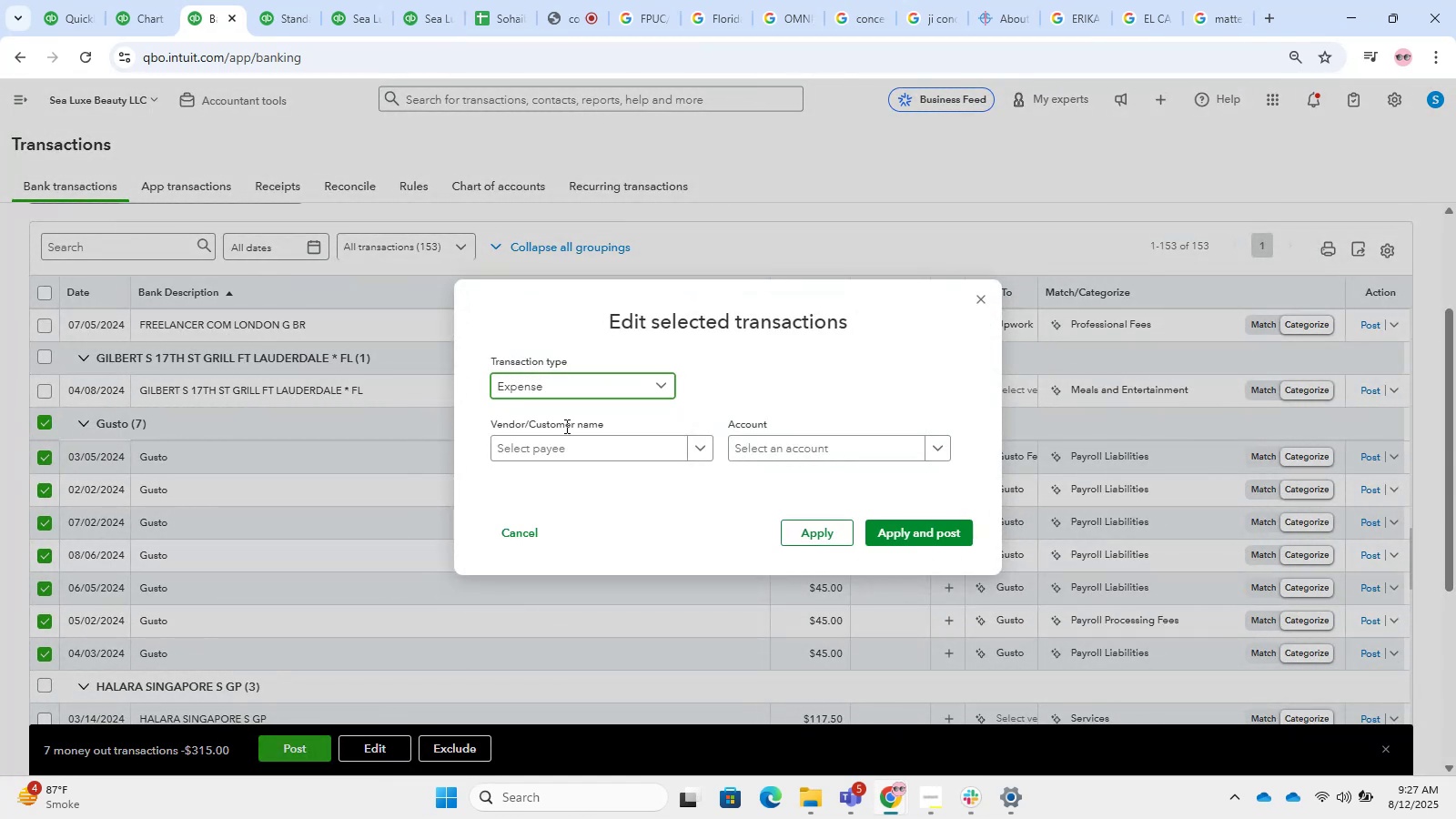 
triple_click([581, 446])
 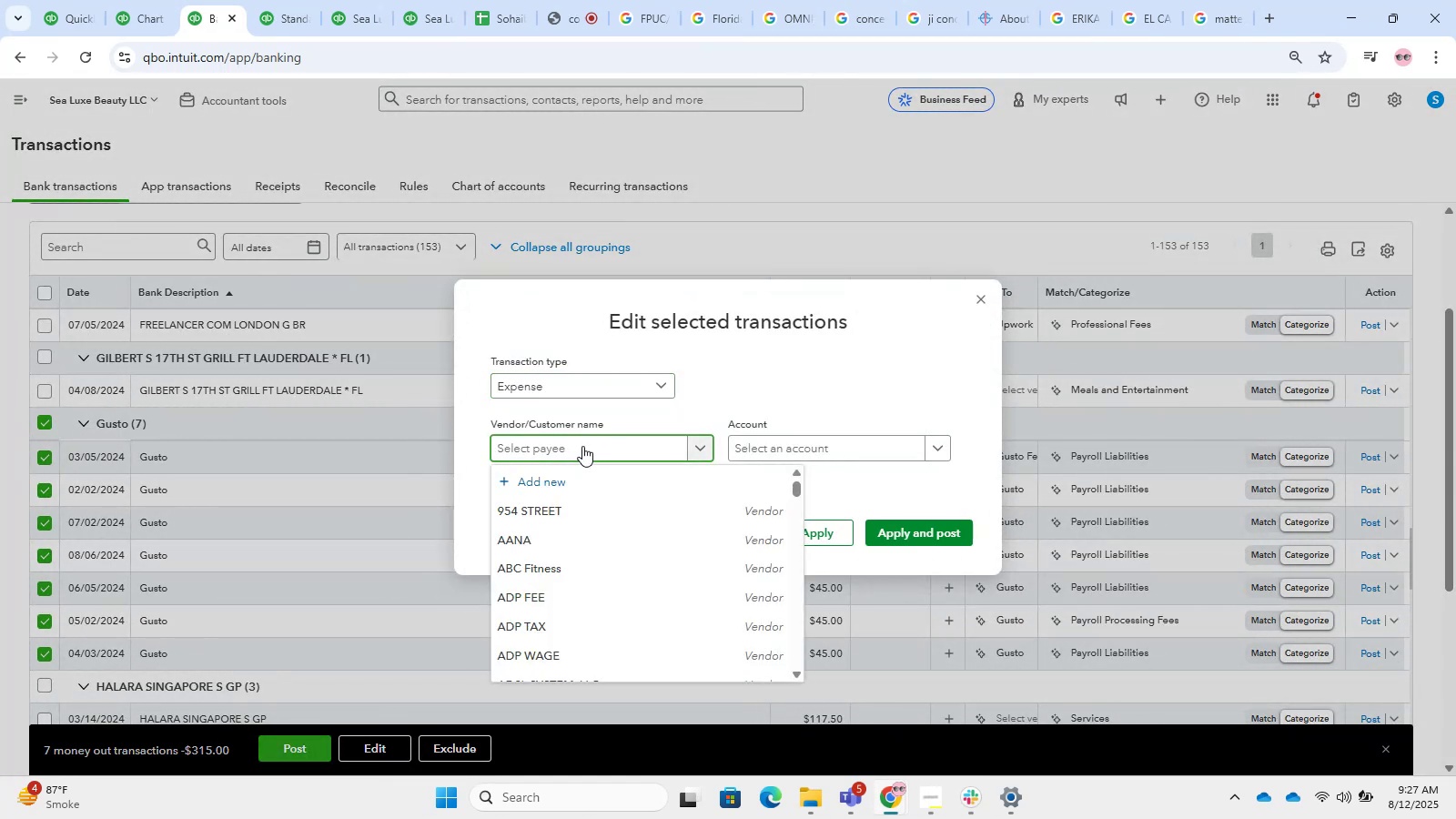 
type(fee)
 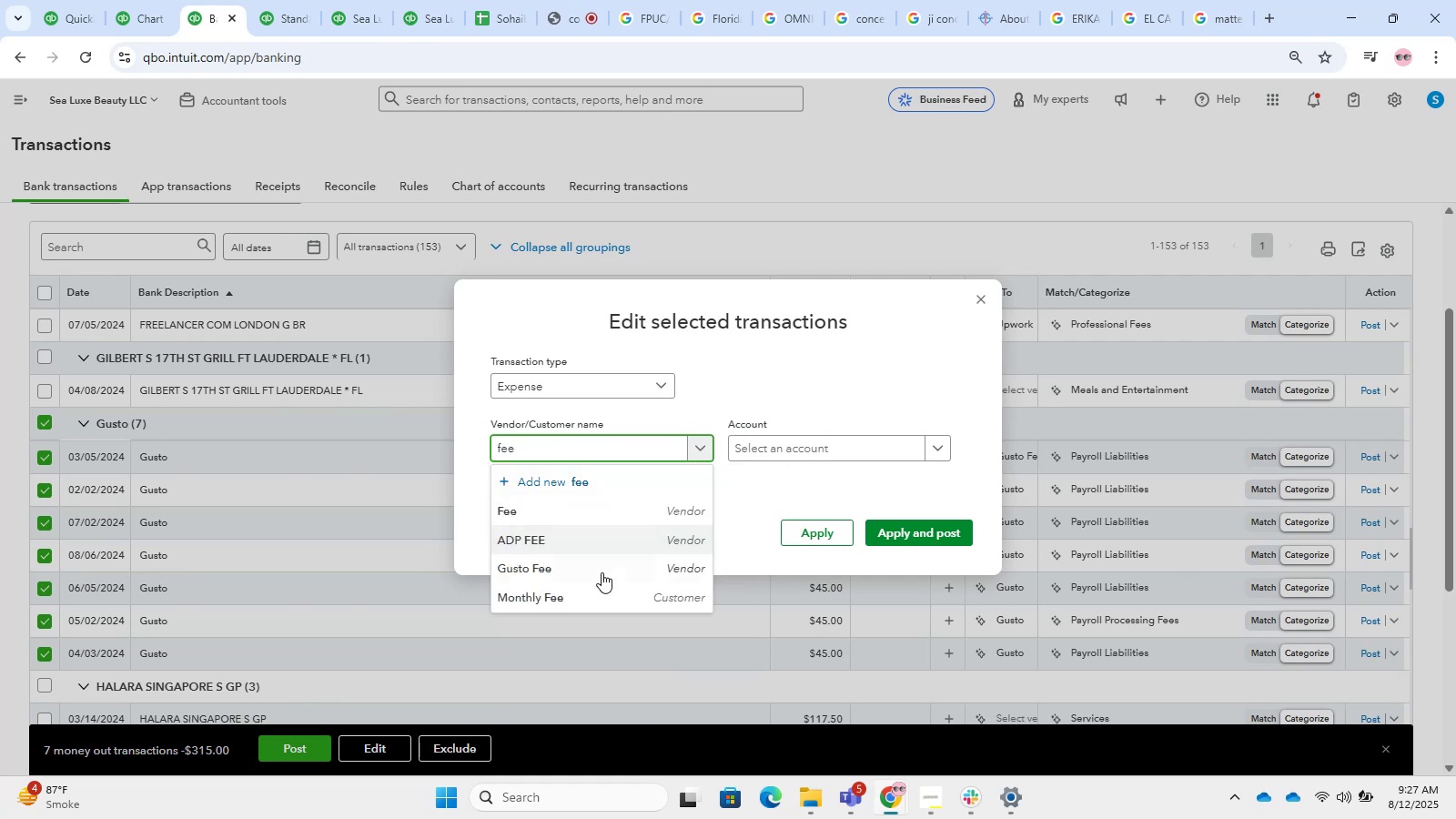 
left_click([575, 561])
 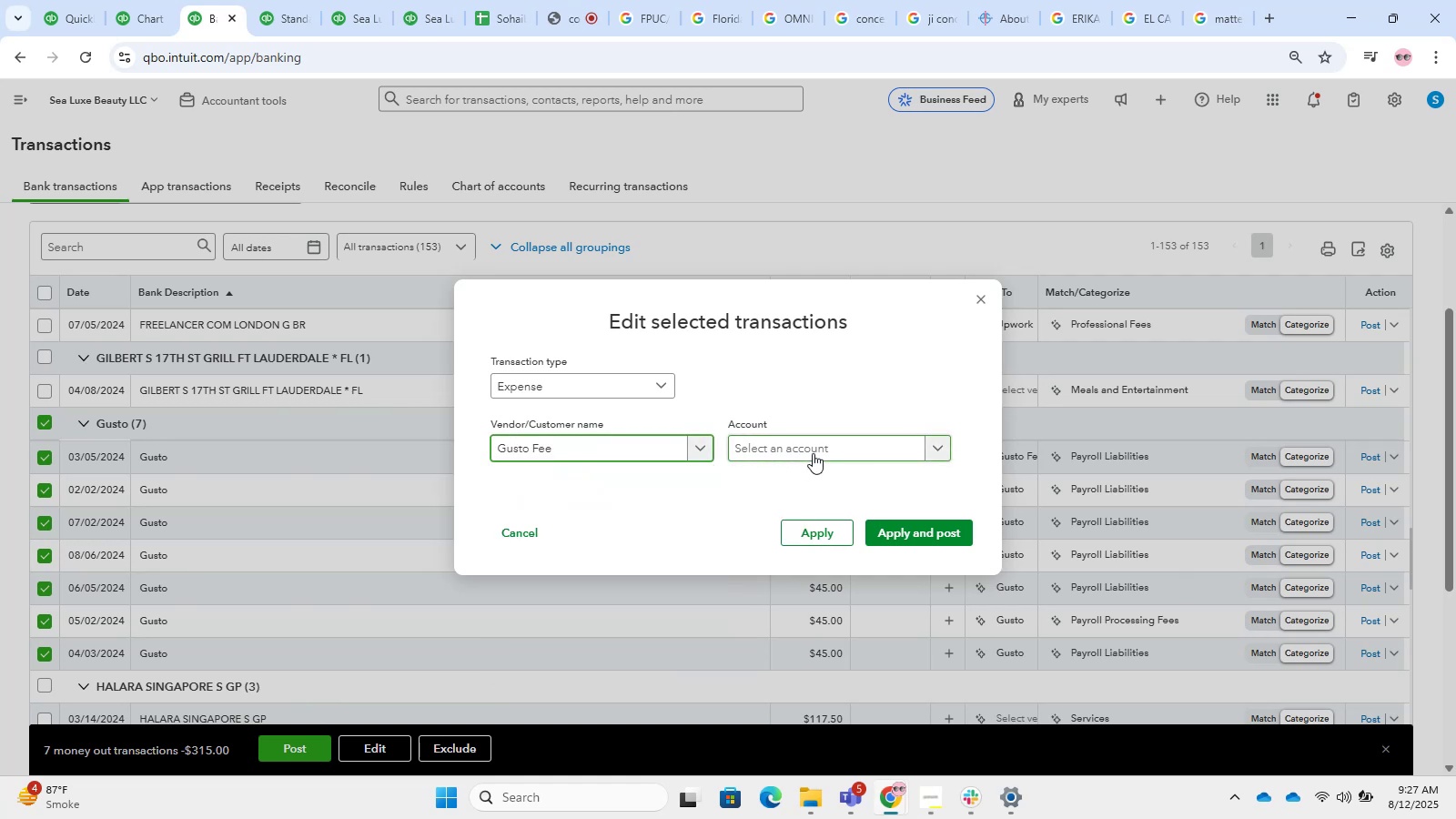 
left_click([815, 450])
 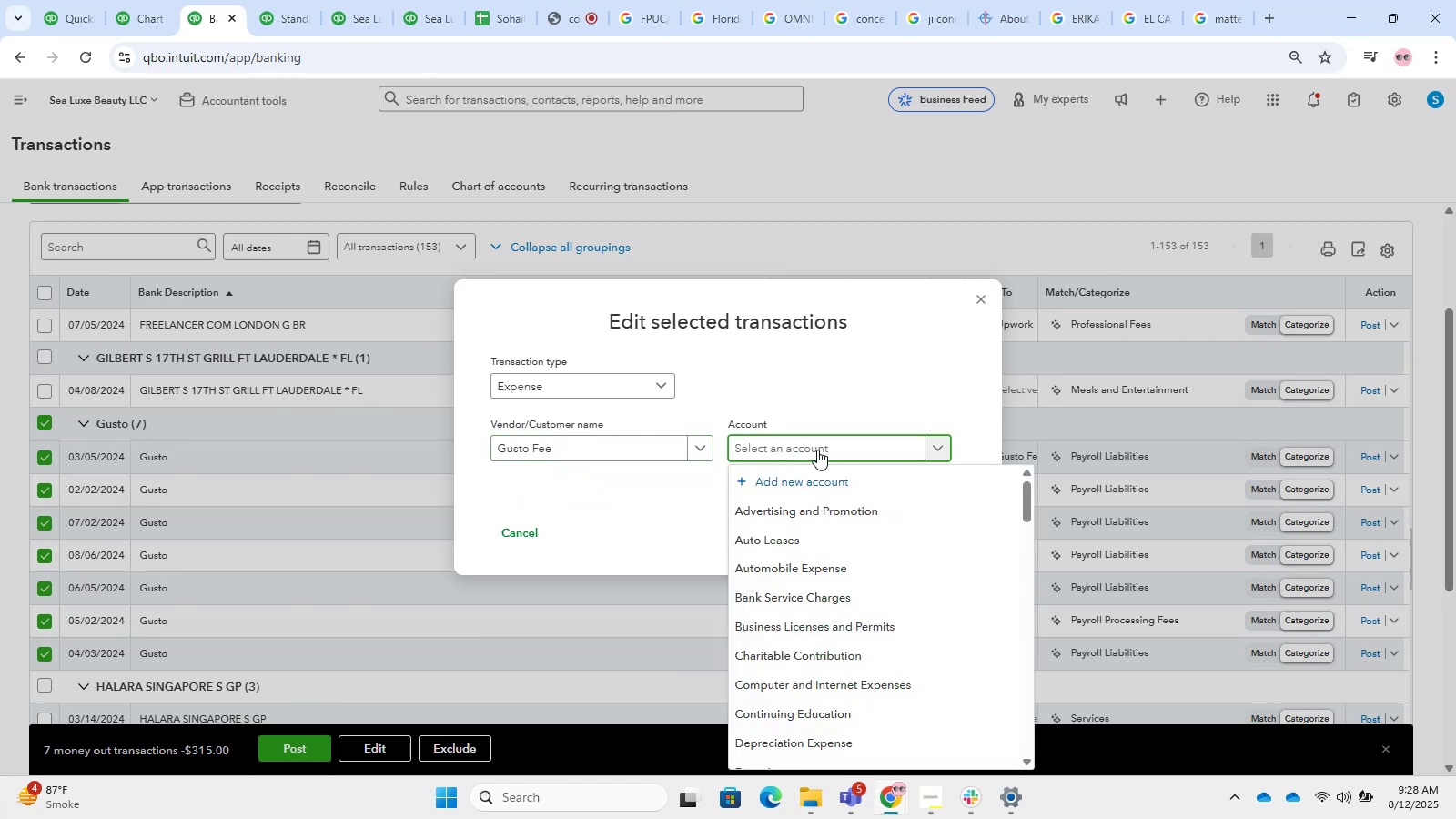 
wait(7.86)
 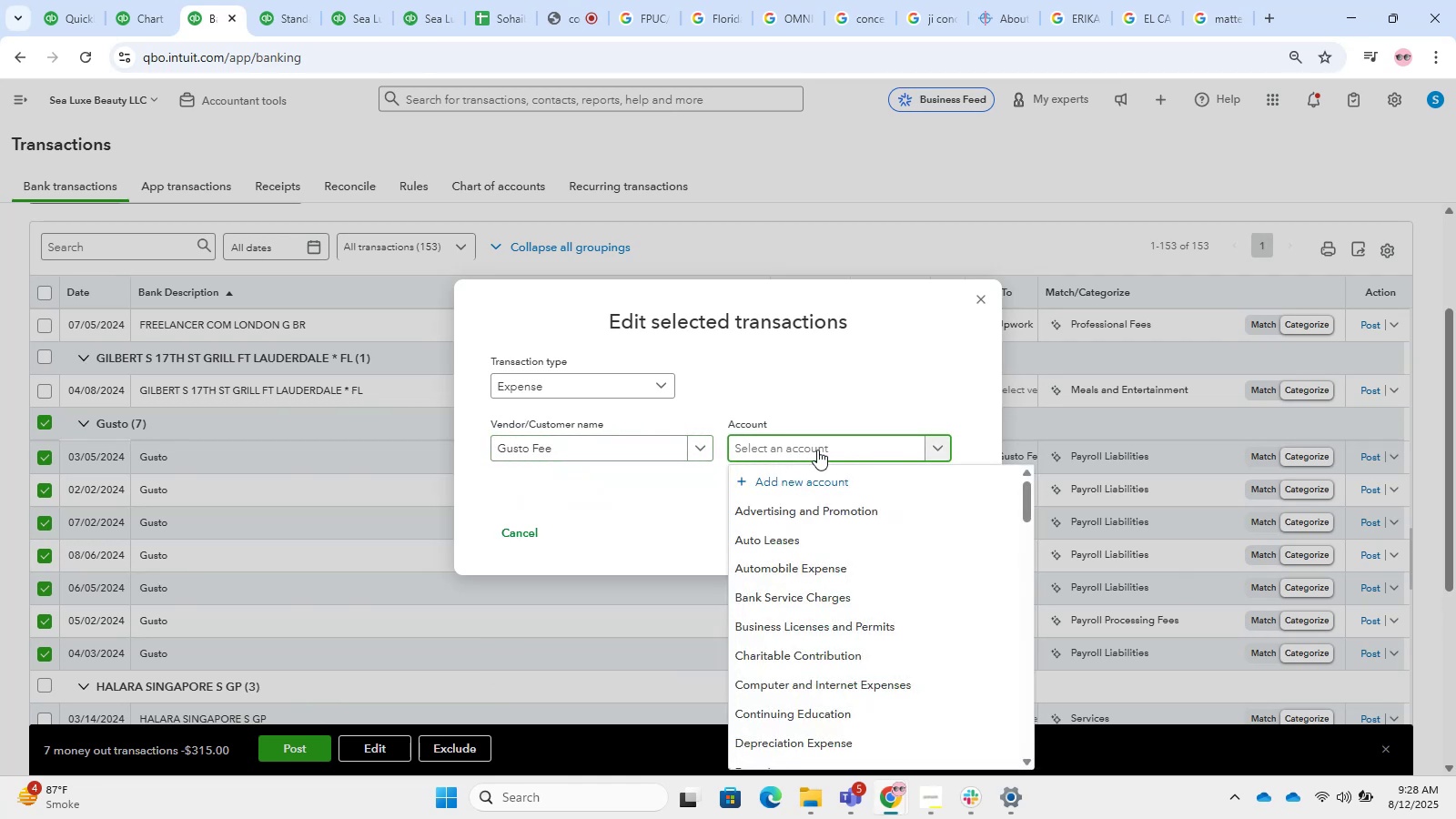 
type(payroll)
 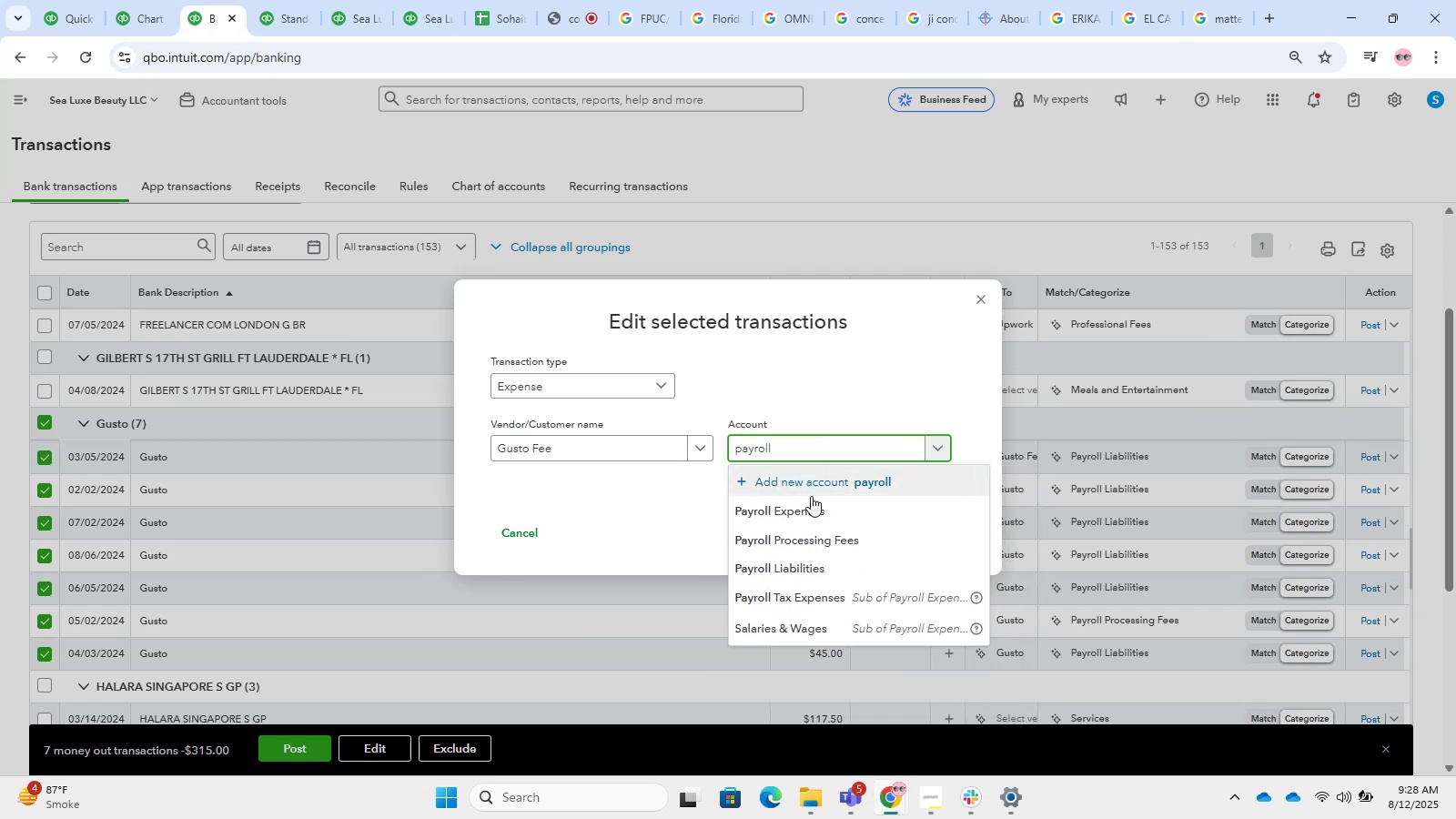 
left_click([813, 541])
 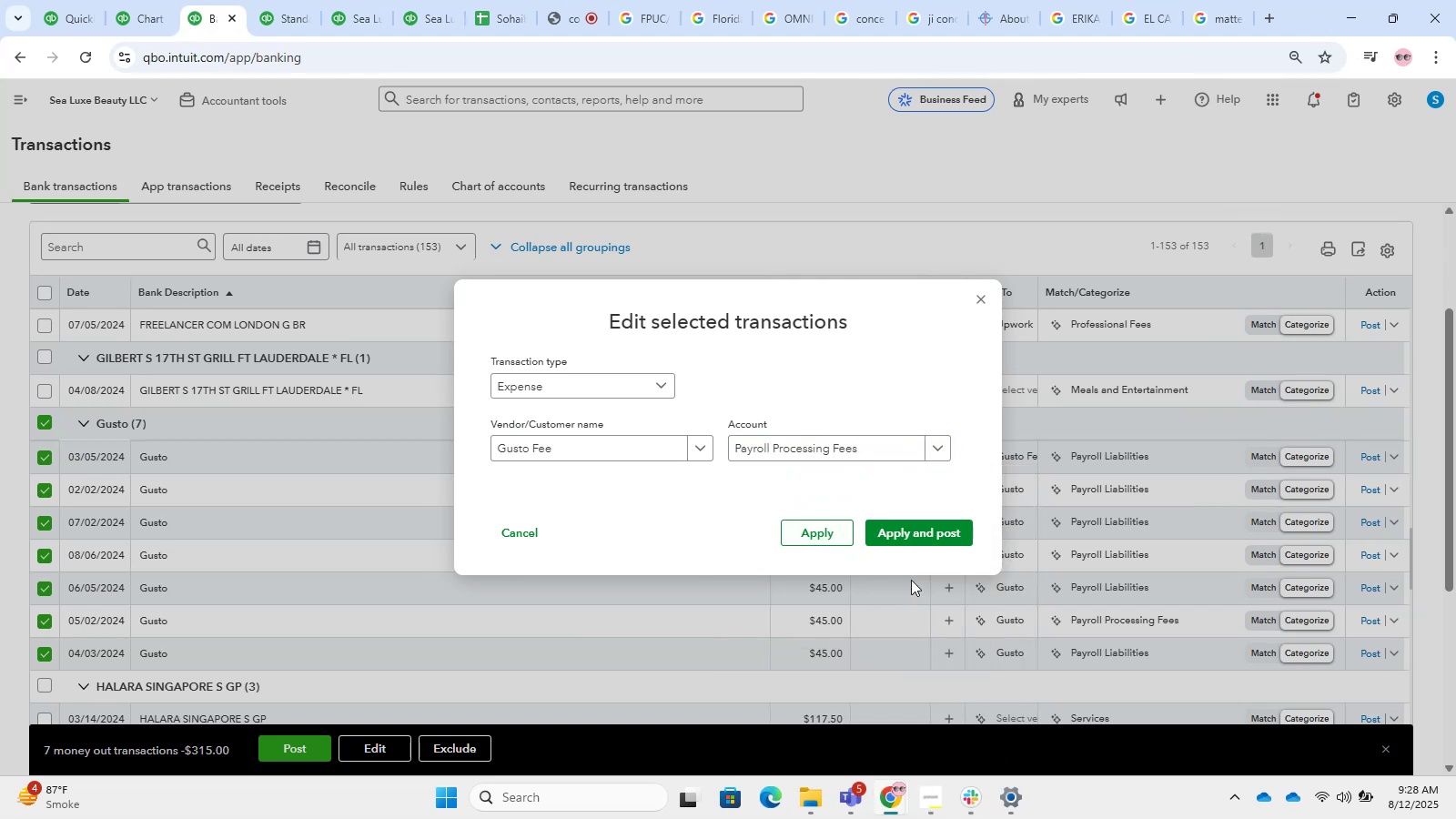 
left_click([911, 530])
 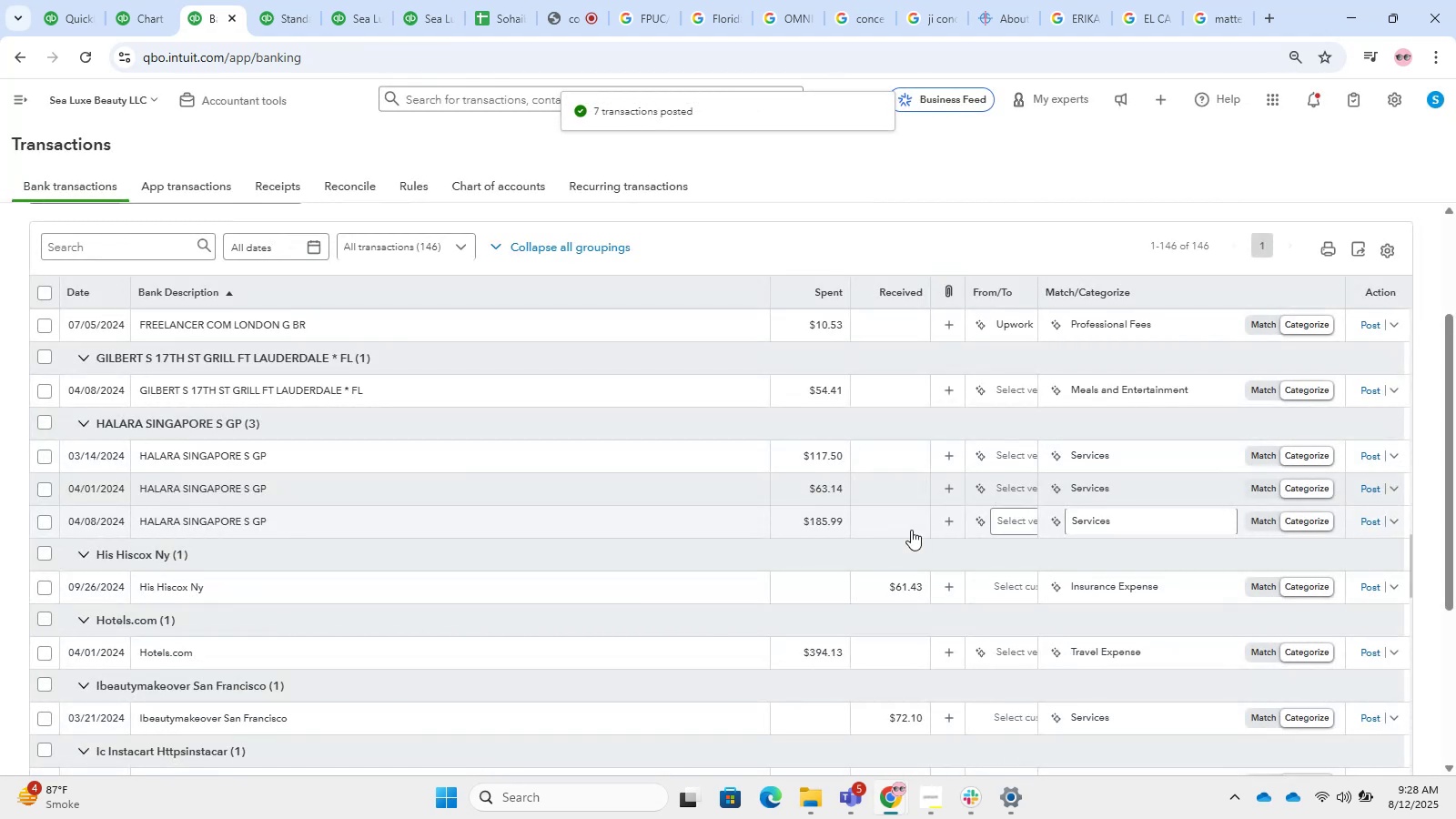 
wait(9.77)
 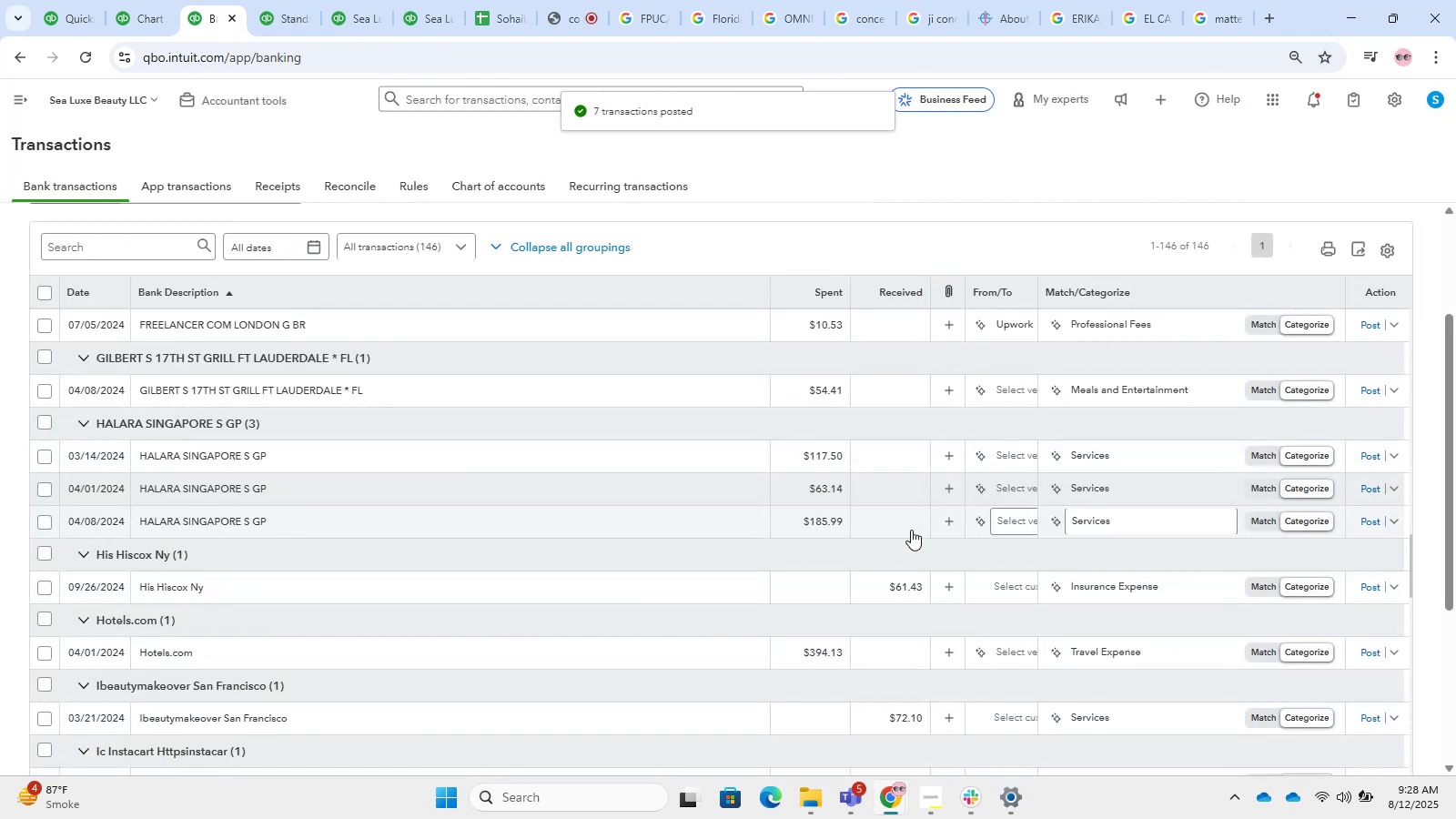 
scroll: coordinate [234, 523], scroll_direction: down, amount: 6.0
 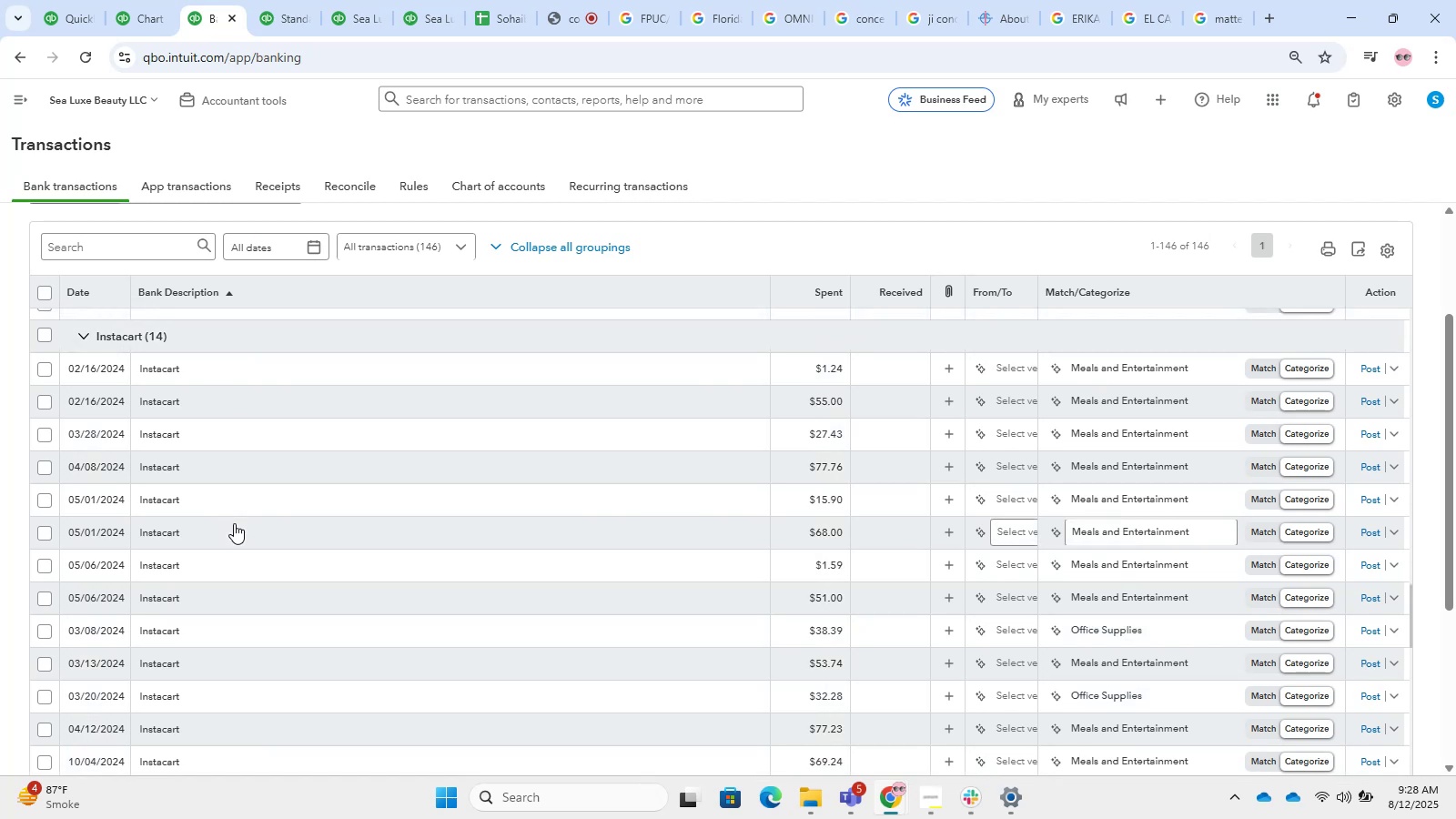 
left_click([186, 372])
 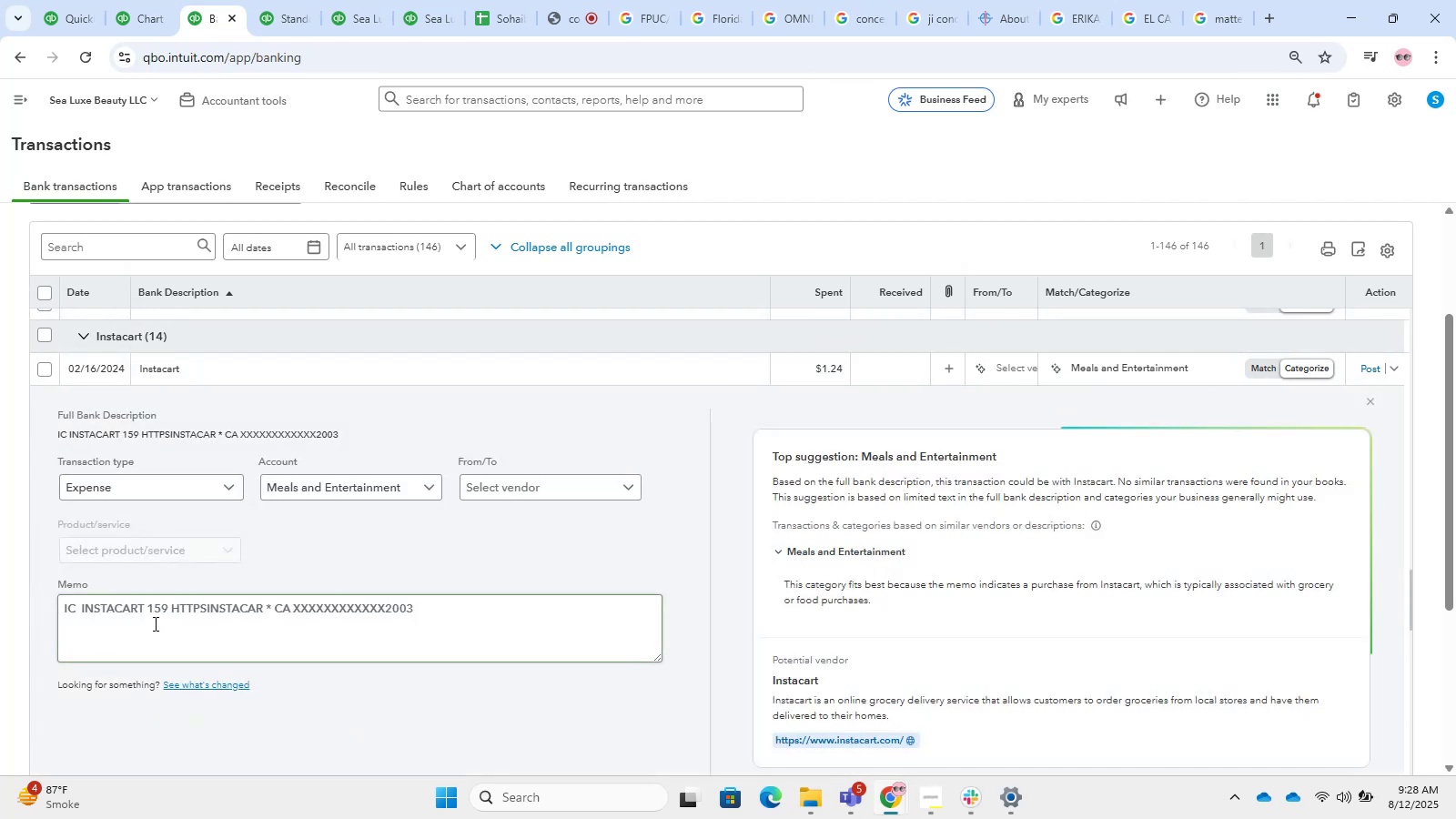 
left_click_drag(start_coordinate=[142, 612], to_coordinate=[81, 615])
 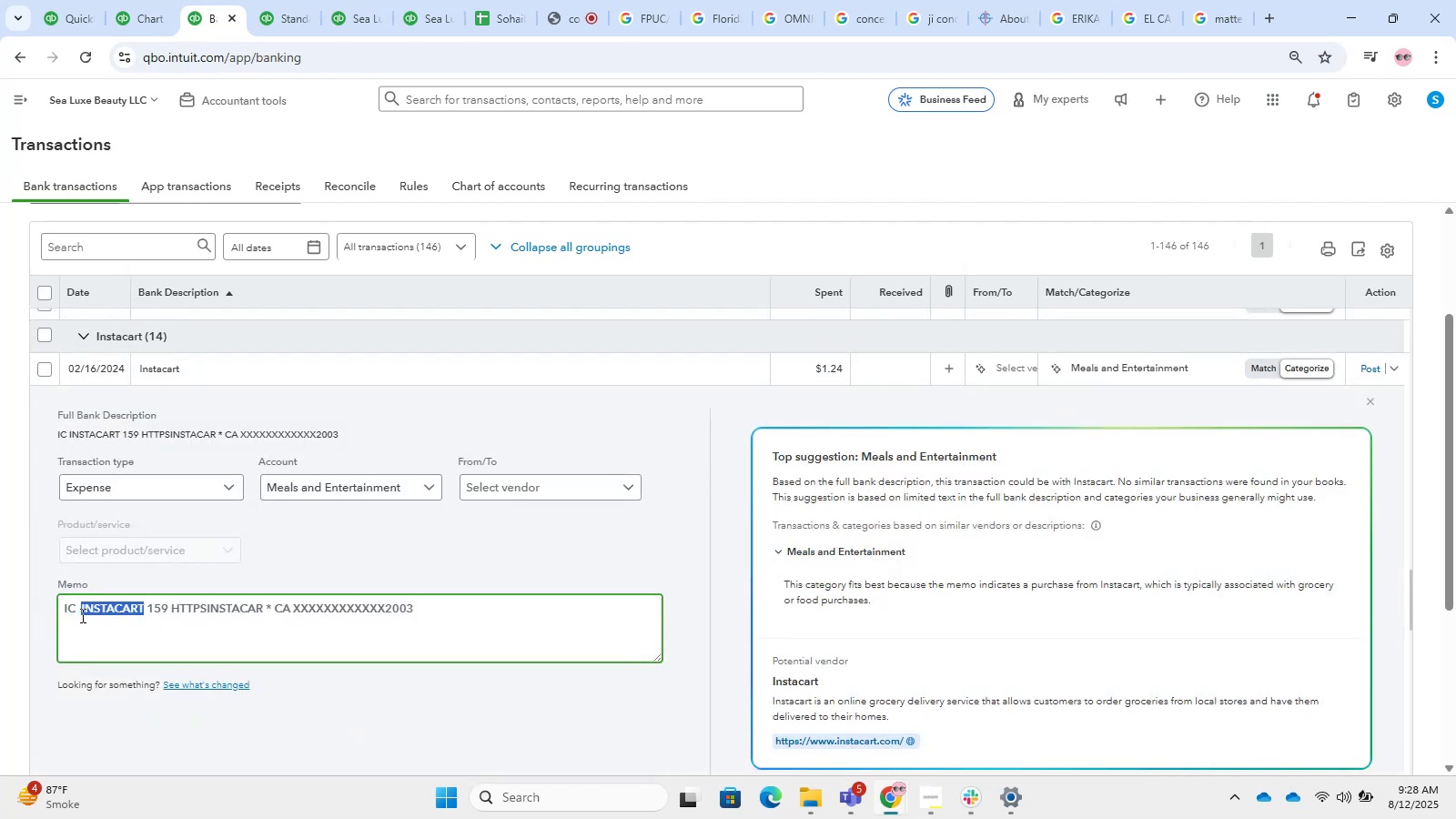 
key(Control+C)
 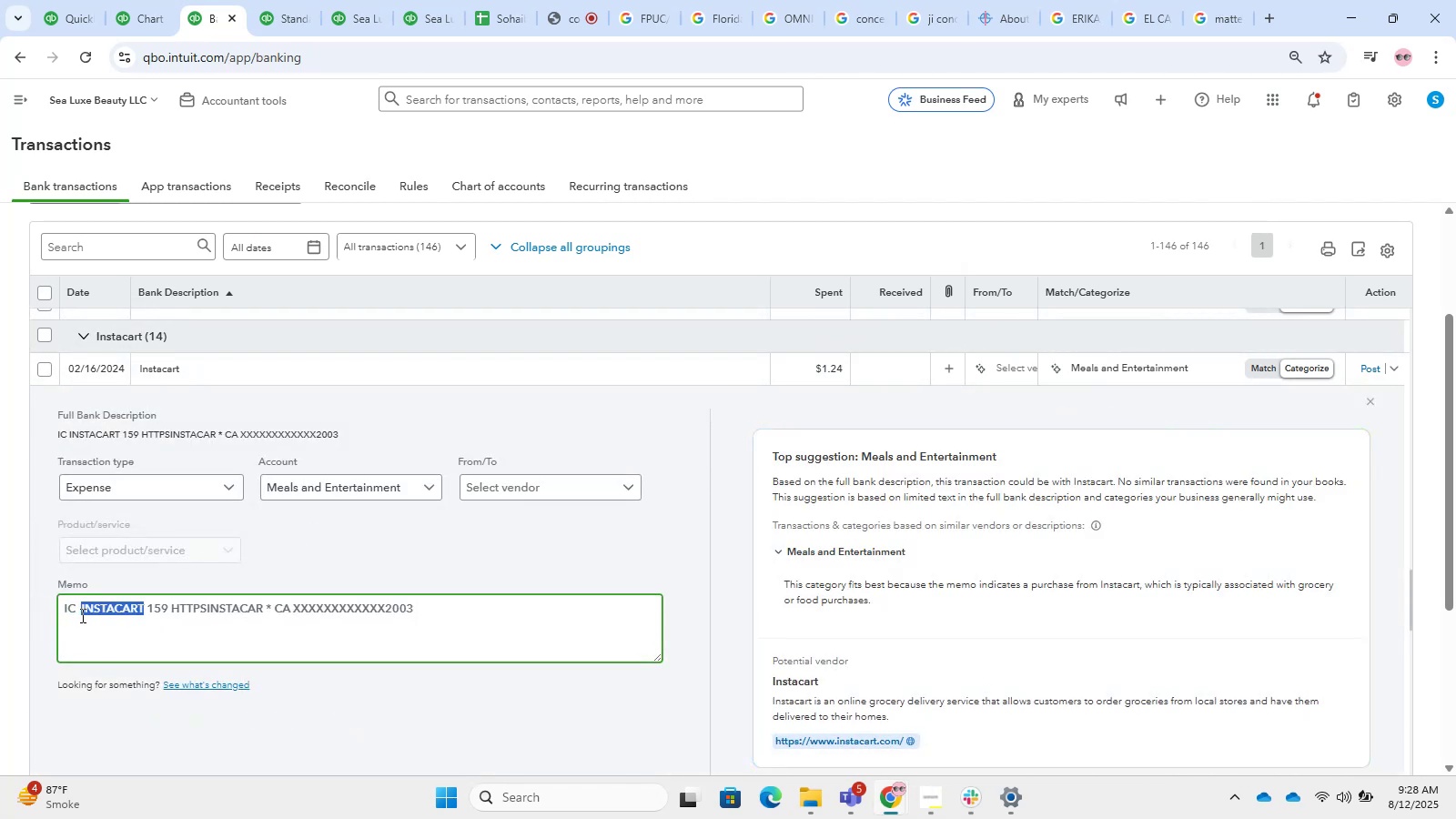 
key(Control+T)
 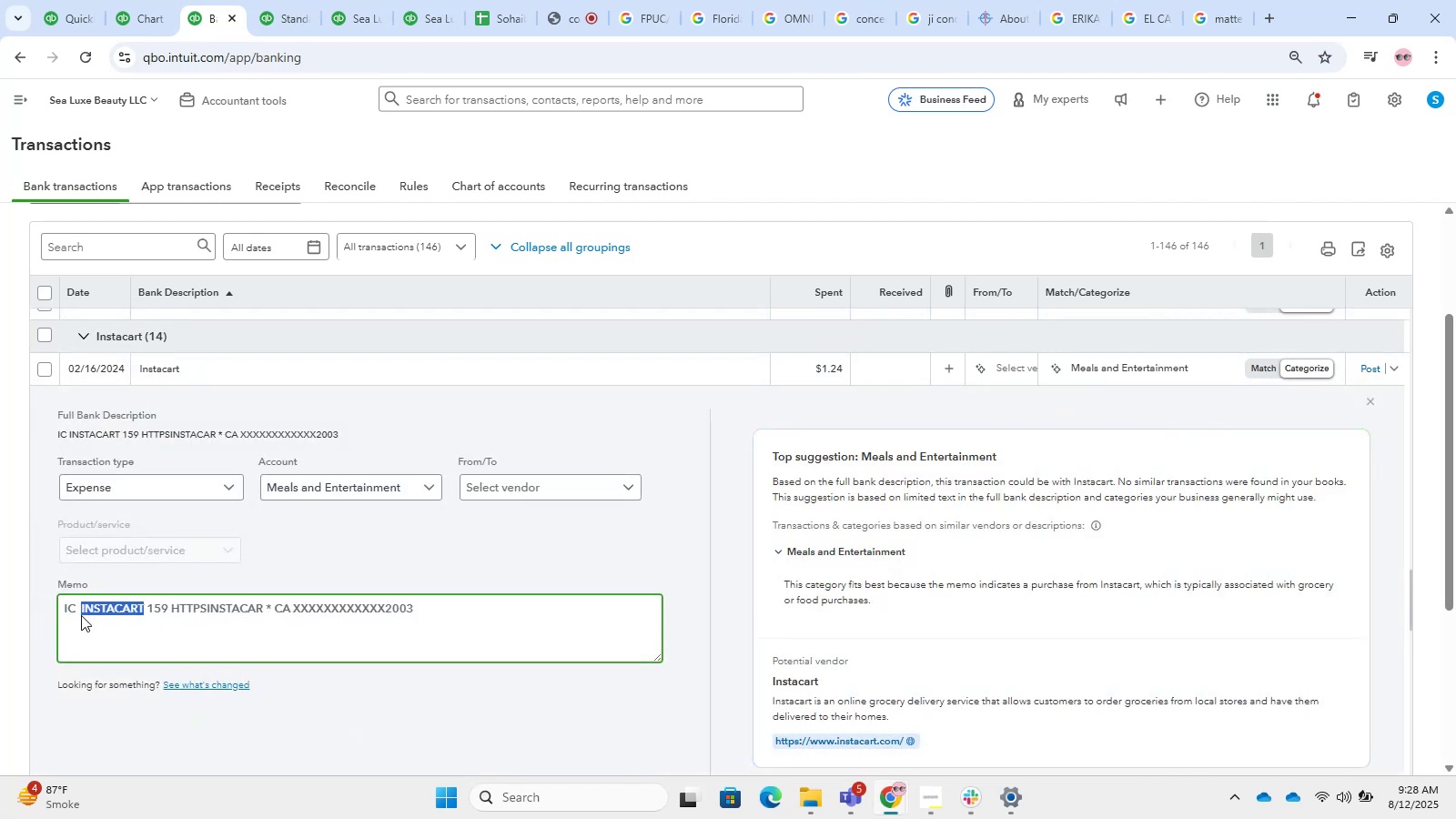 
key(Control+V)
 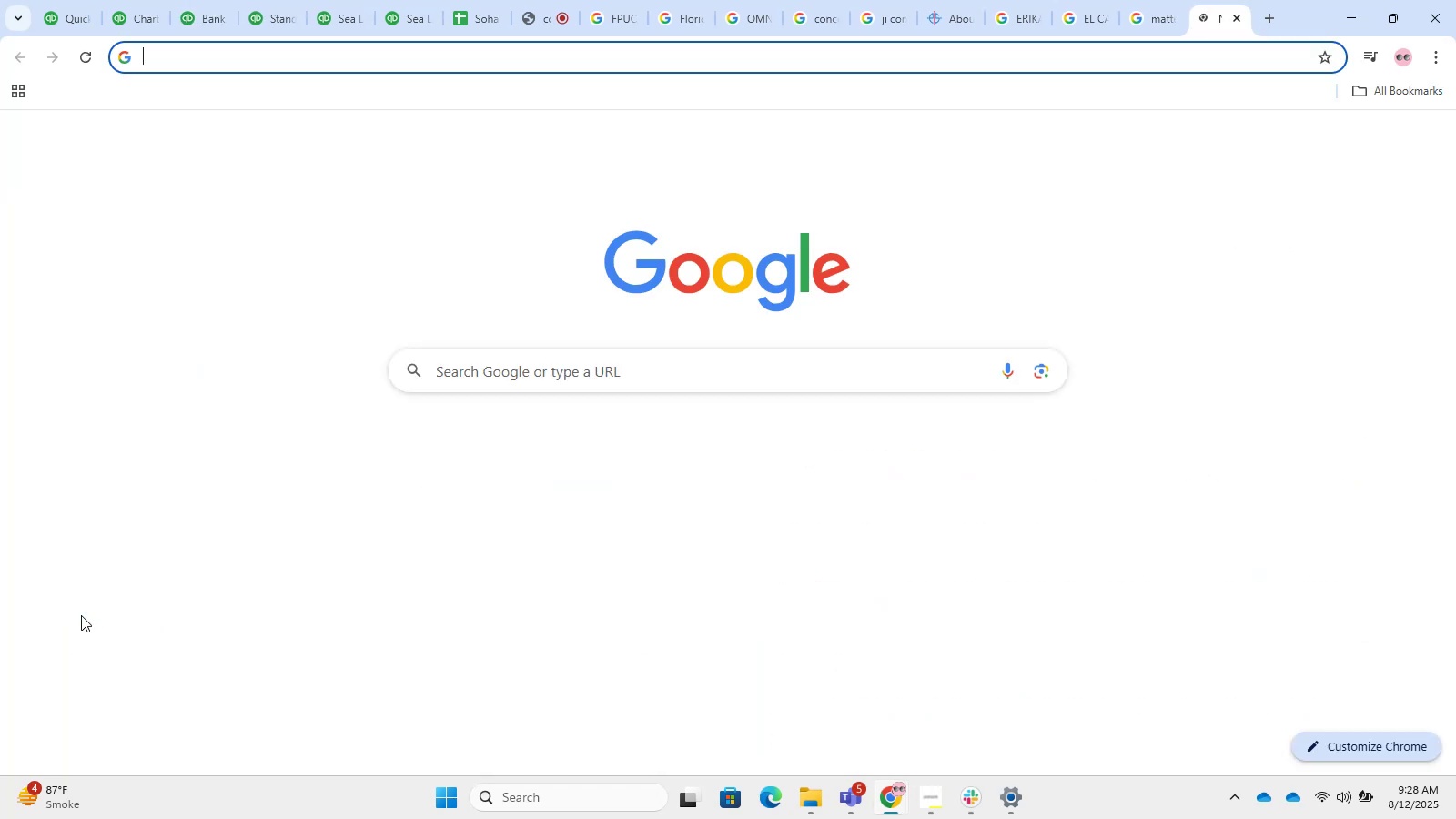 
key(Control+NumpadEnter)
 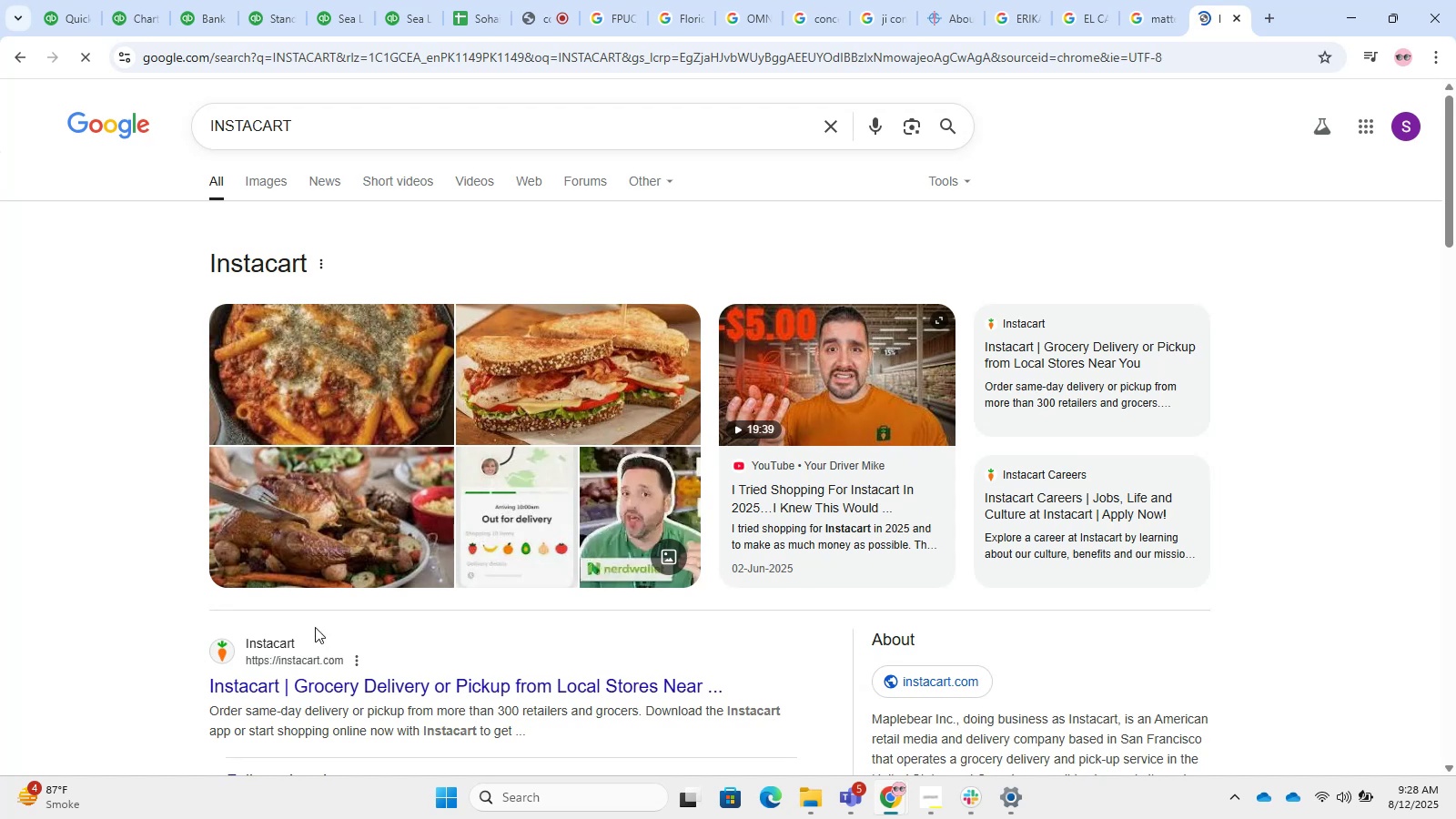 
left_click([306, 703])
 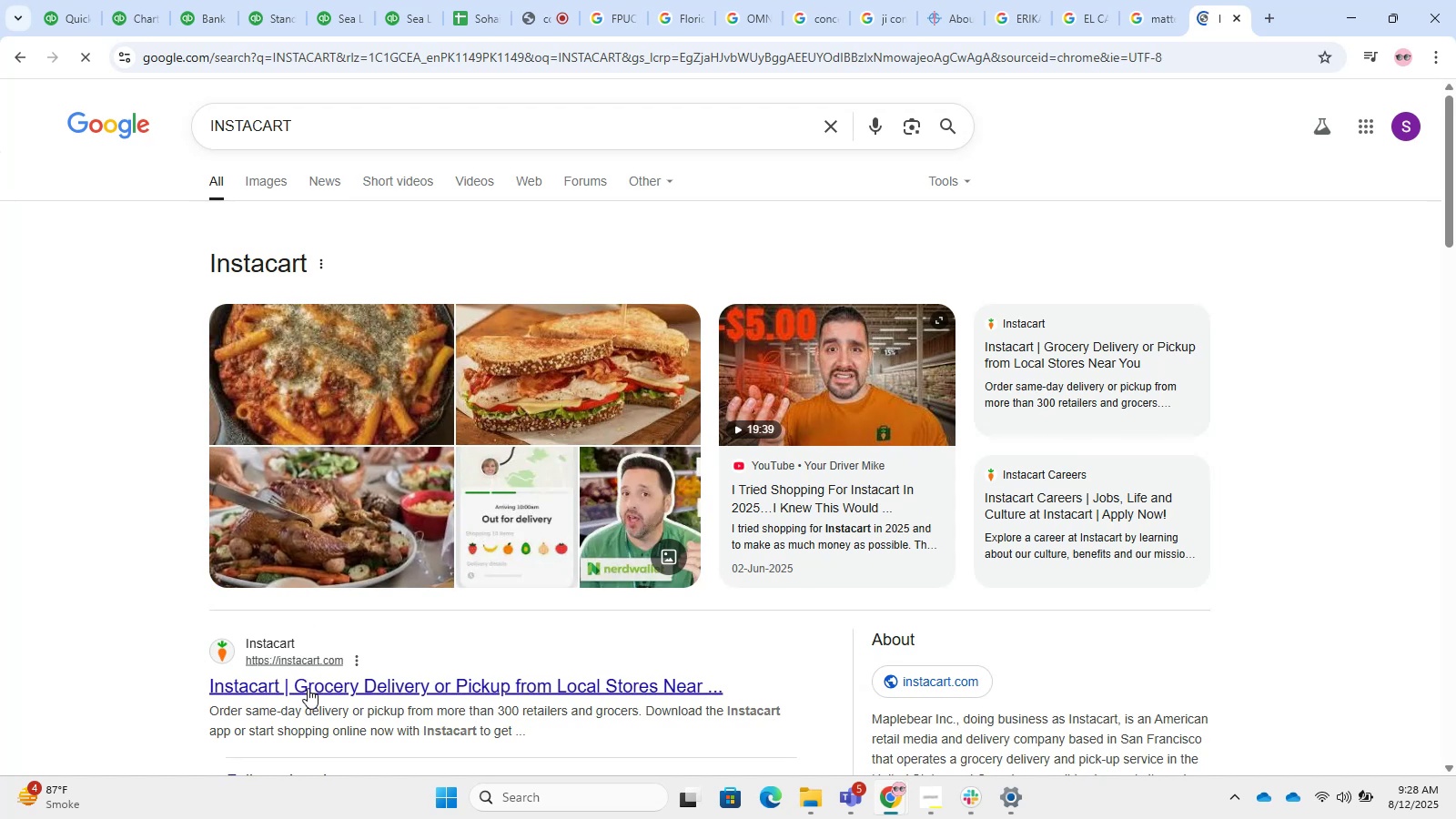 
left_click([308, 688])
 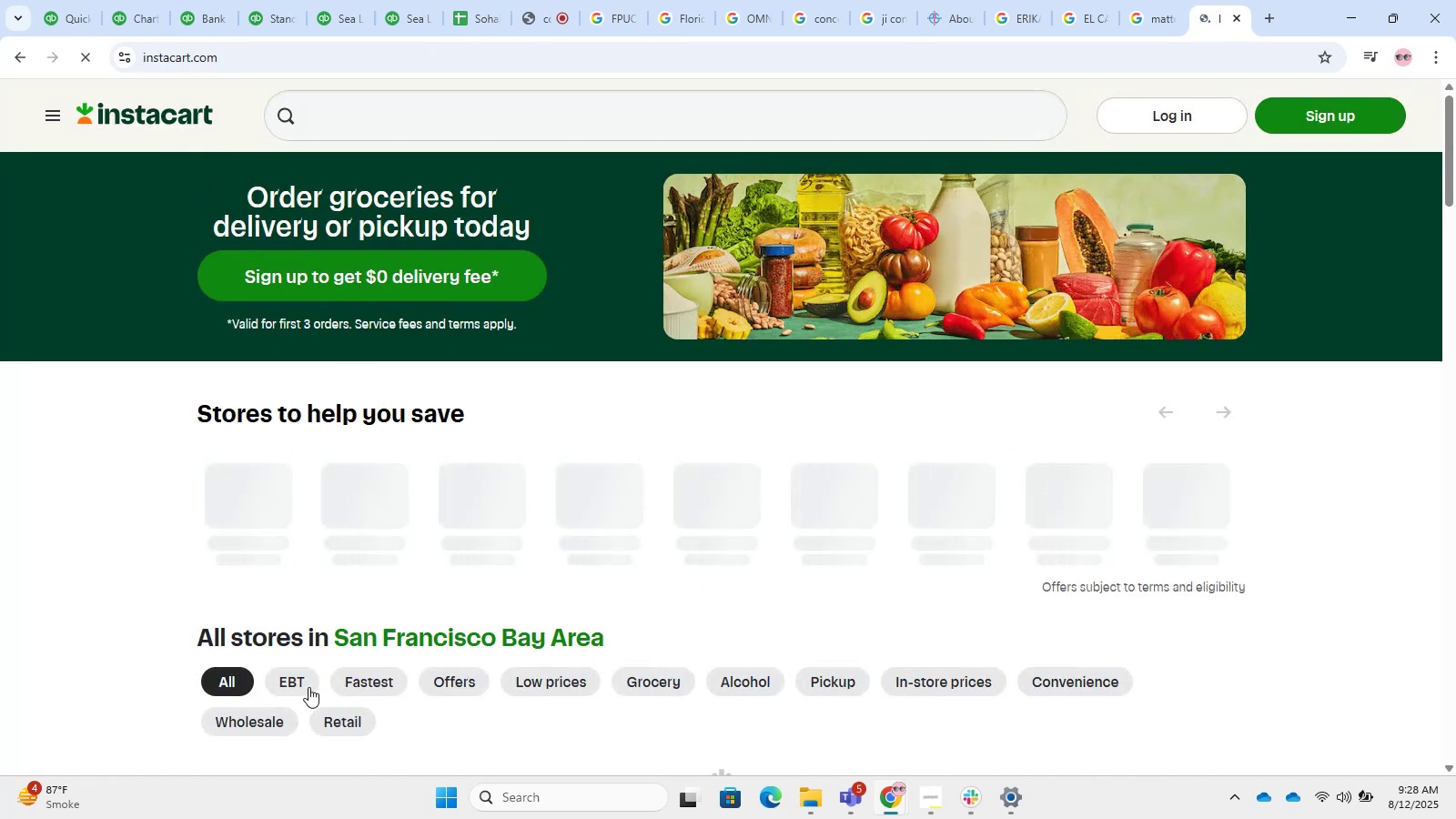 
scroll: coordinate [385, 505], scroll_direction: down, amount: 2.0
 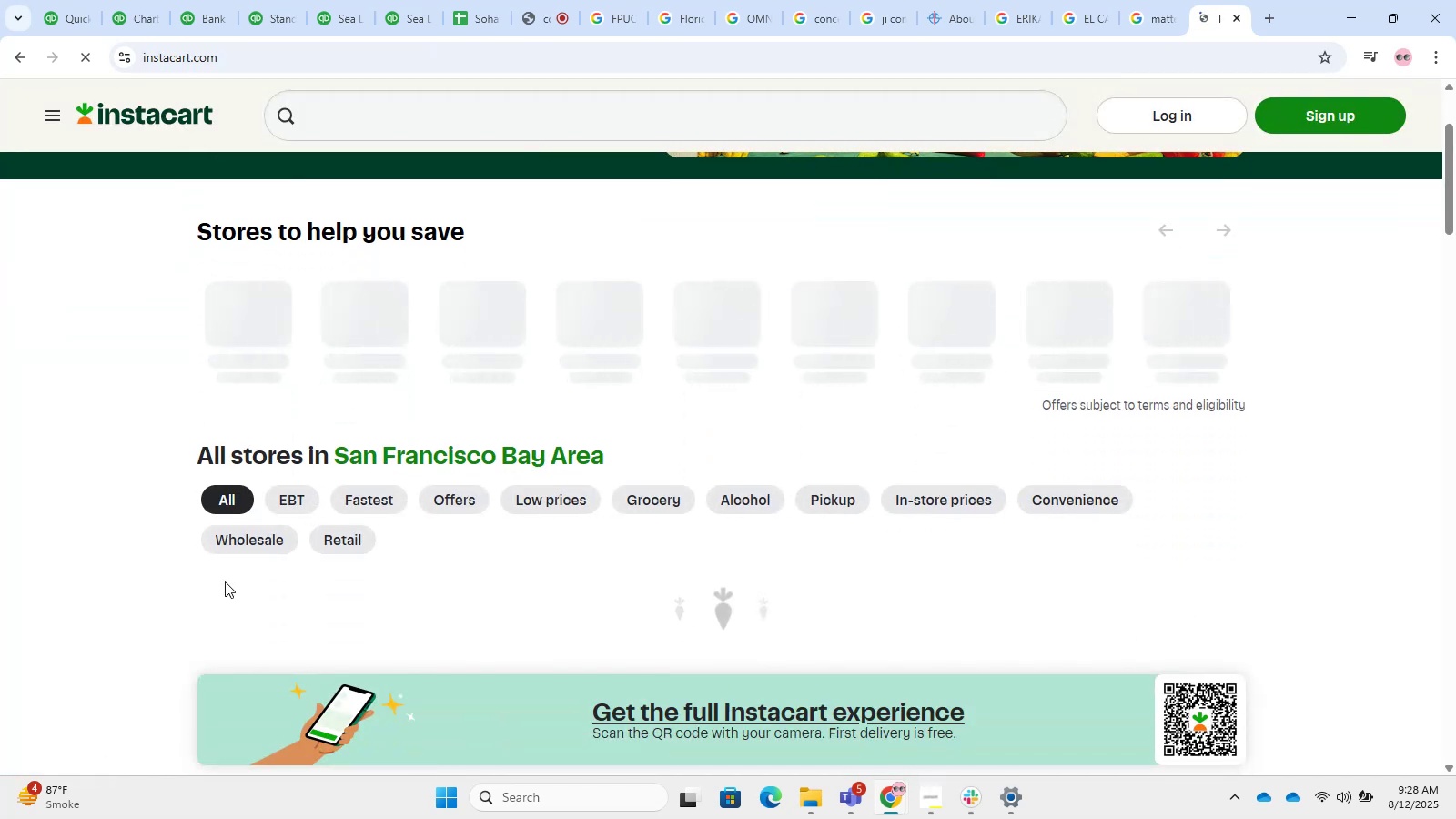 
left_click([252, 553])
 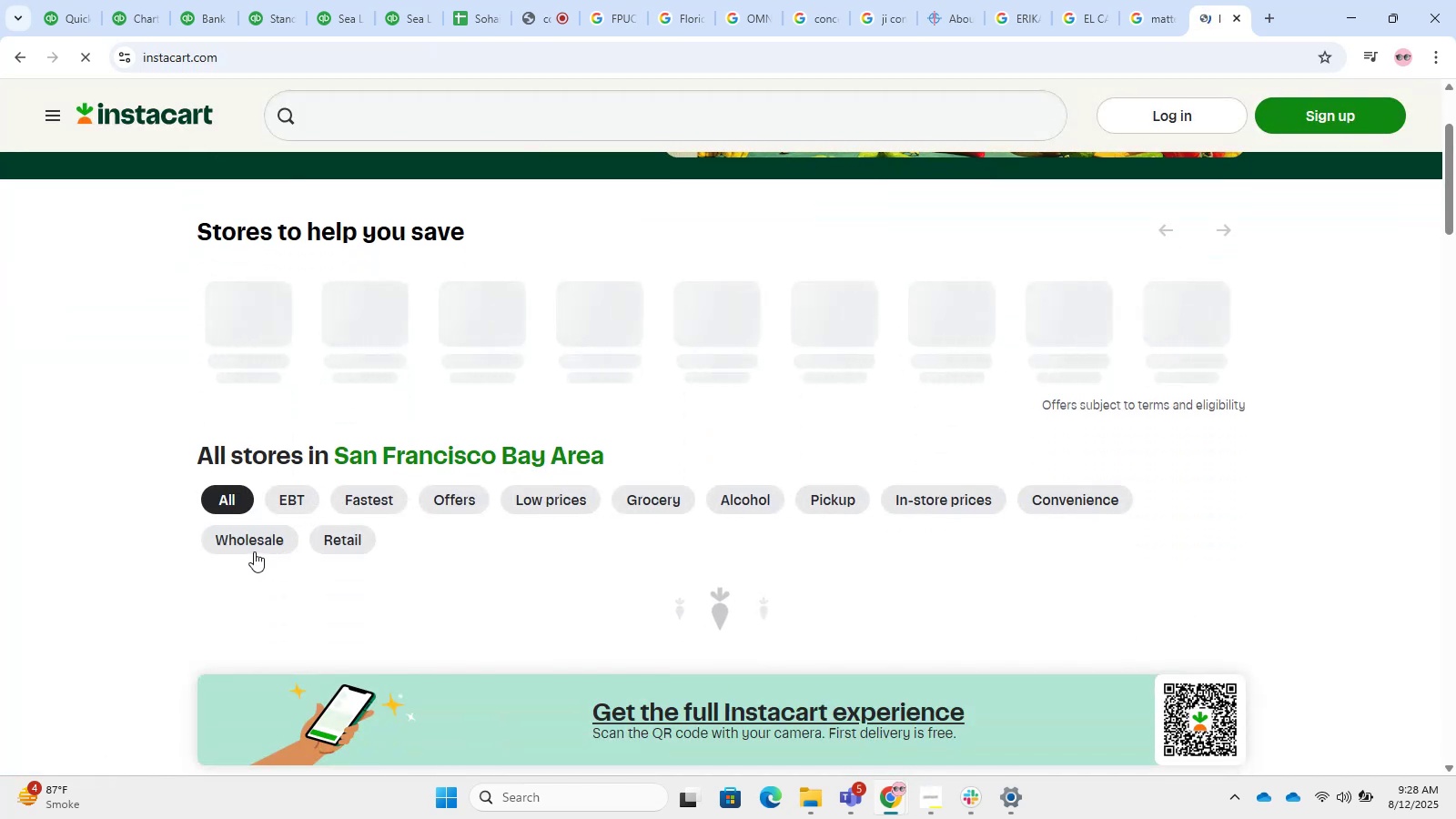 
mouse_move([242, 558])
 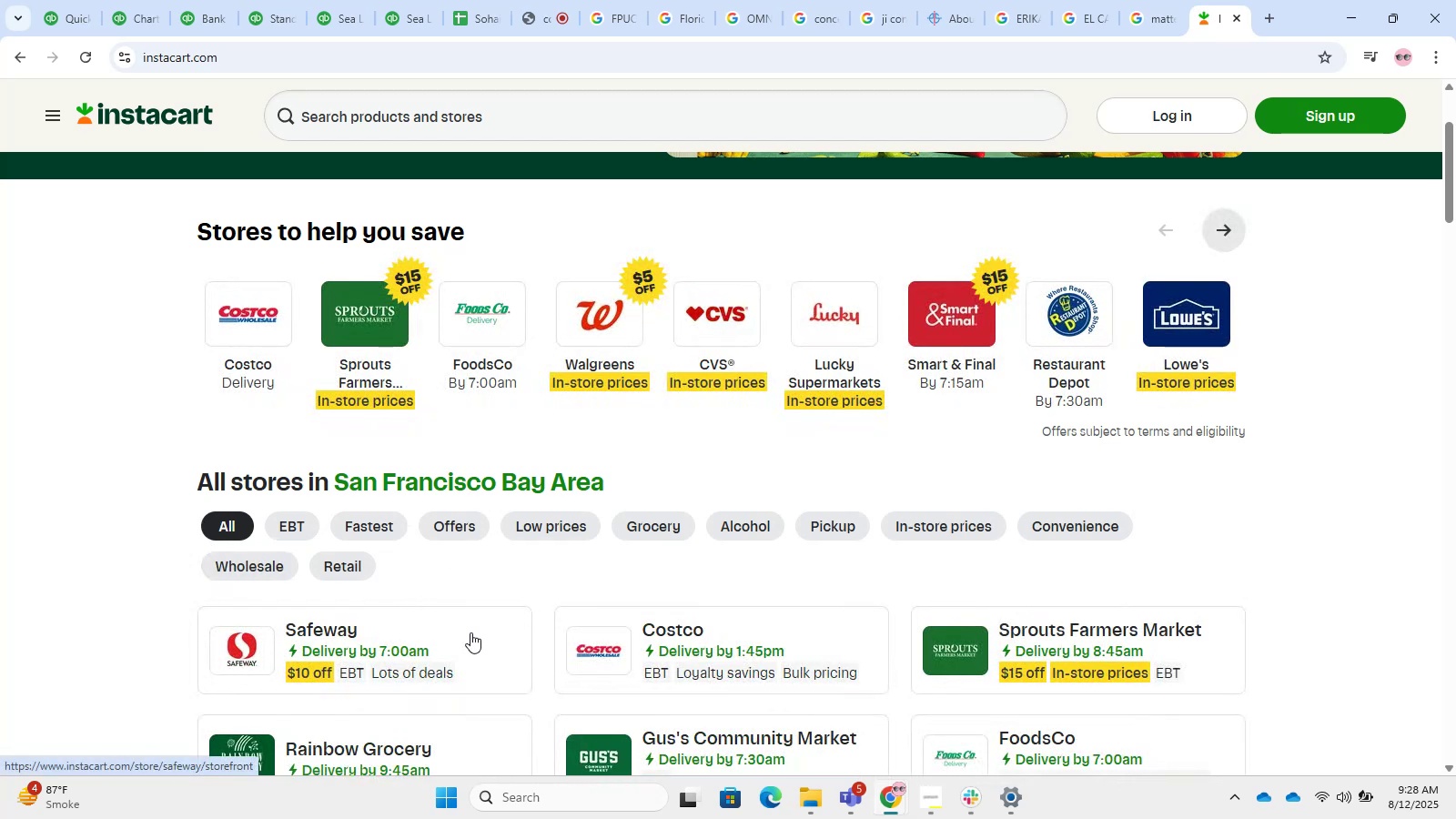 
wait(7.92)
 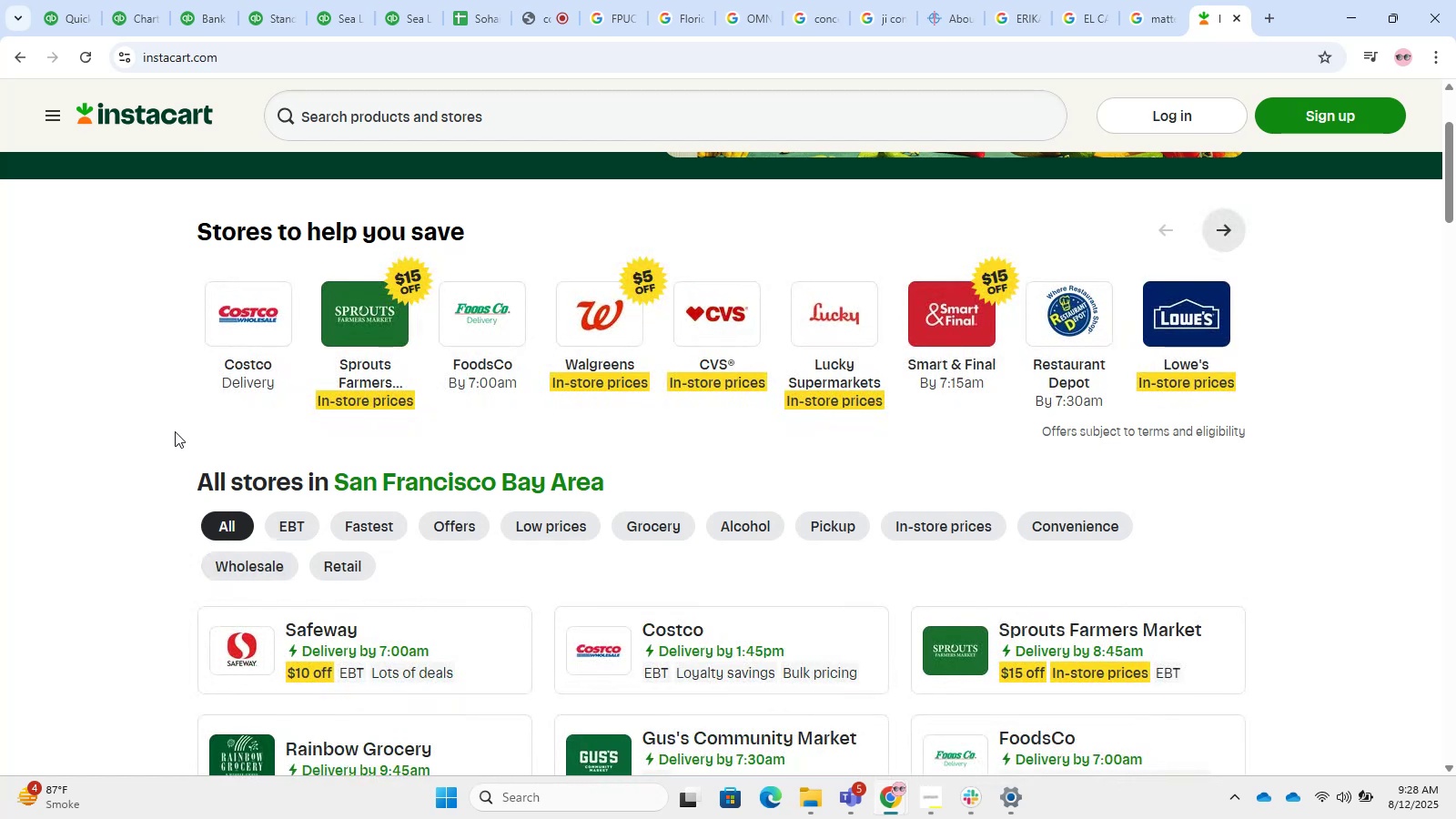 
scroll: coordinate [893, 478], scroll_direction: down, amount: 1.0
 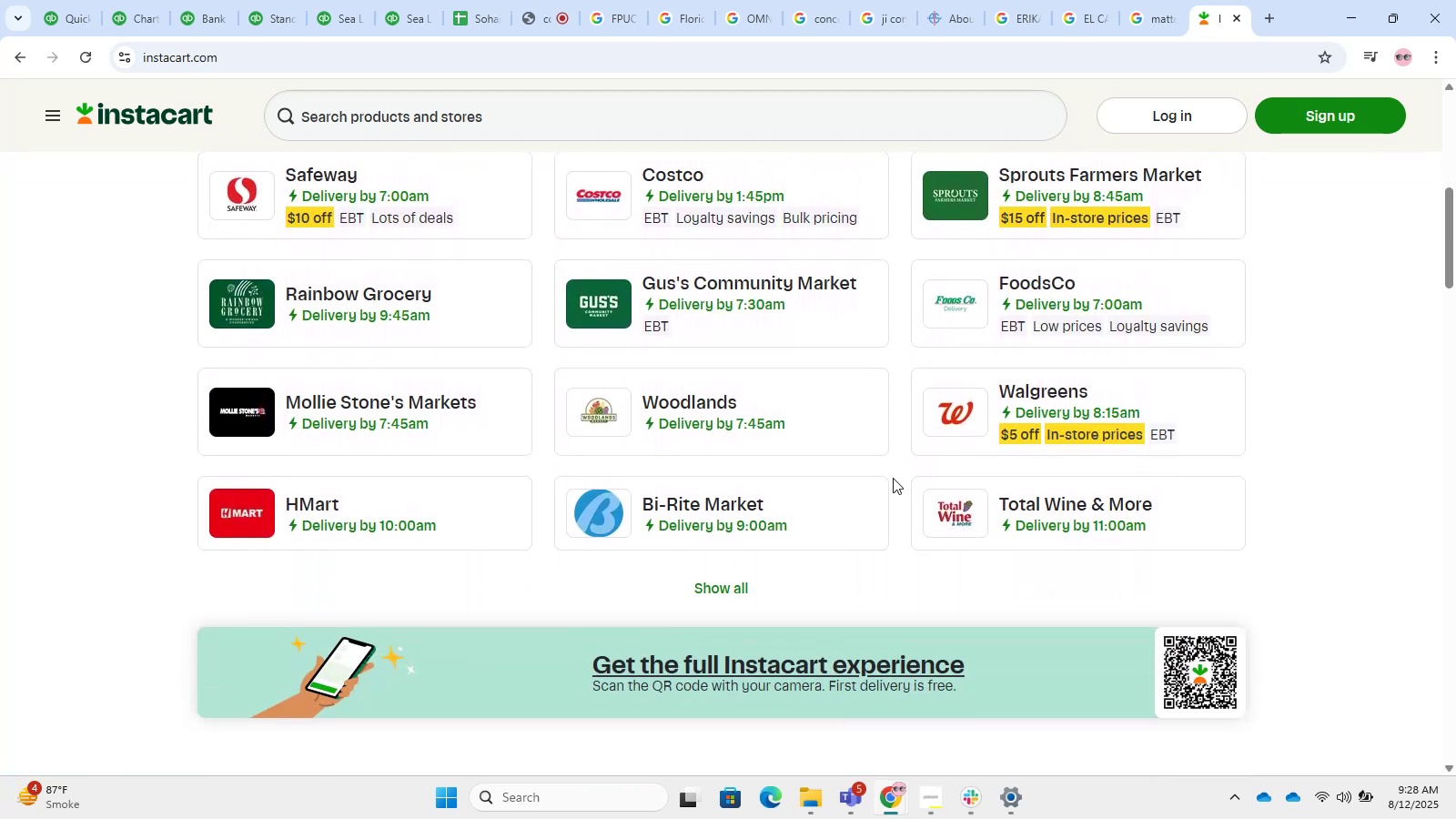 
scroll: coordinate [893, 478], scroll_direction: up, amount: 2.0
 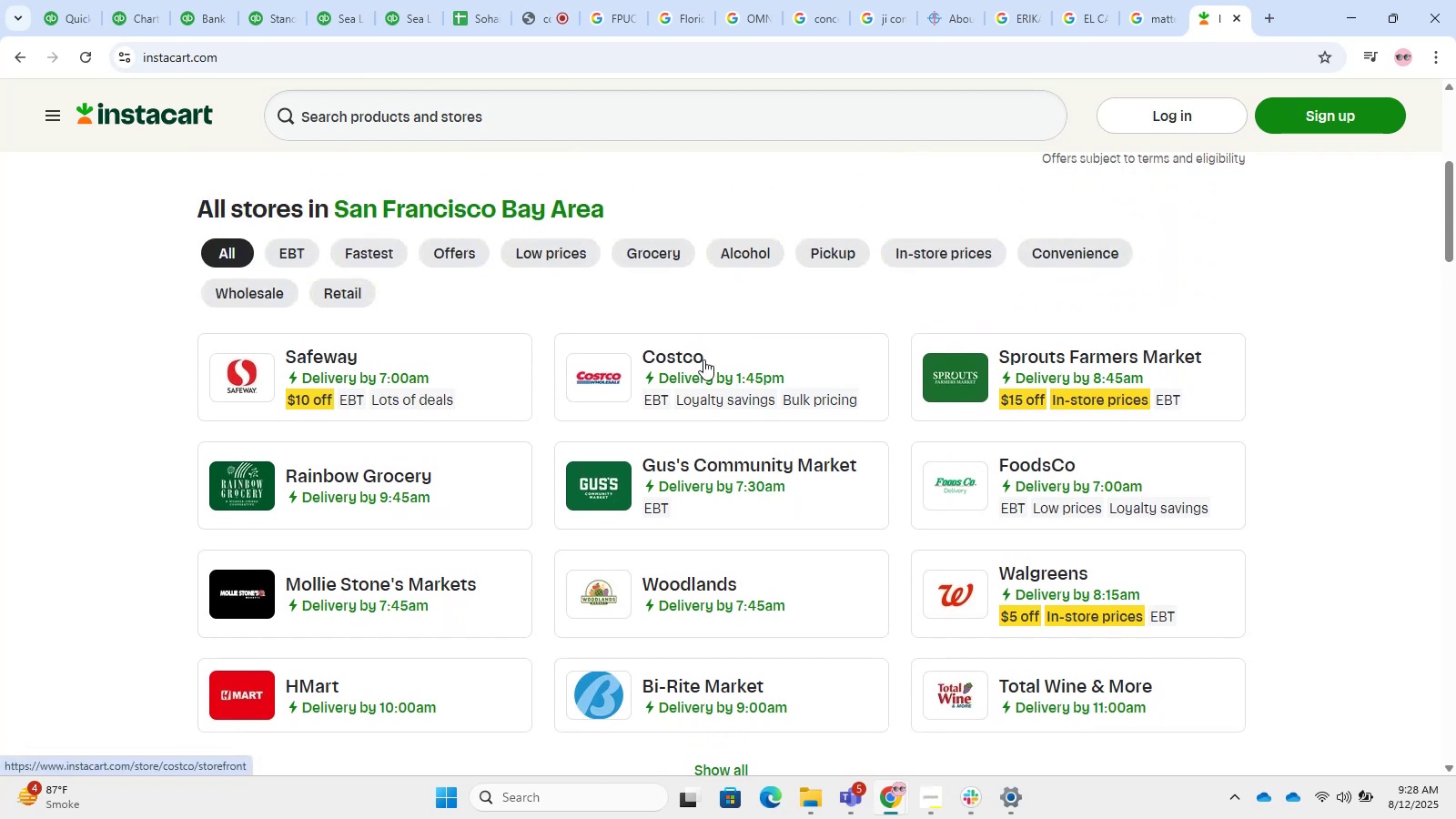 
right_click([724, 372])
 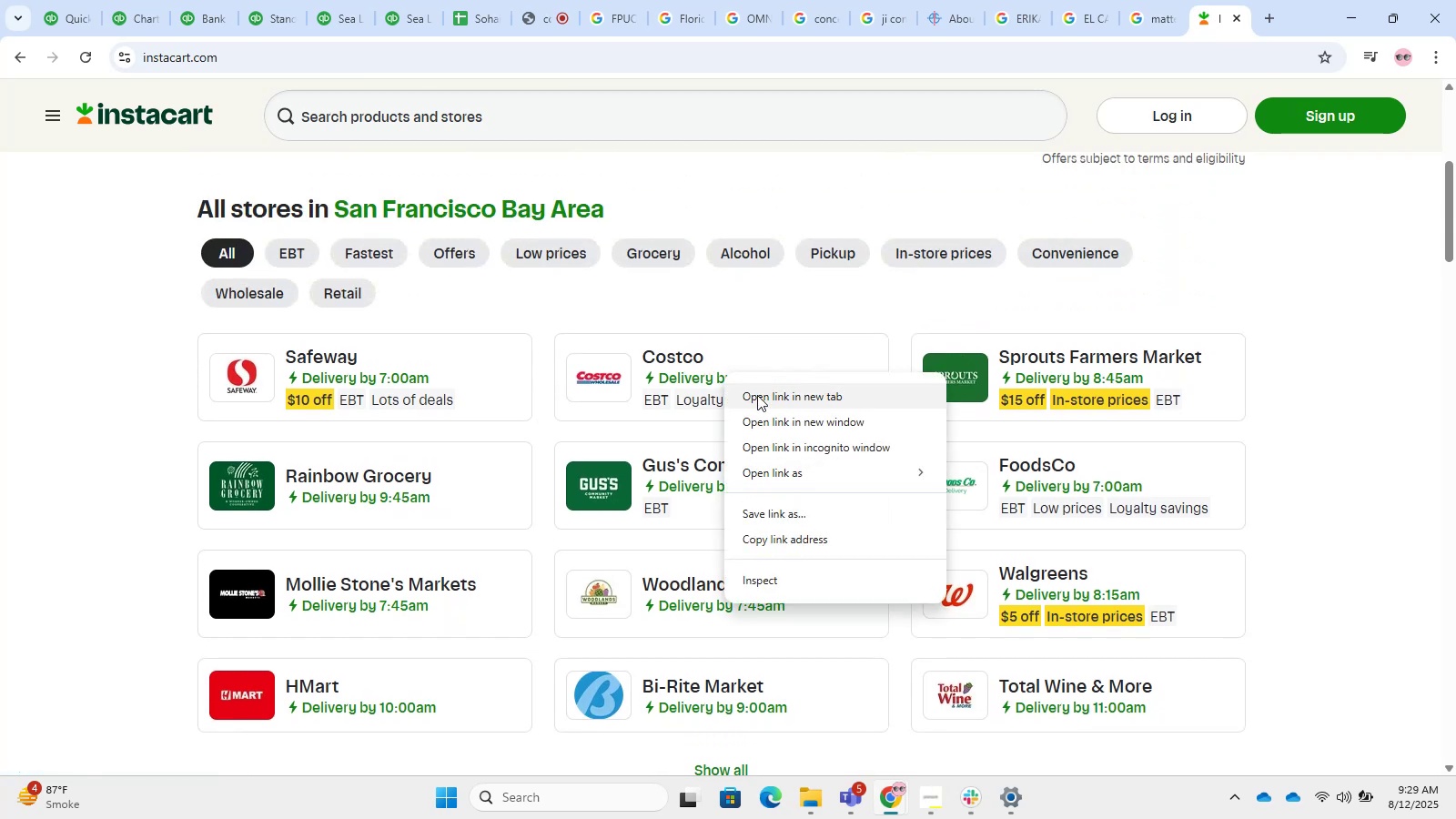 
left_click([766, 401])
 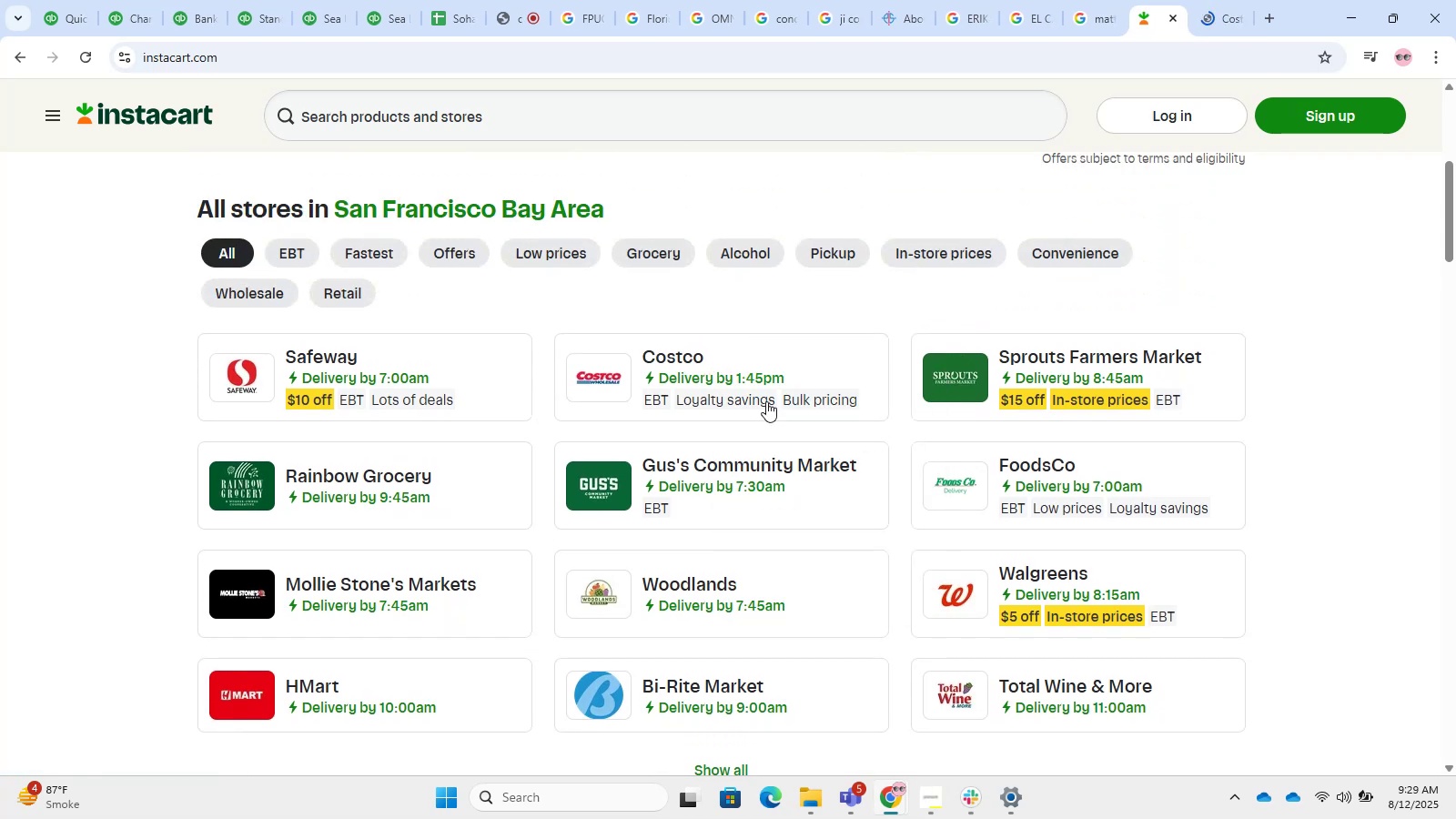 
wait(6.18)
 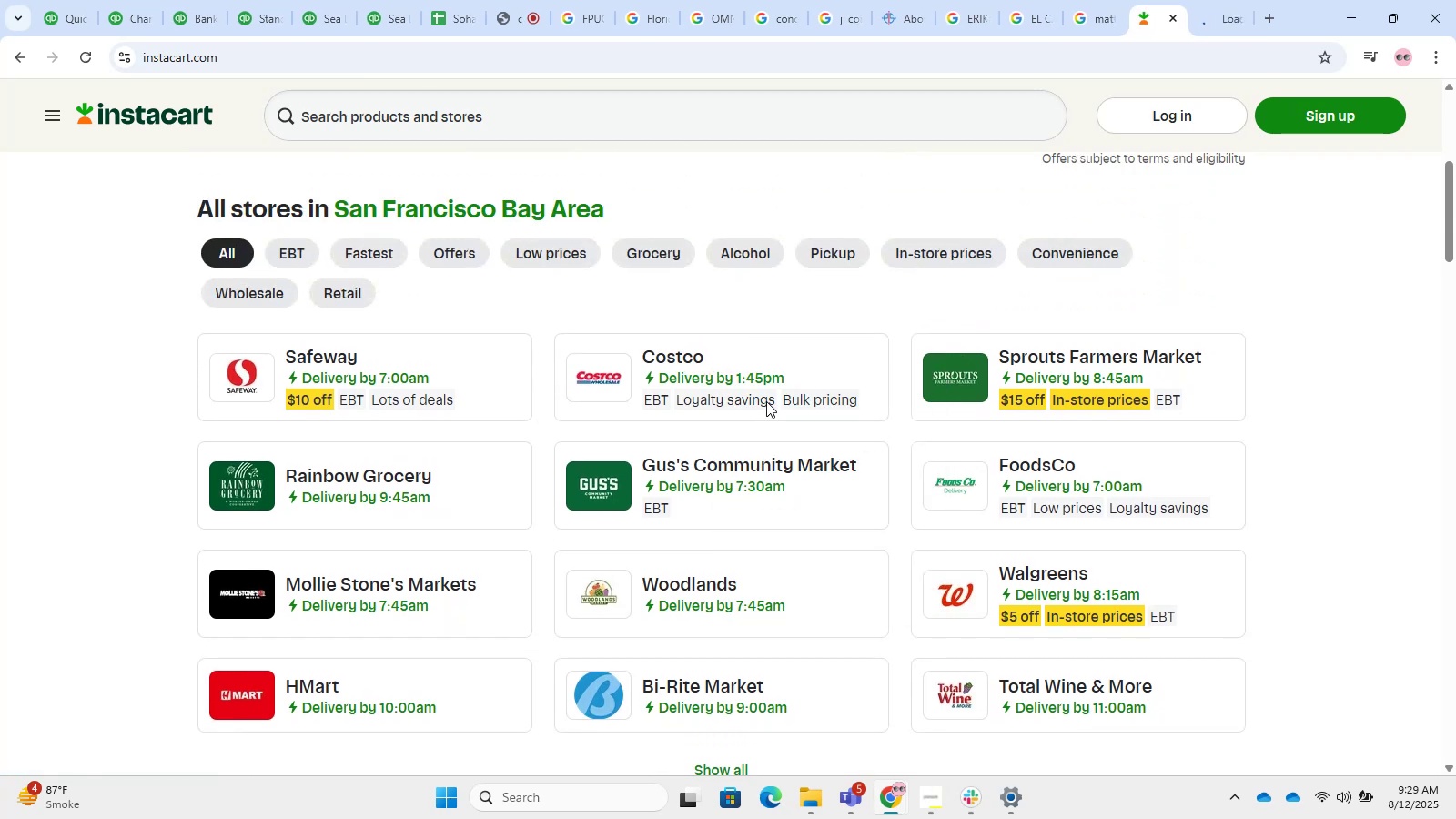 
left_click_drag(start_coordinate=[766, 401], to_coordinate=[774, 420])
 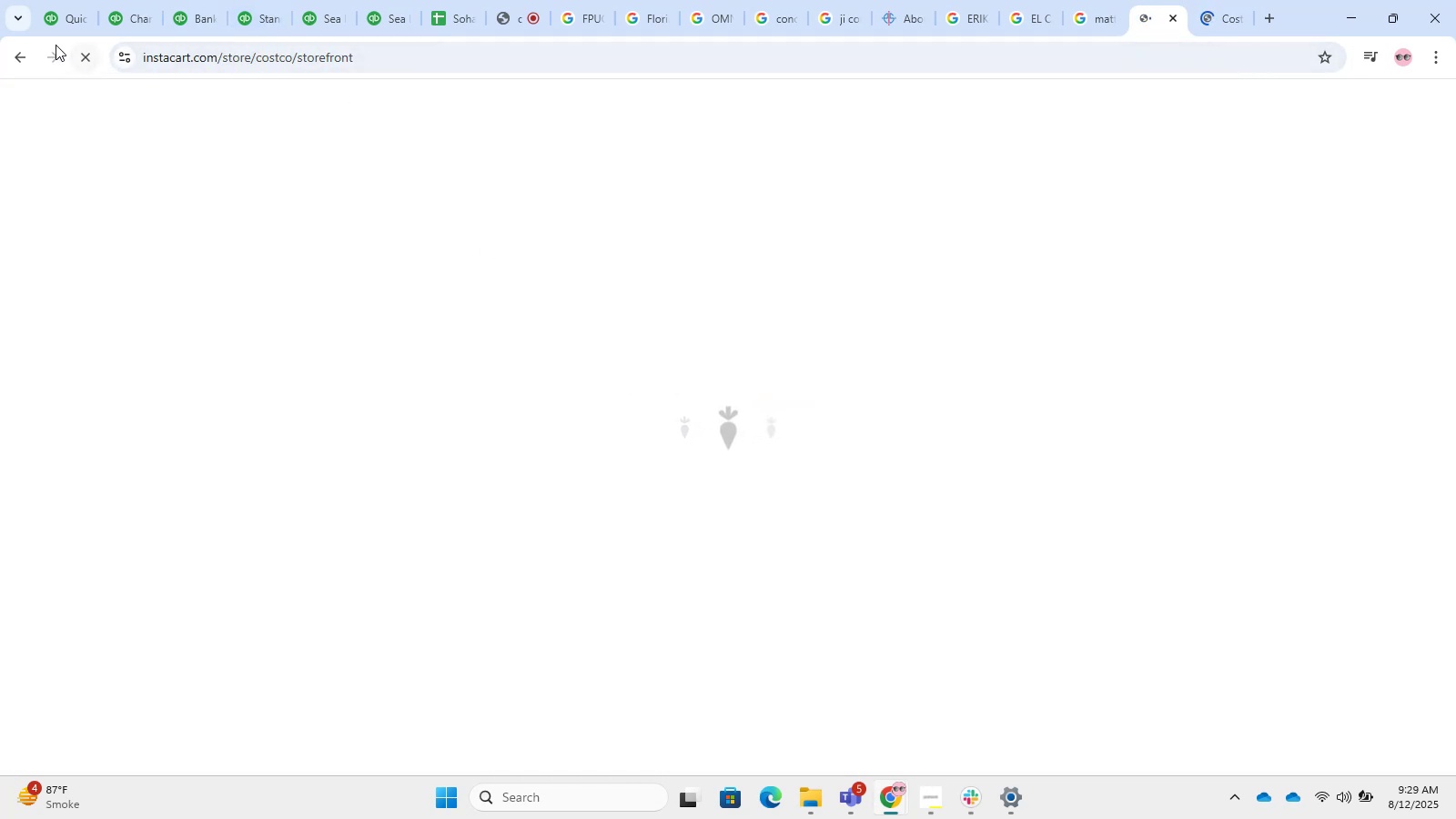 
wait(5.01)
 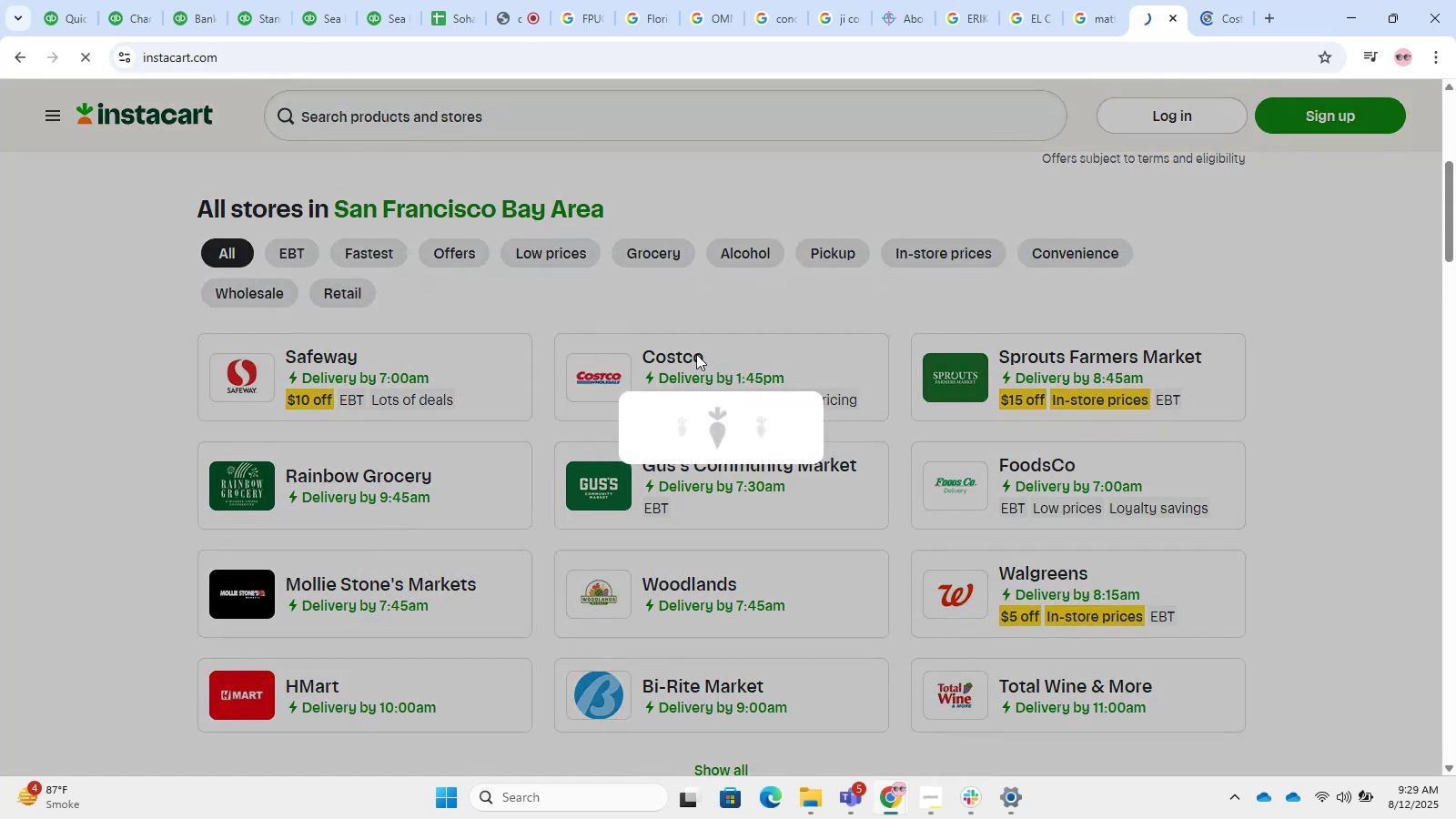 
scroll: coordinate [692, 318], scroll_direction: up, amount: 2.0
 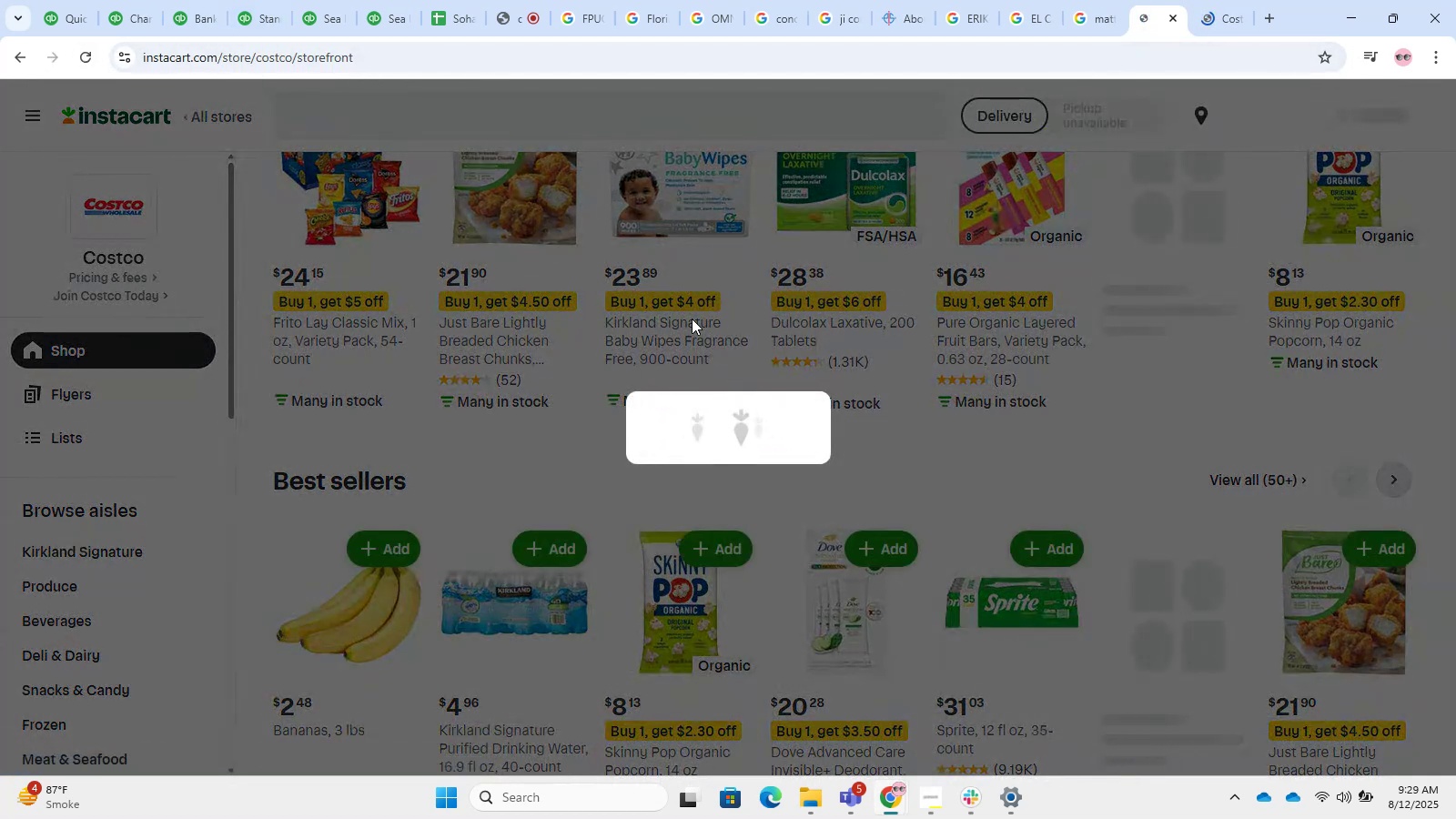 
mouse_move([824, 369])
 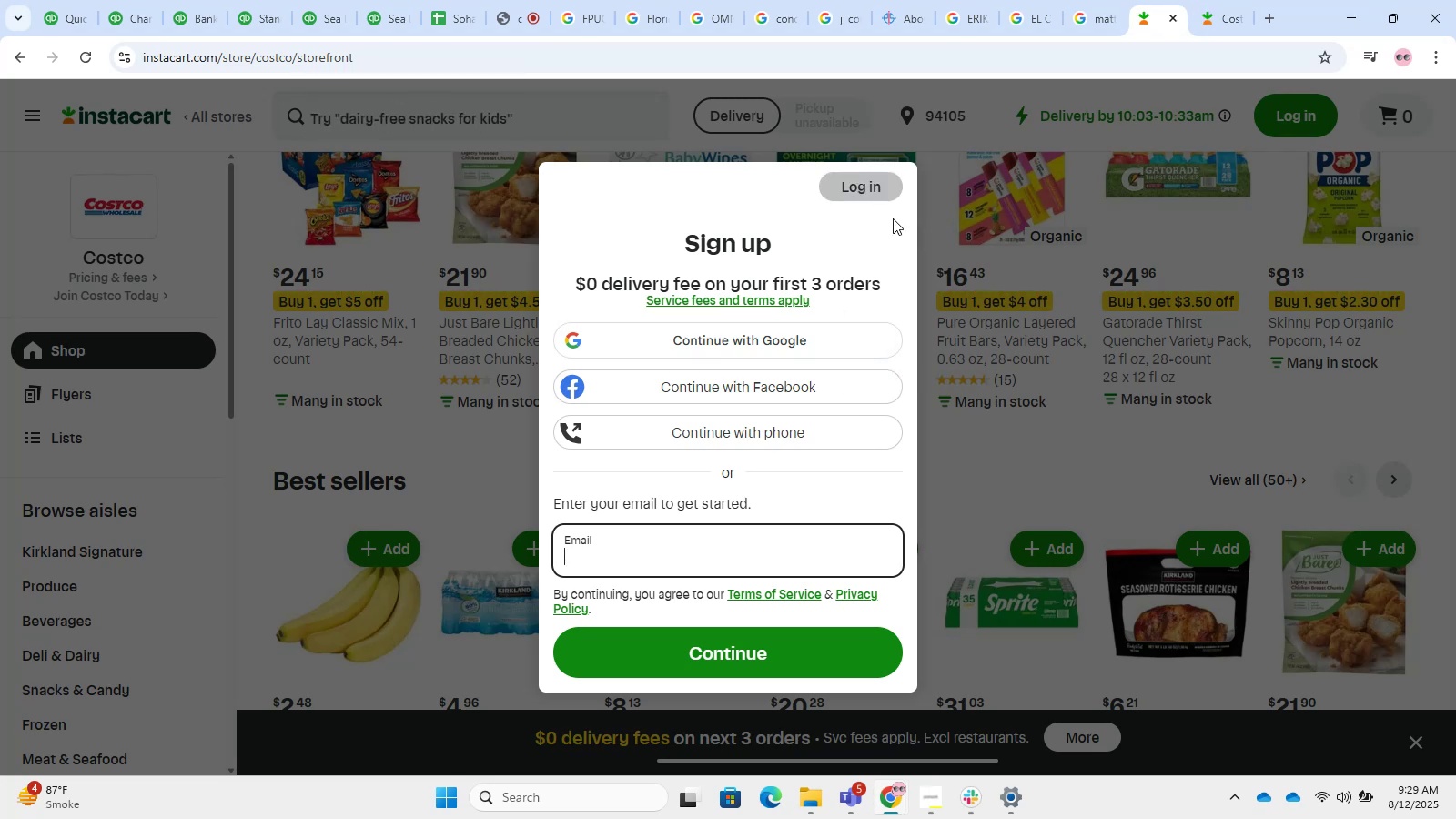 
left_click([983, 420])
 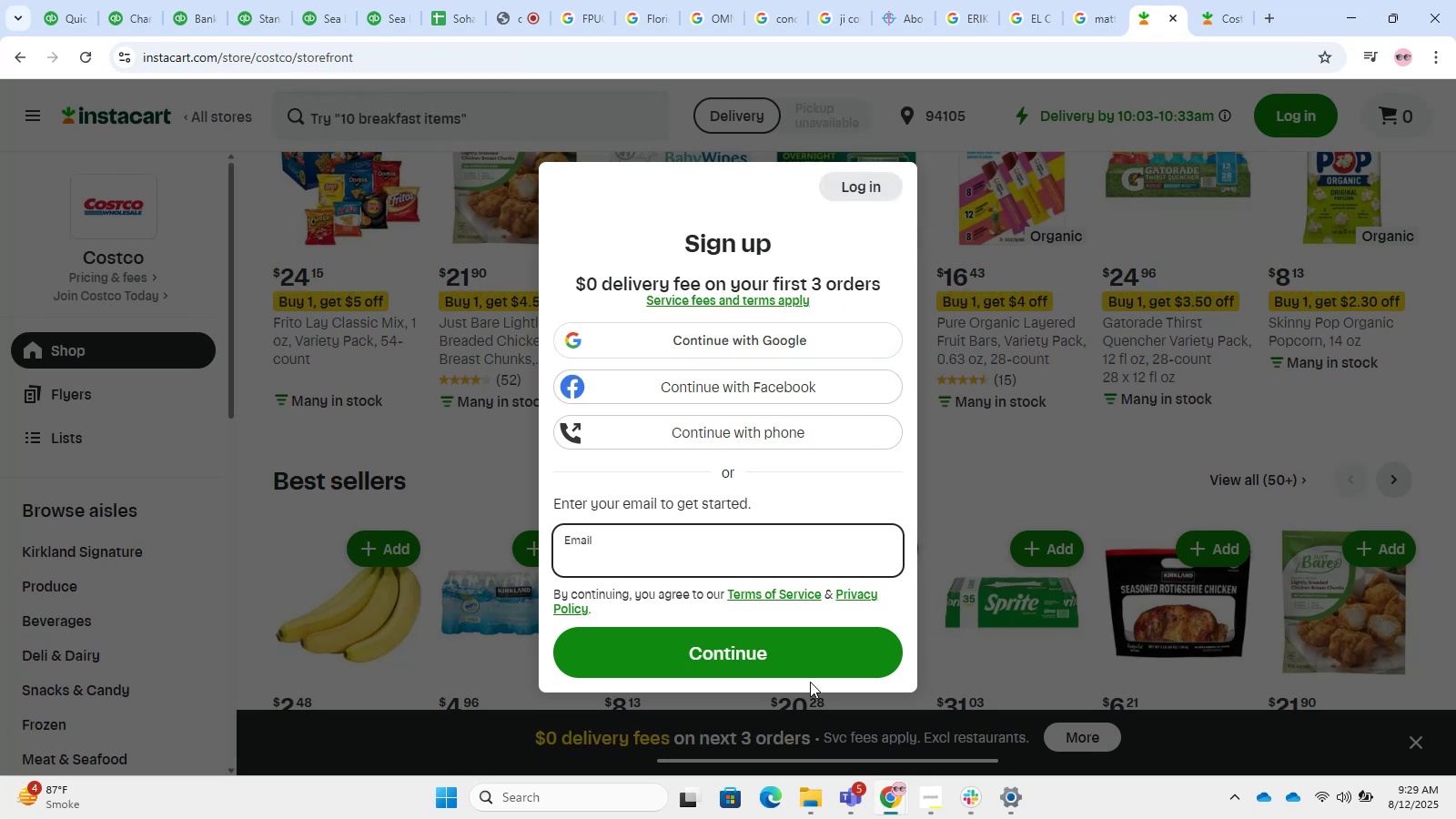 
left_click([793, 667])
 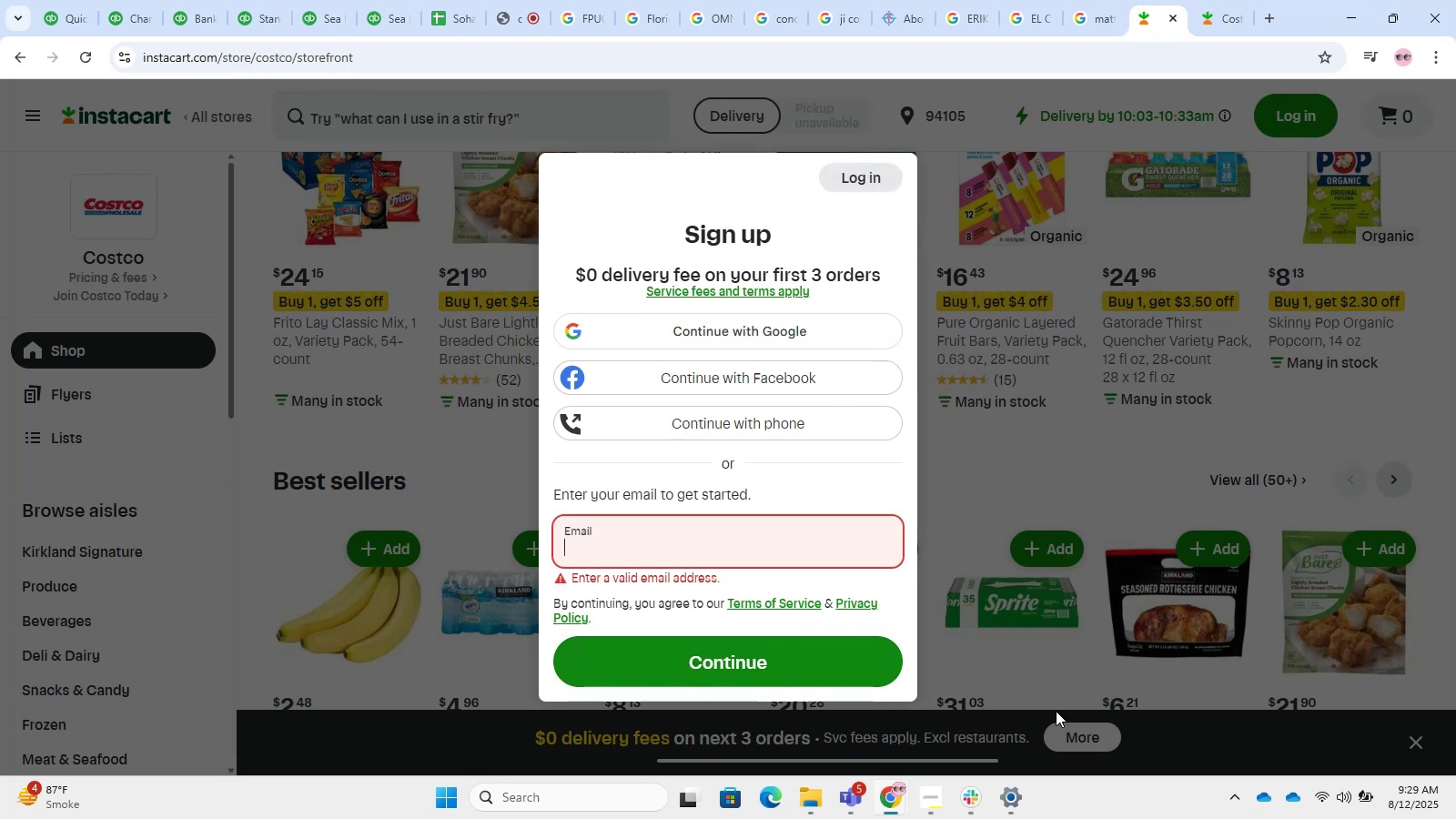 
left_click_drag(start_coordinate=[1420, 745], to_coordinate=[1410, 743])
 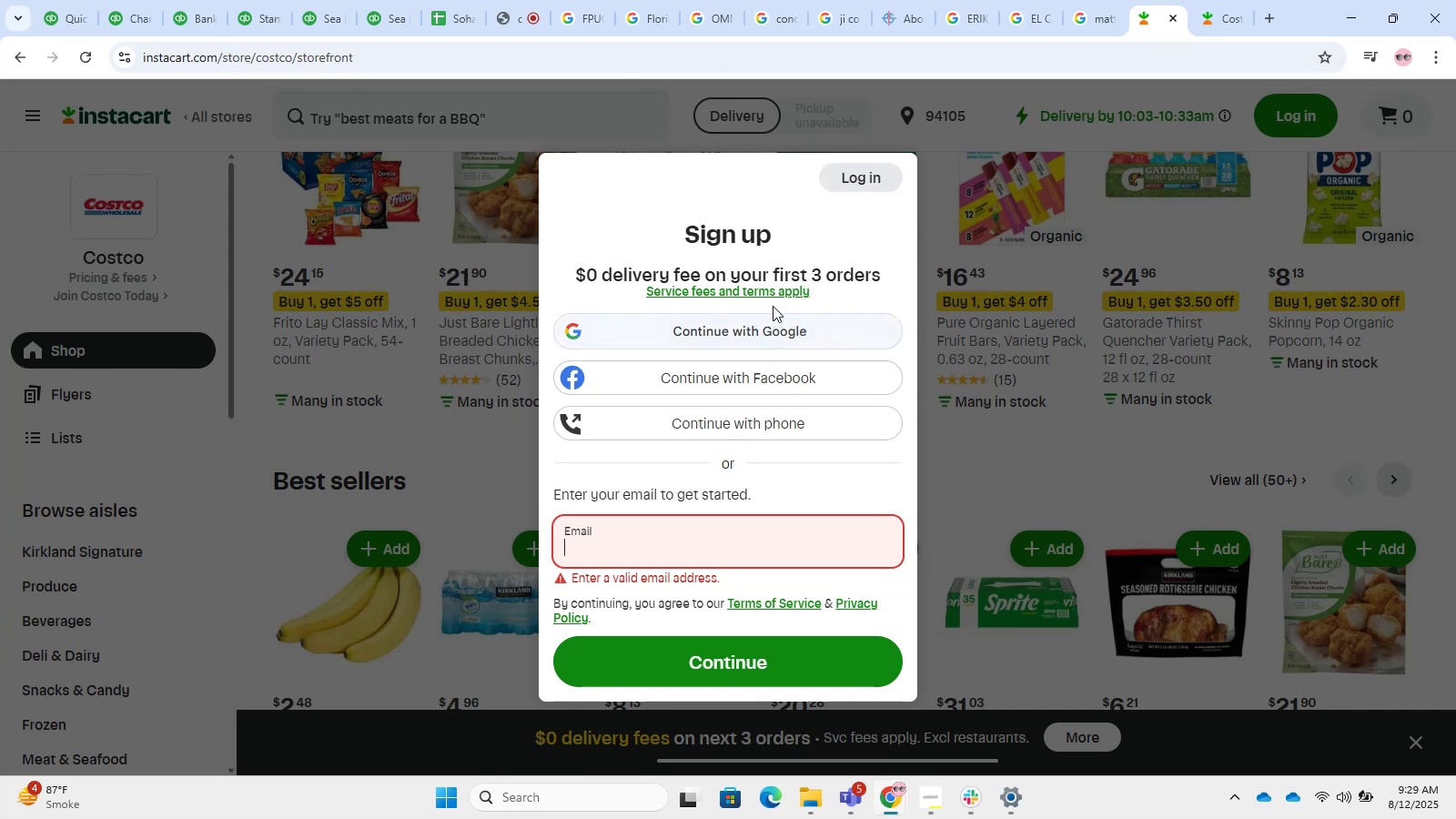 
left_click([761, 297])
 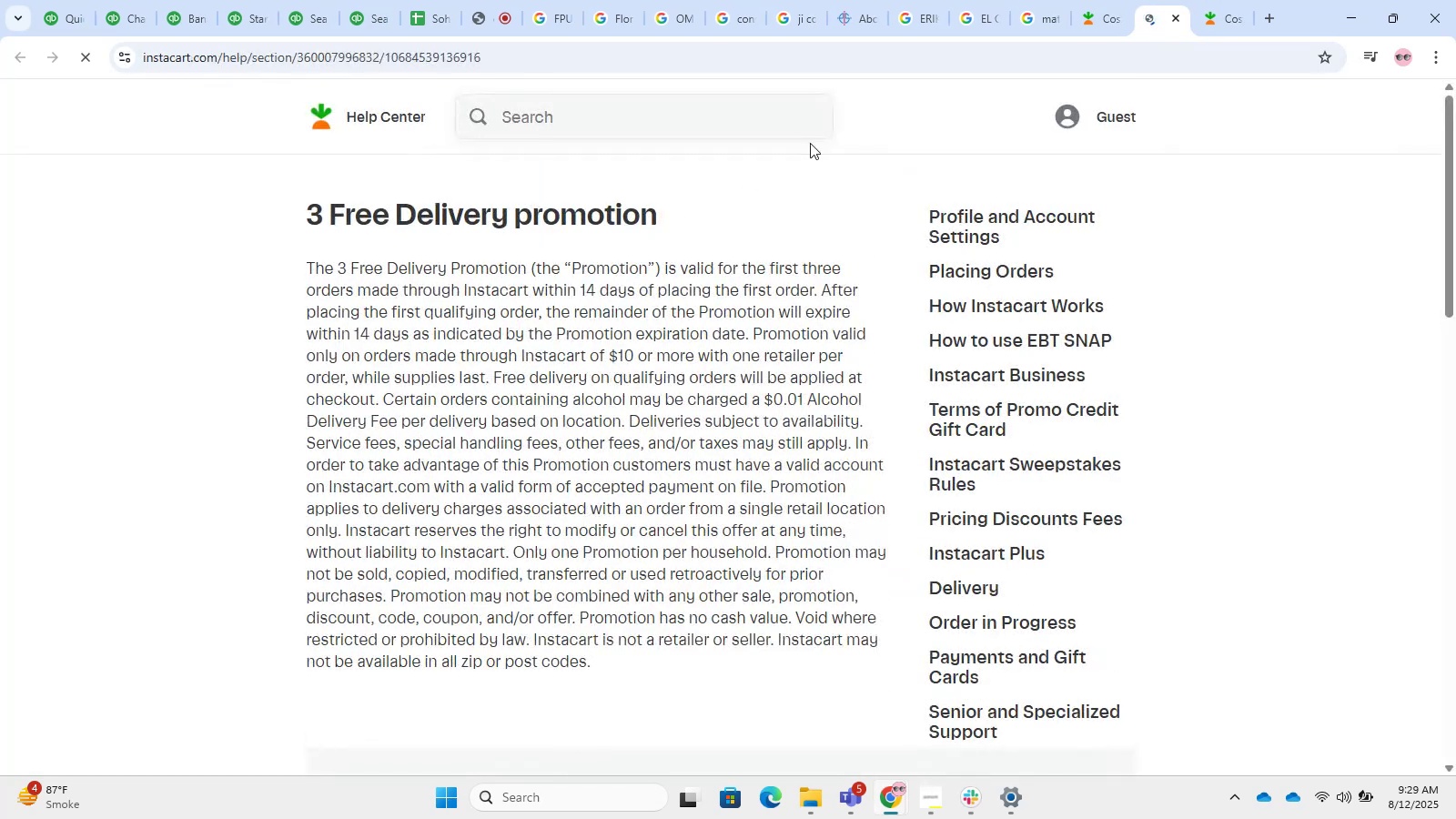 
left_click([1095, 0])
 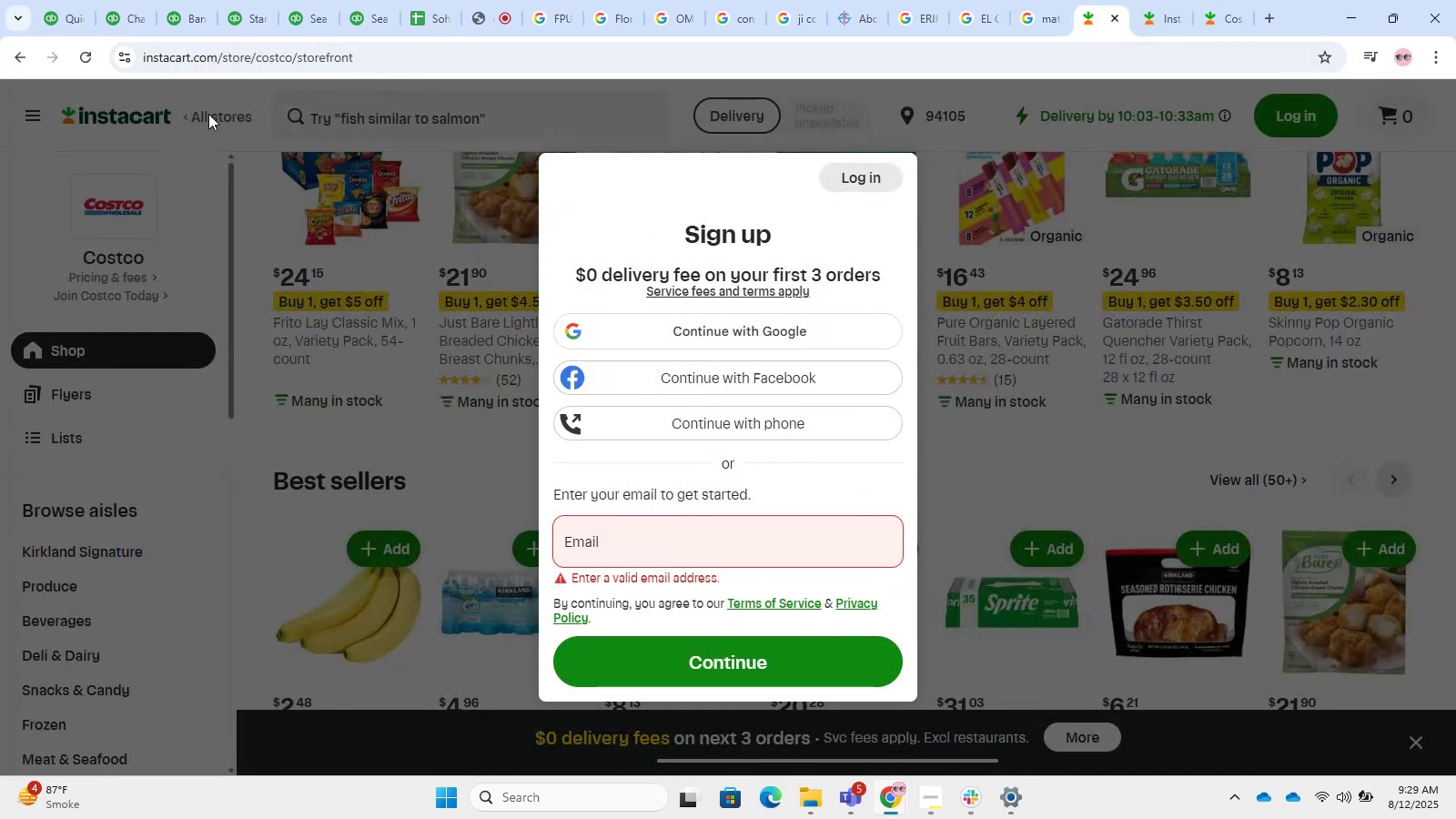 
left_click([28, 56])
 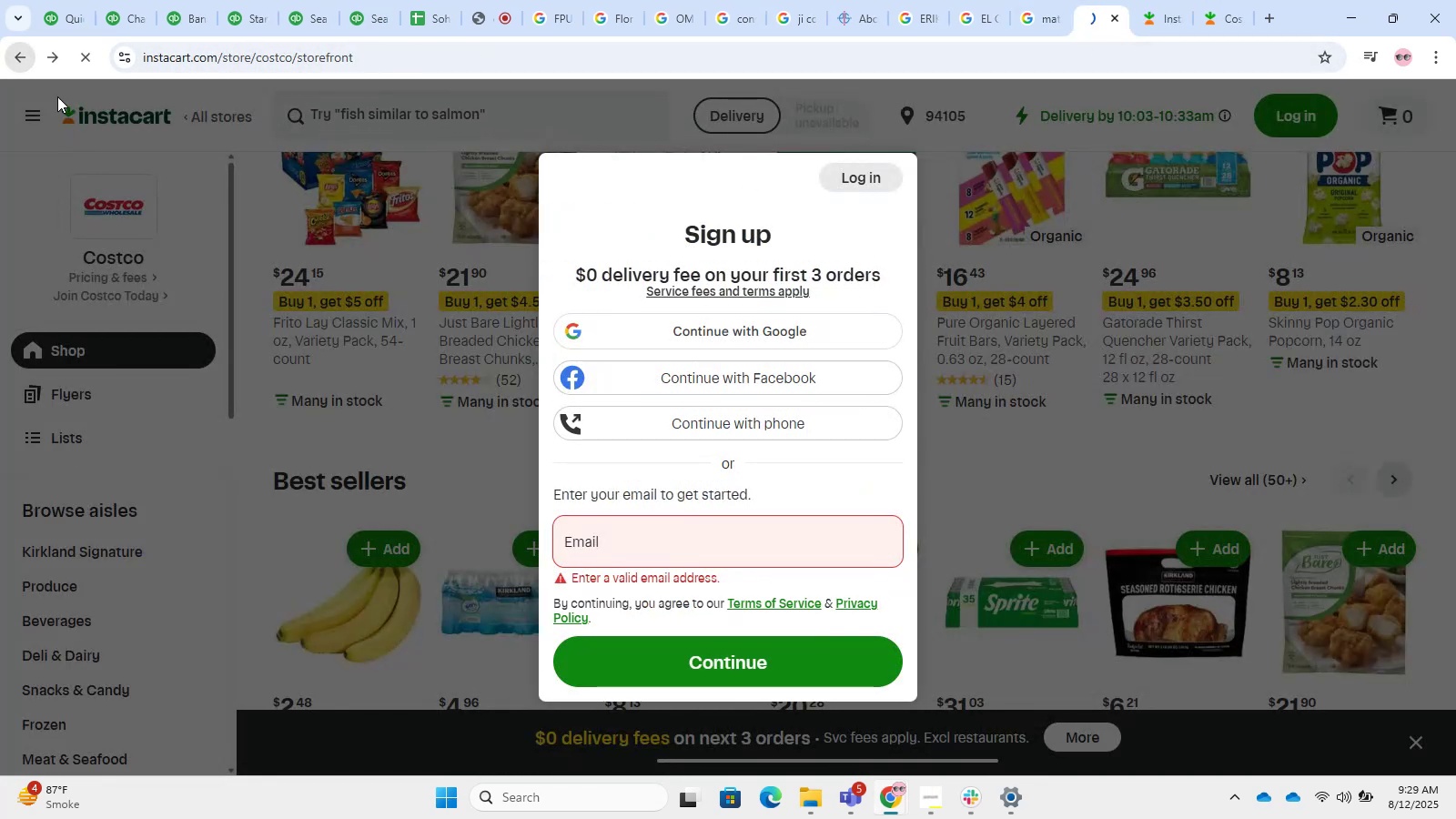 
mouse_move([217, 225])
 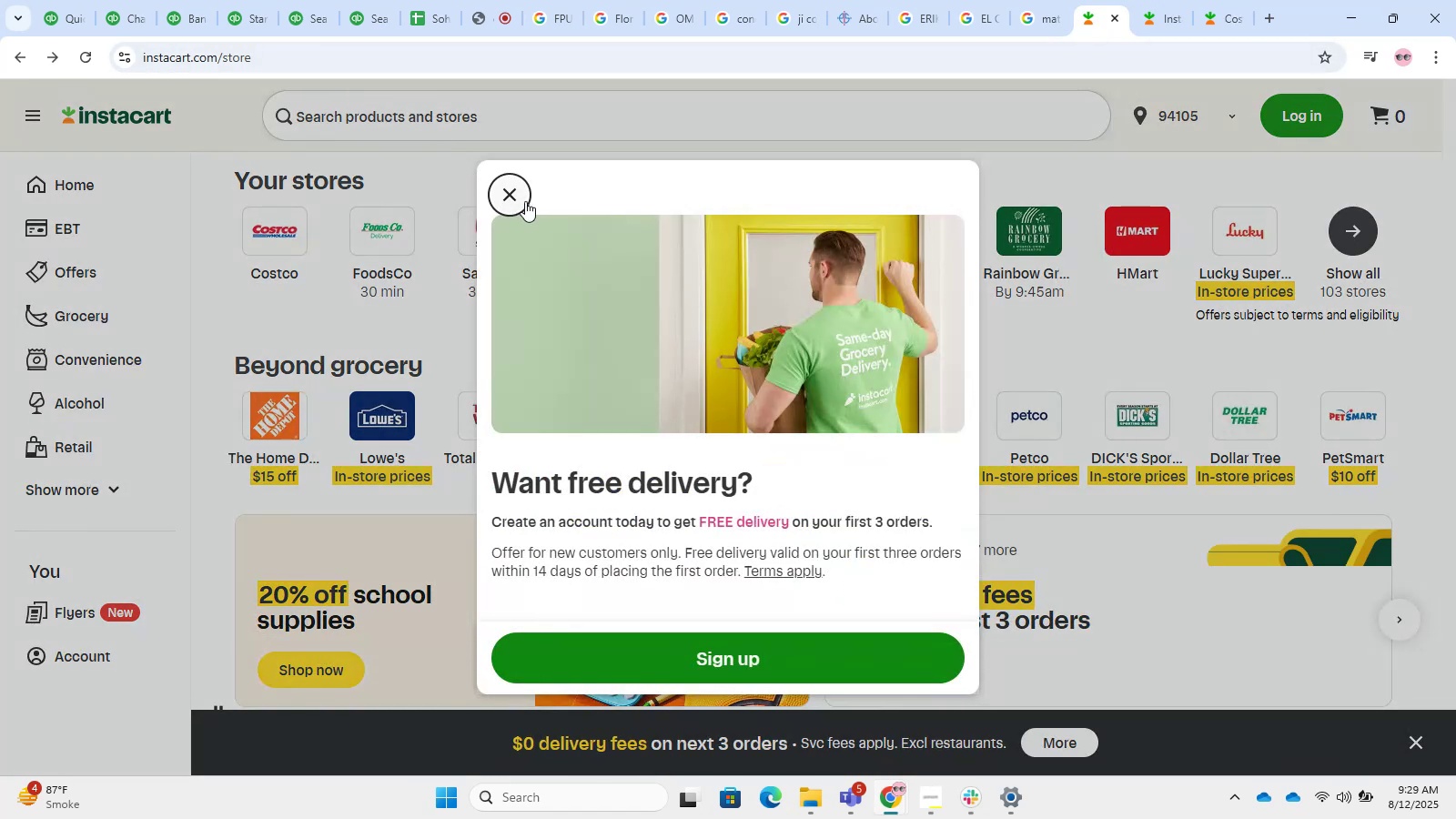 
double_click([483, 119])
 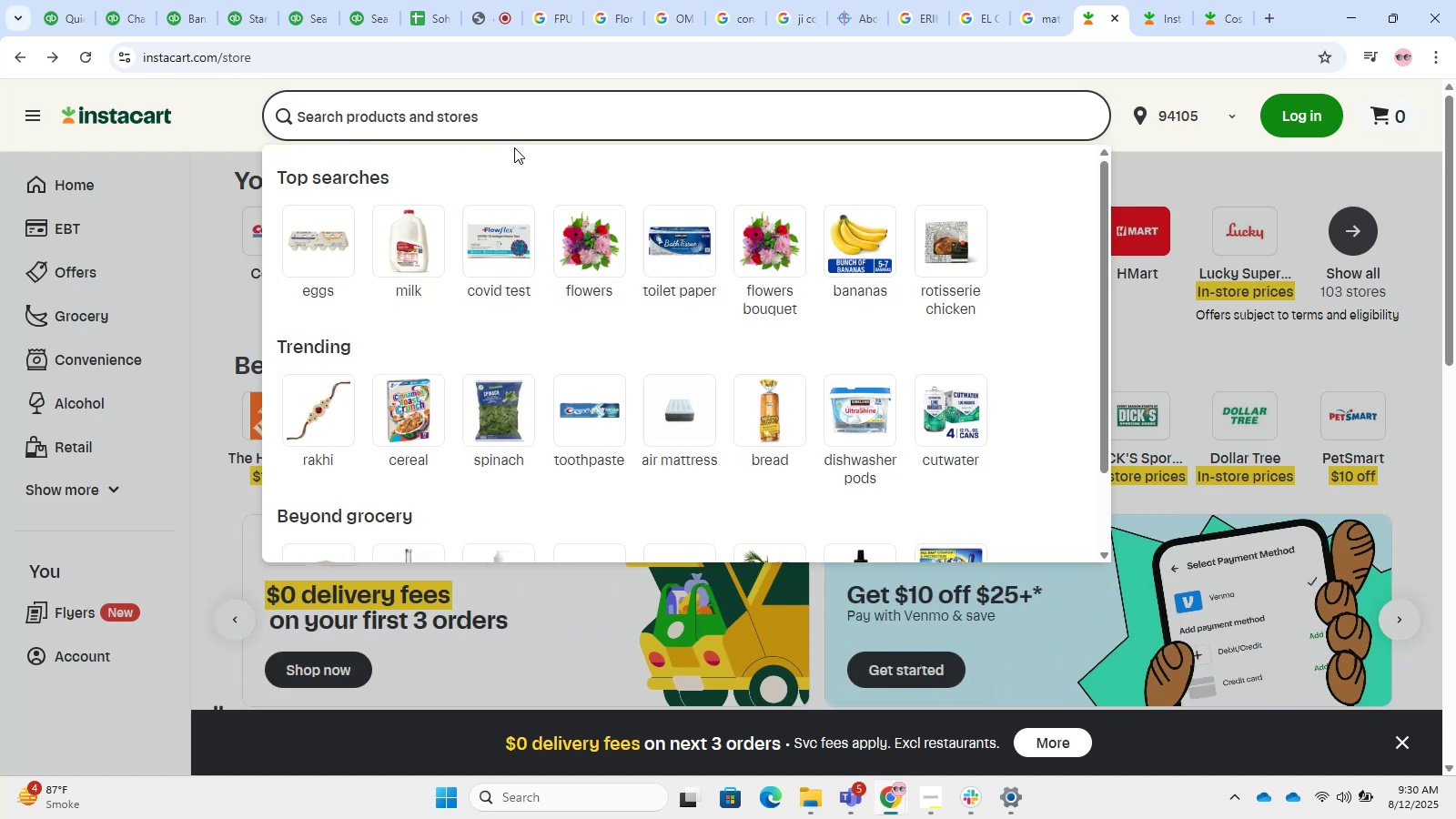 
wait(35.71)
 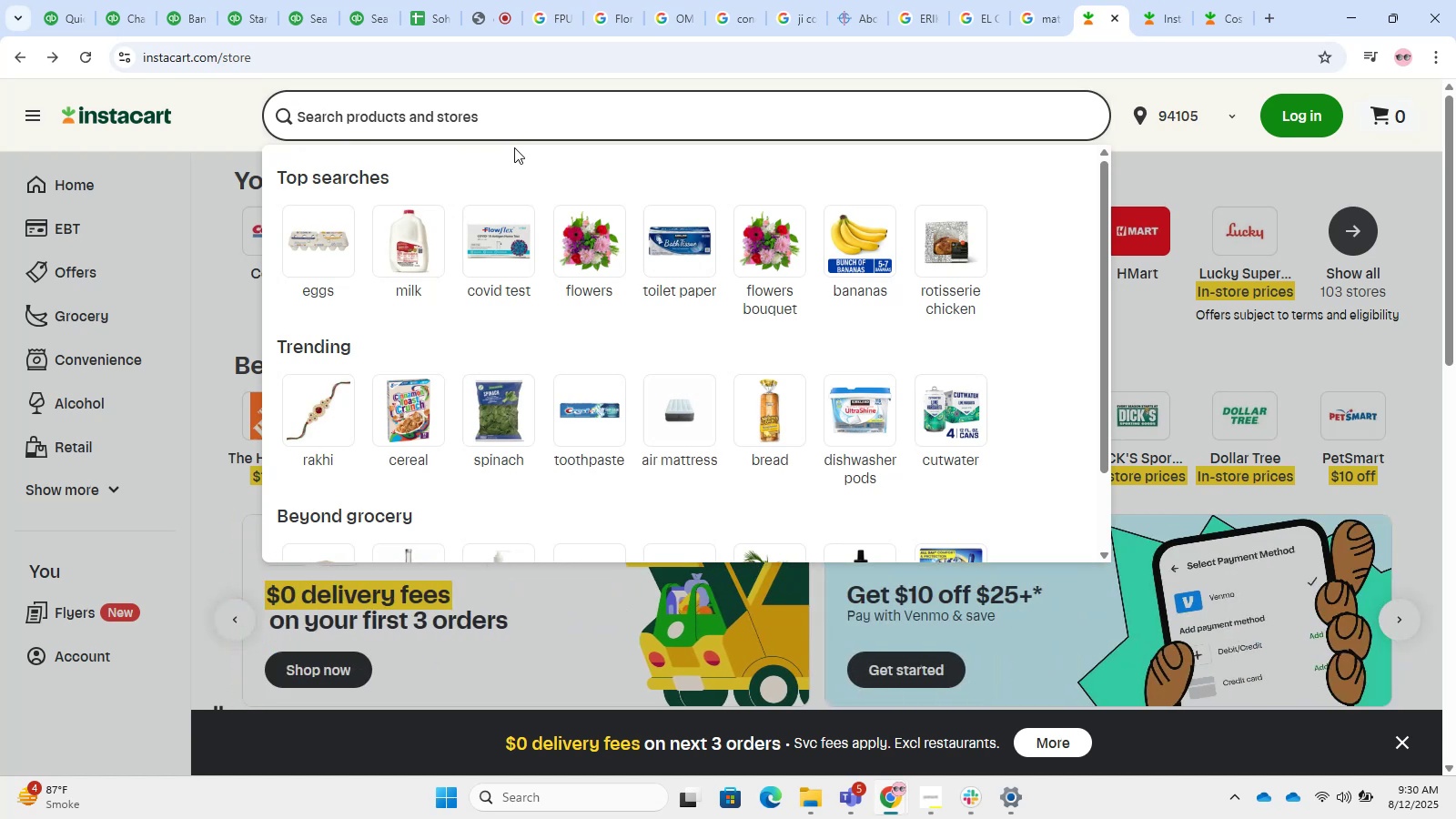 
scroll: coordinate [547, 332], scroll_direction: down, amount: 3.0
 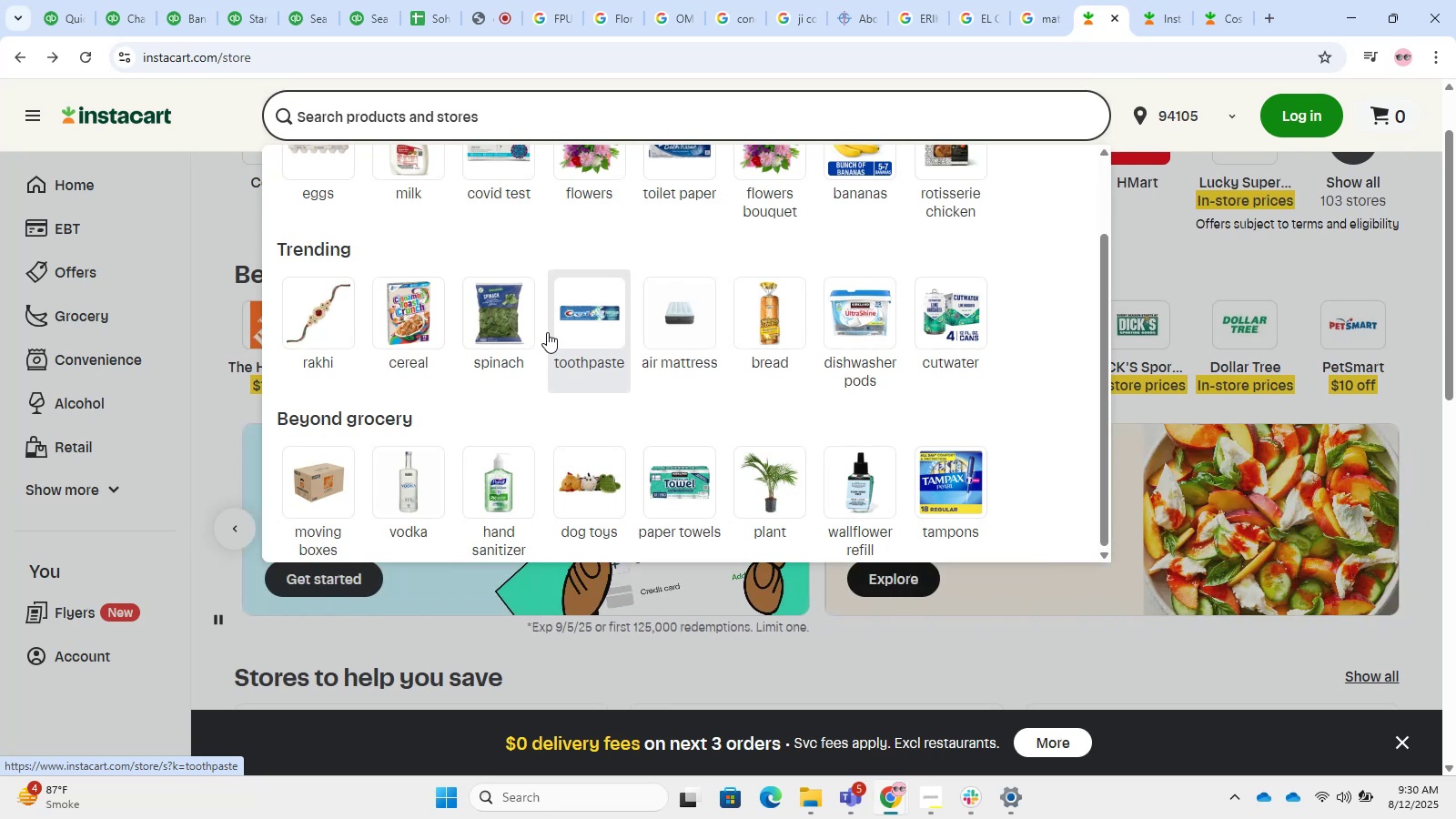 
wait(5.62)
 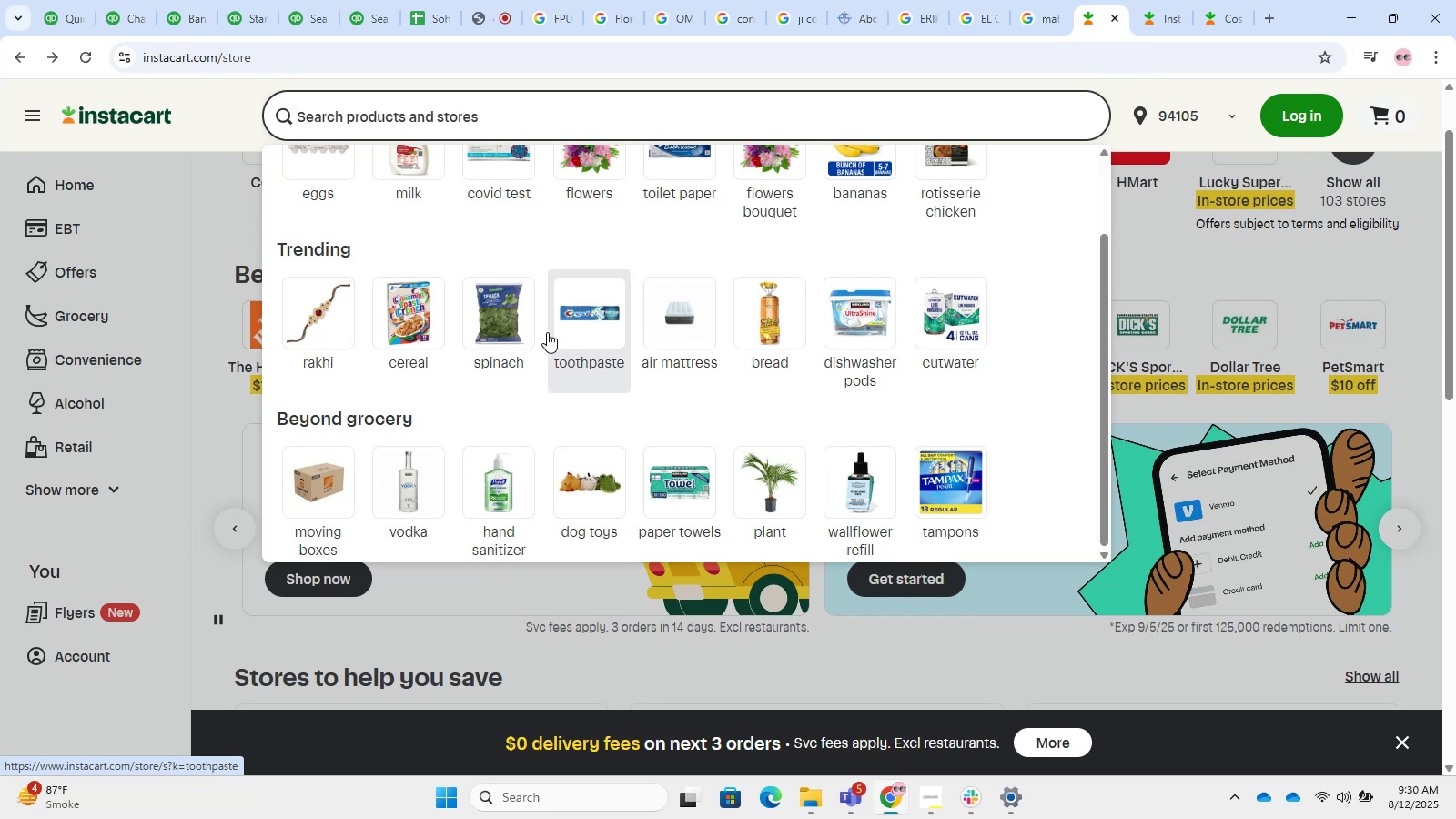 
scroll: coordinate [1003, 479], scroll_direction: down, amount: 4.0
 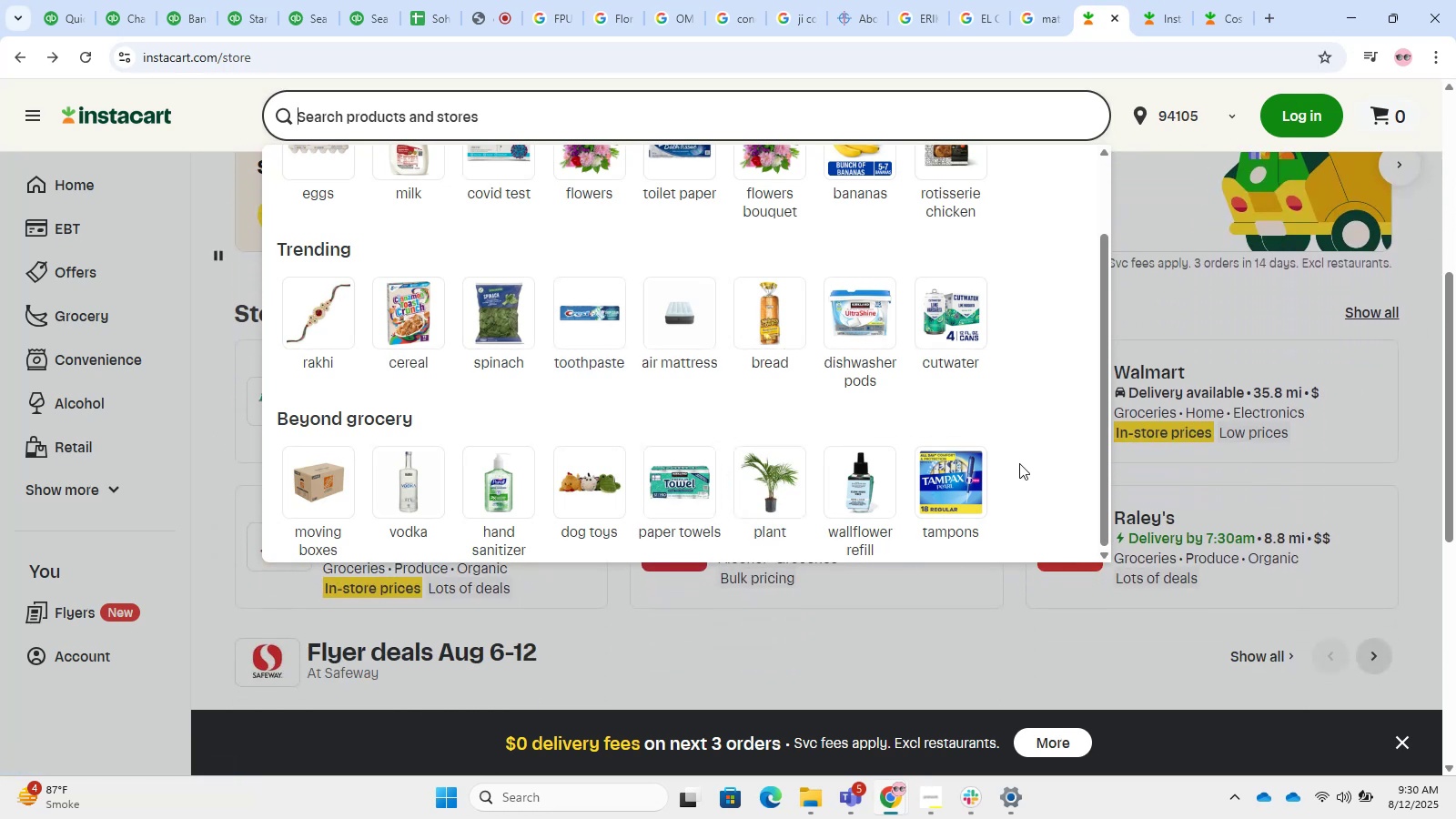 
scroll: coordinate [1036, 430], scroll_direction: up, amount: 5.0
 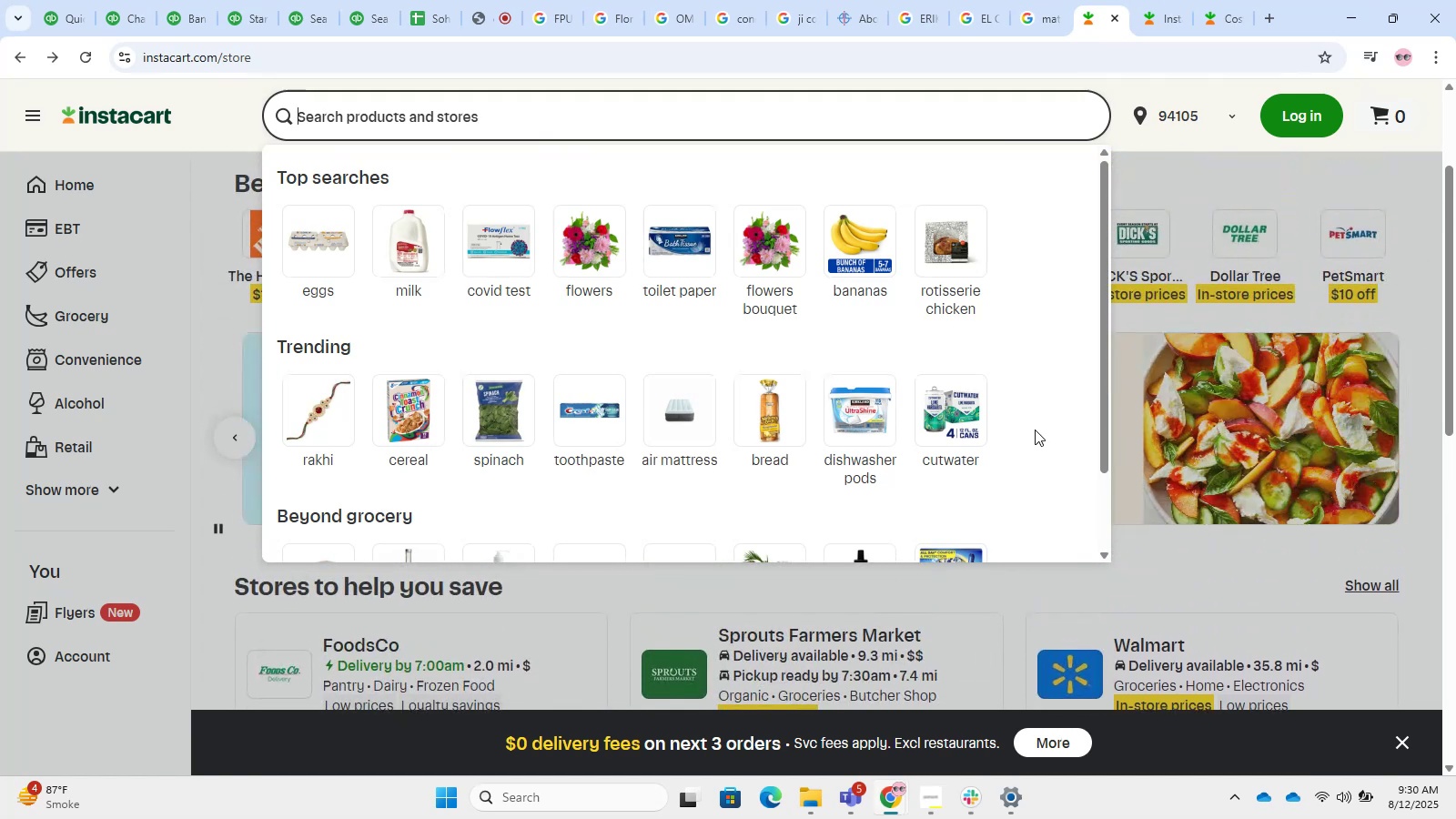 
scroll: coordinate [1031, 431], scroll_direction: down, amount: 3.0
 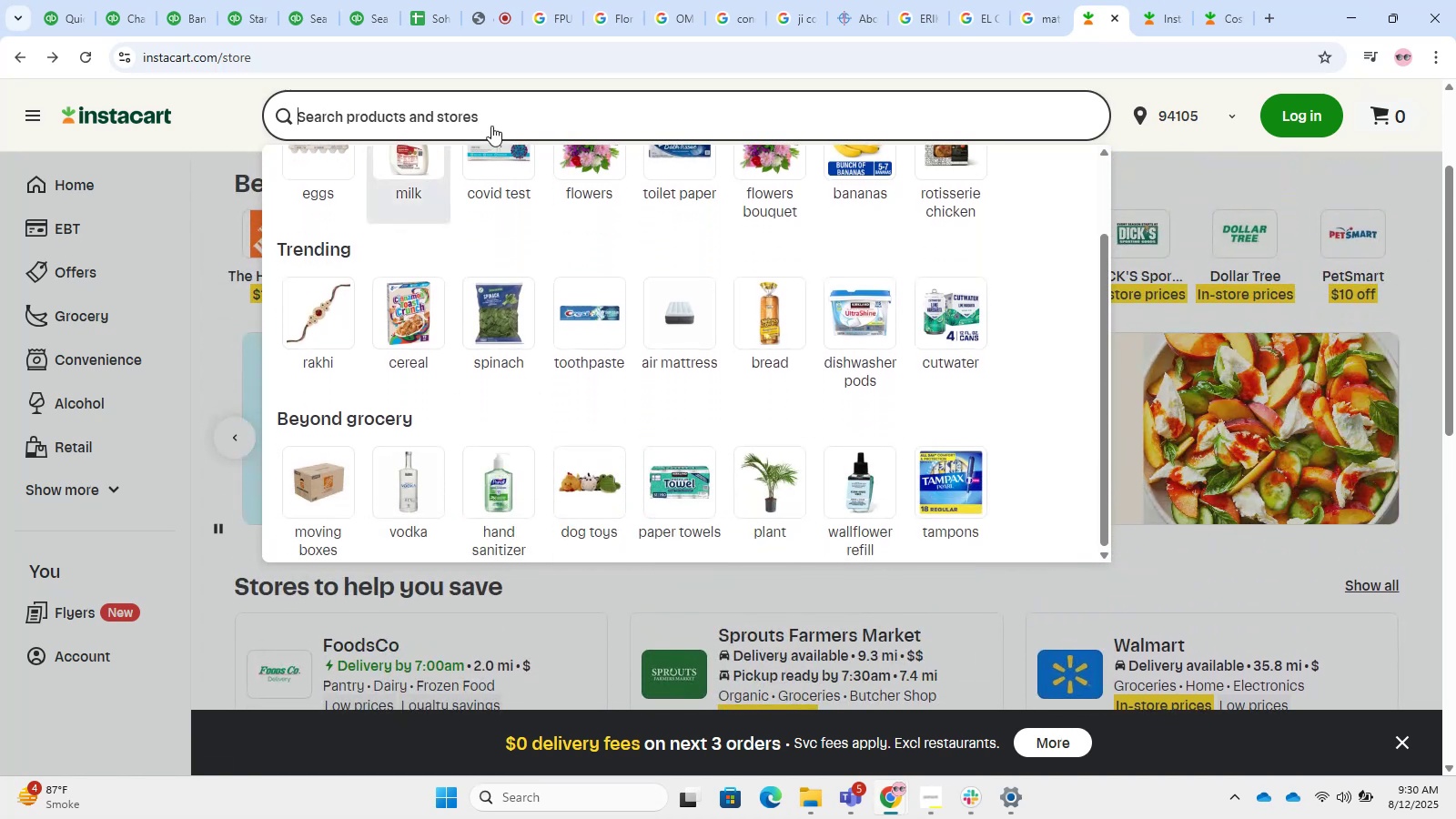 
left_click([498, 120])
 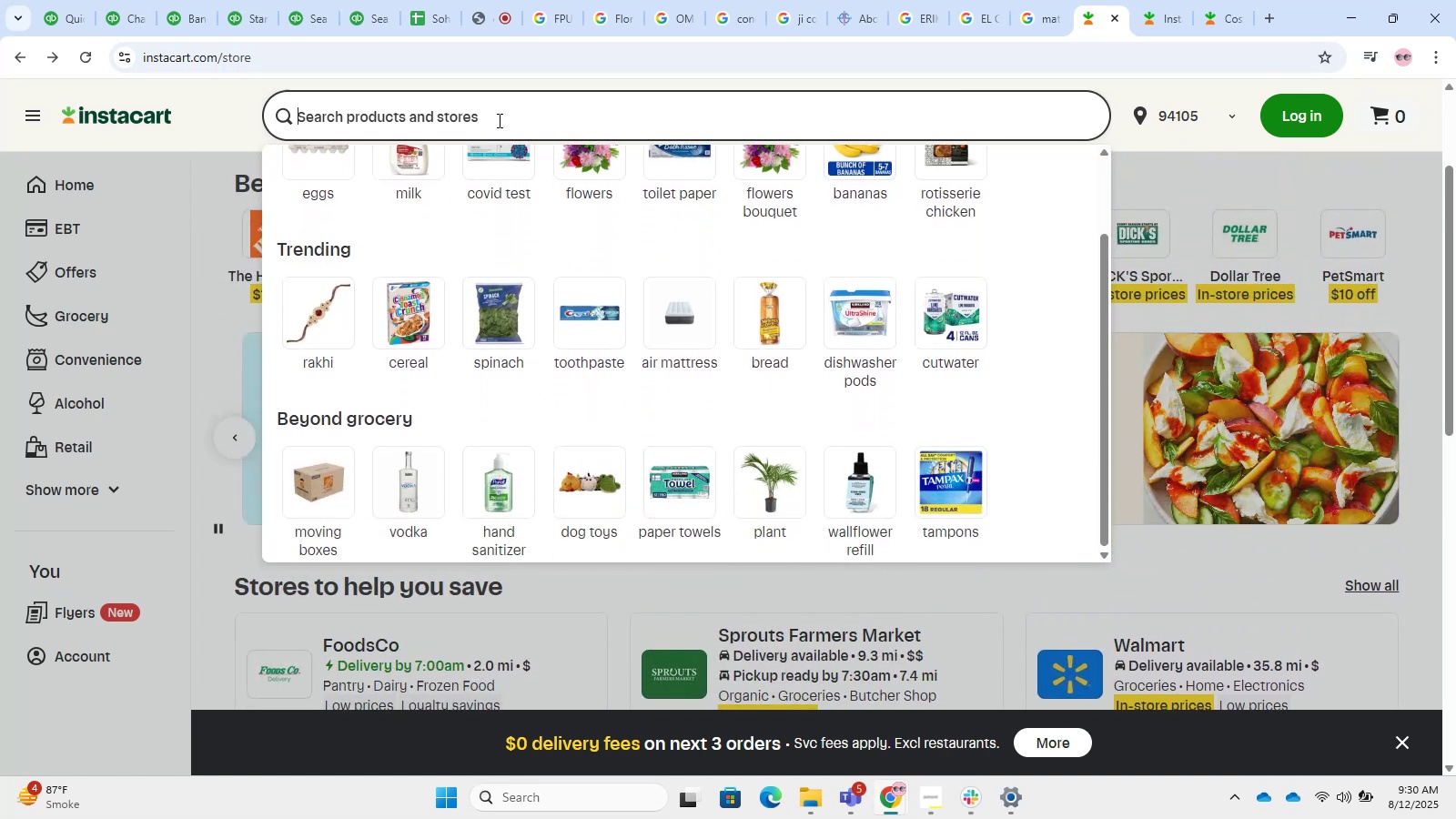 
type(makeup)
 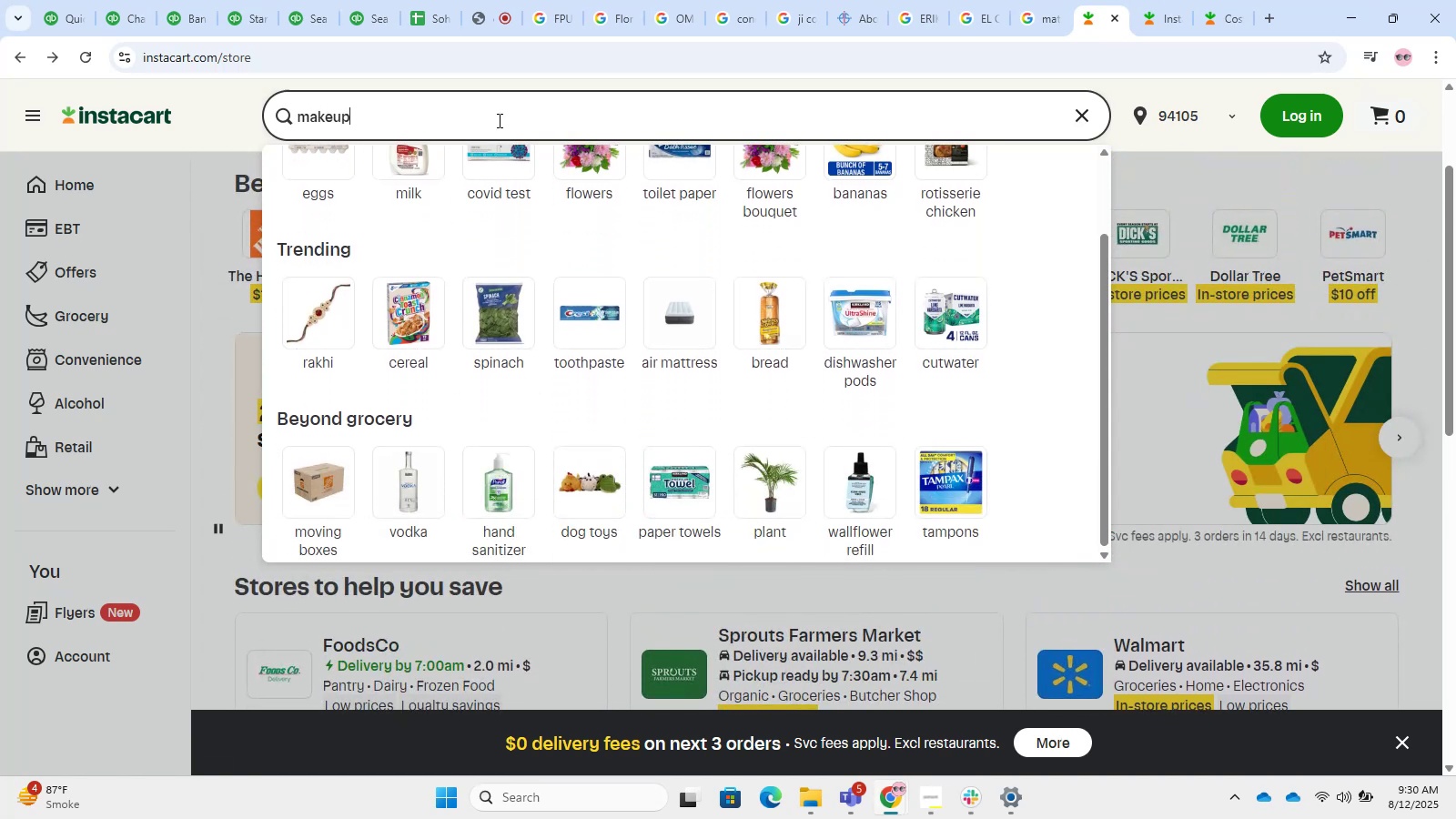 
key(Enter)
 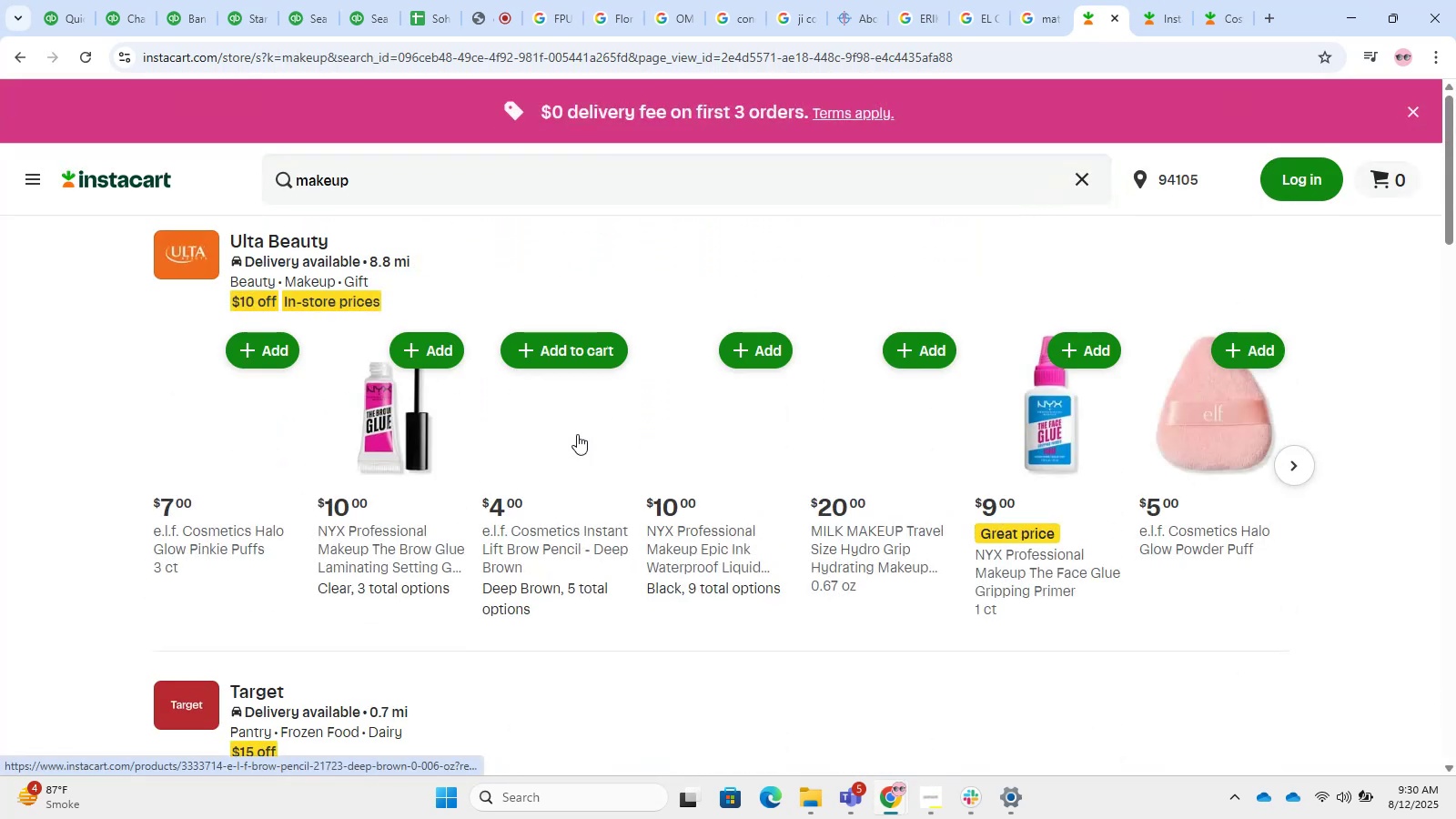 
scroll: coordinate [1212, 561], scroll_direction: down, amount: 15.0
 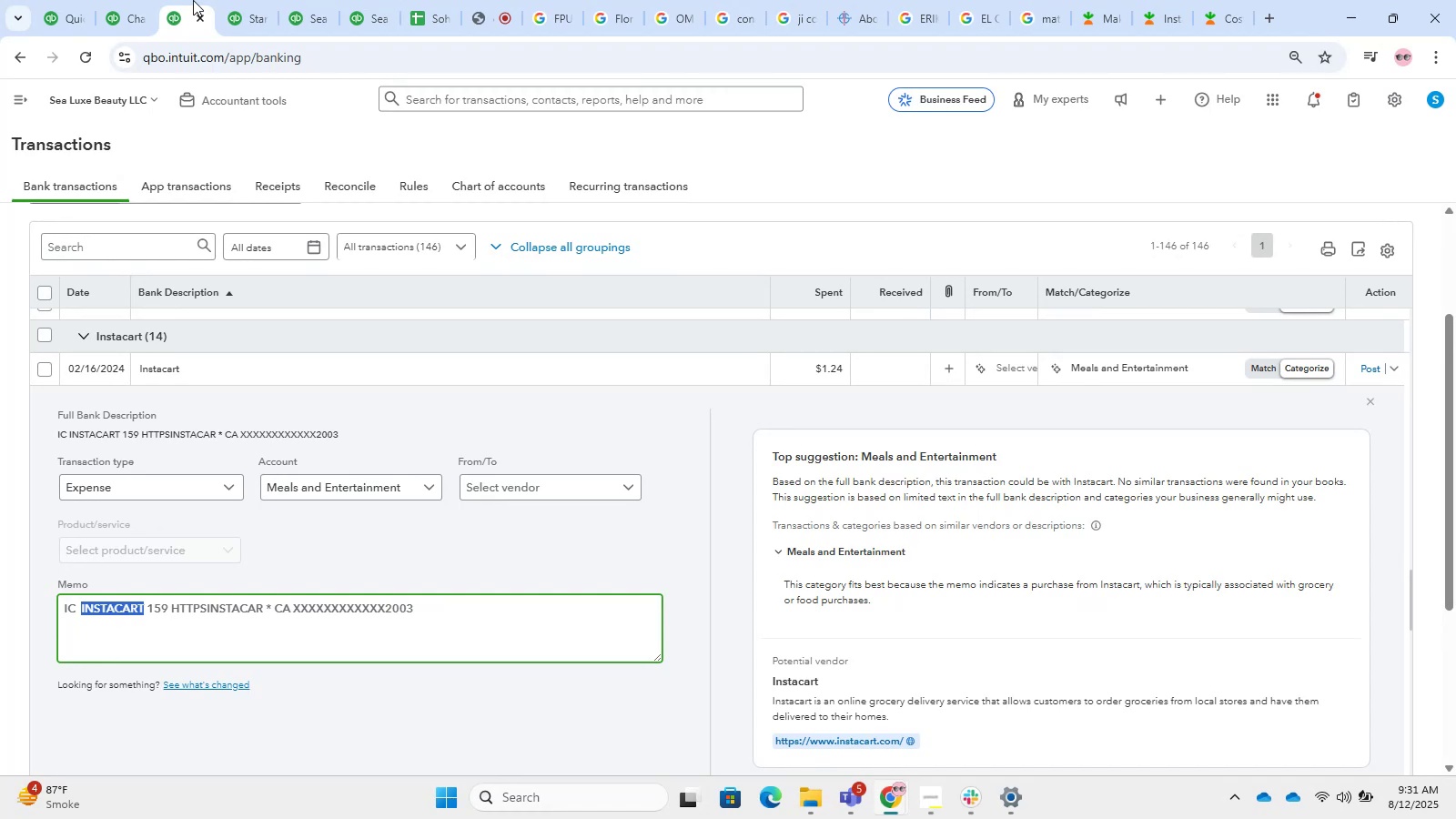 
wait(28.9)
 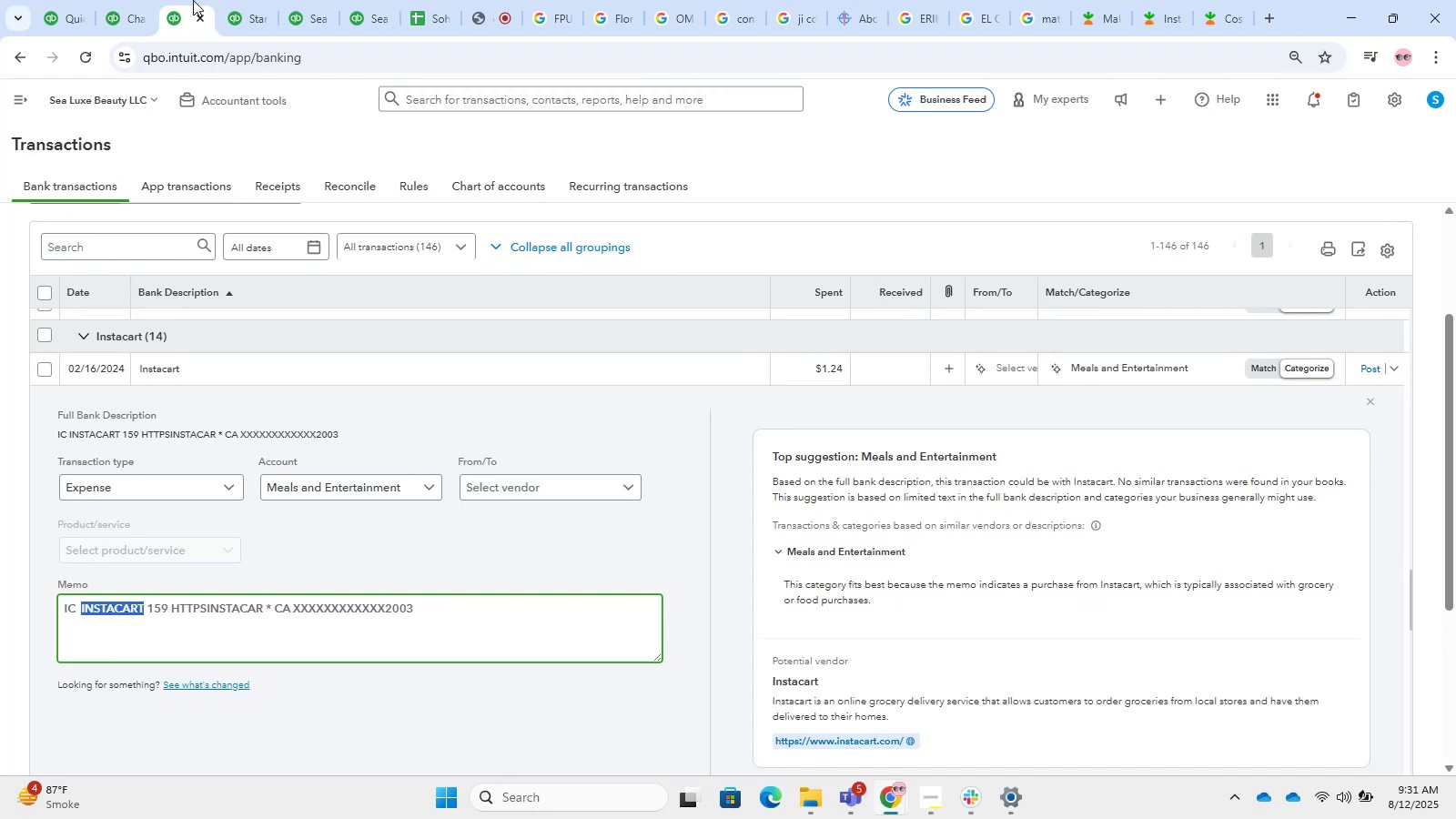 
left_click([36, 345])
 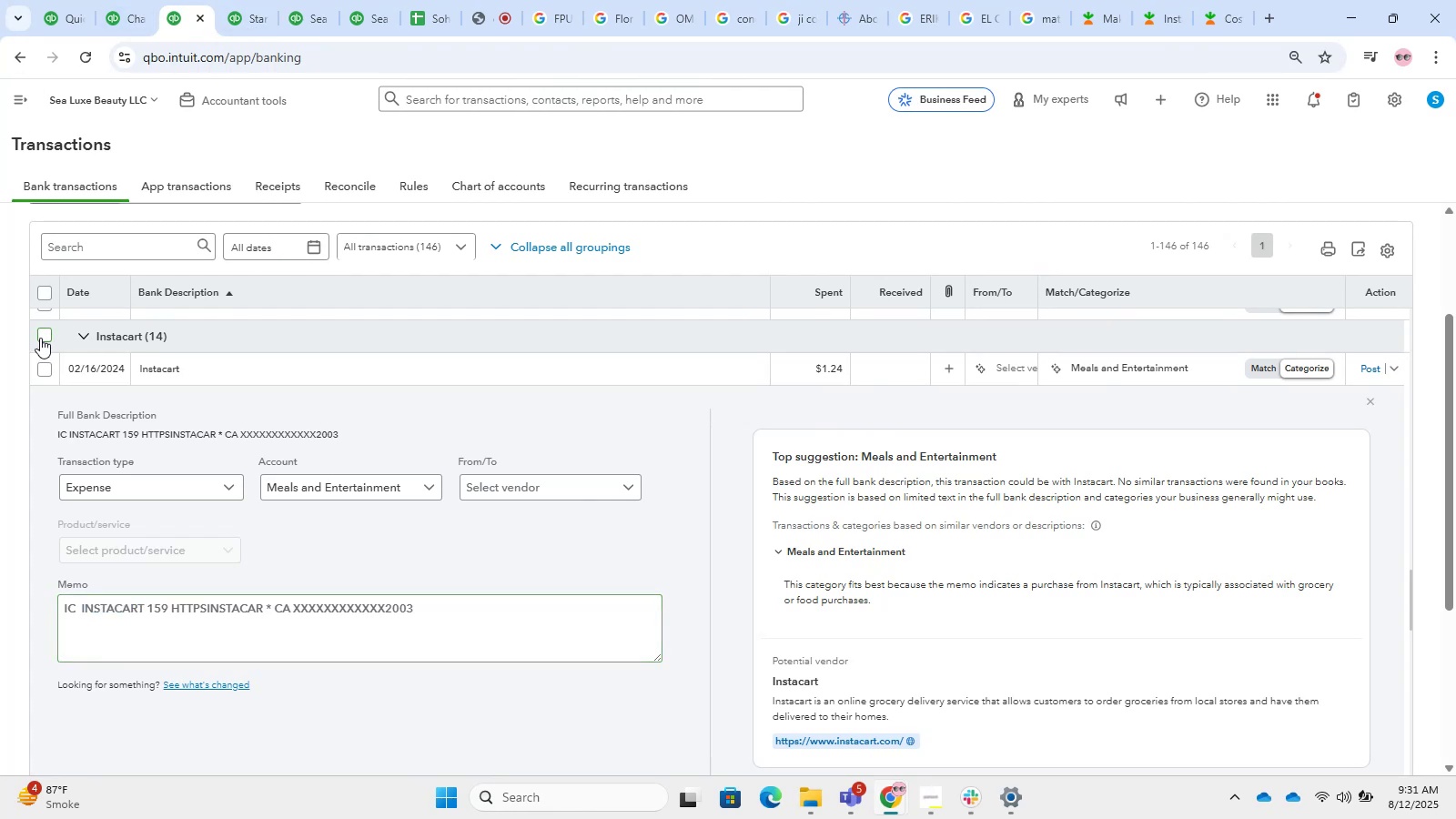 
double_click([47, 336])
 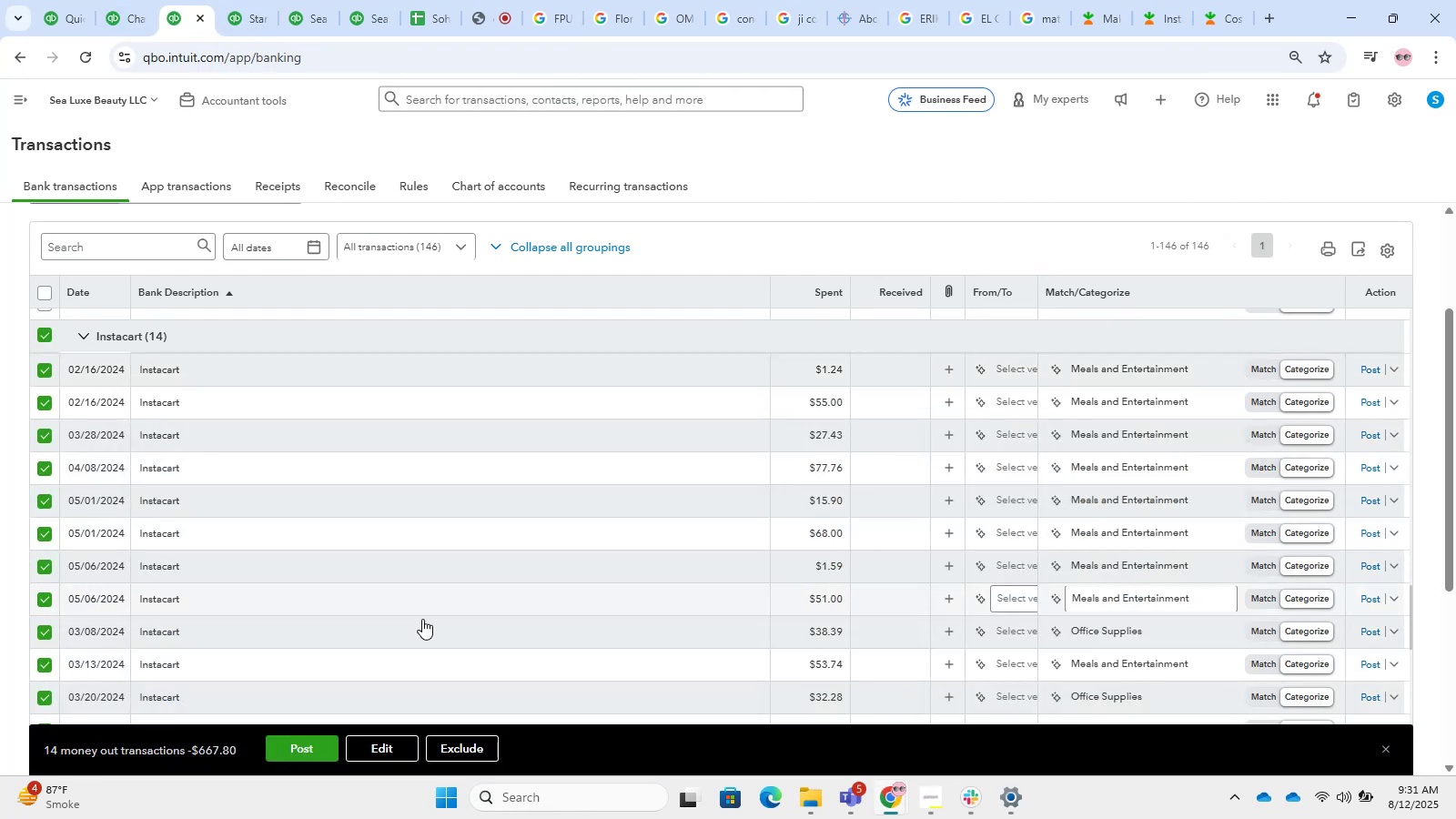 
left_click([396, 750])
 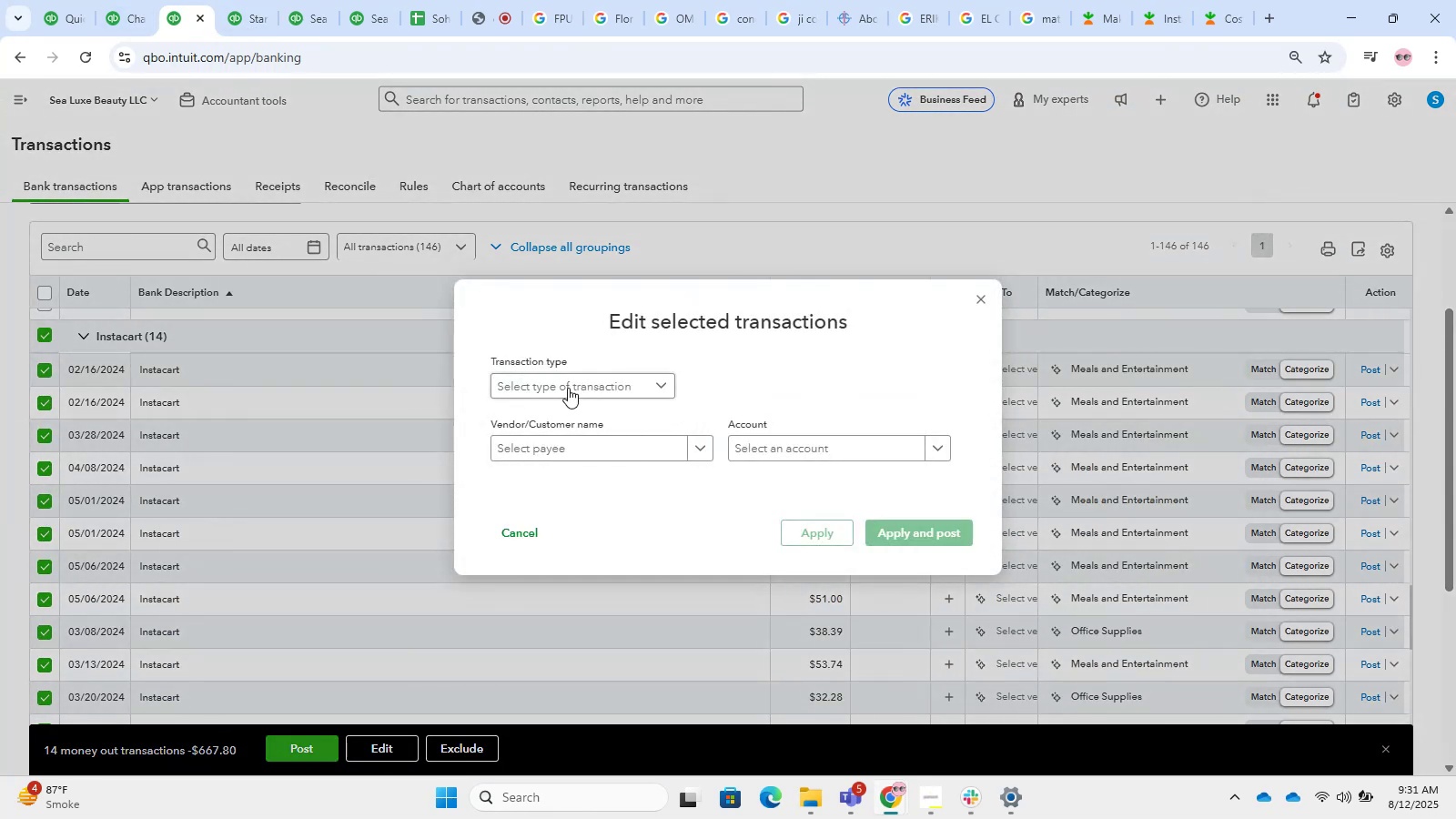 
double_click([574, 419])
 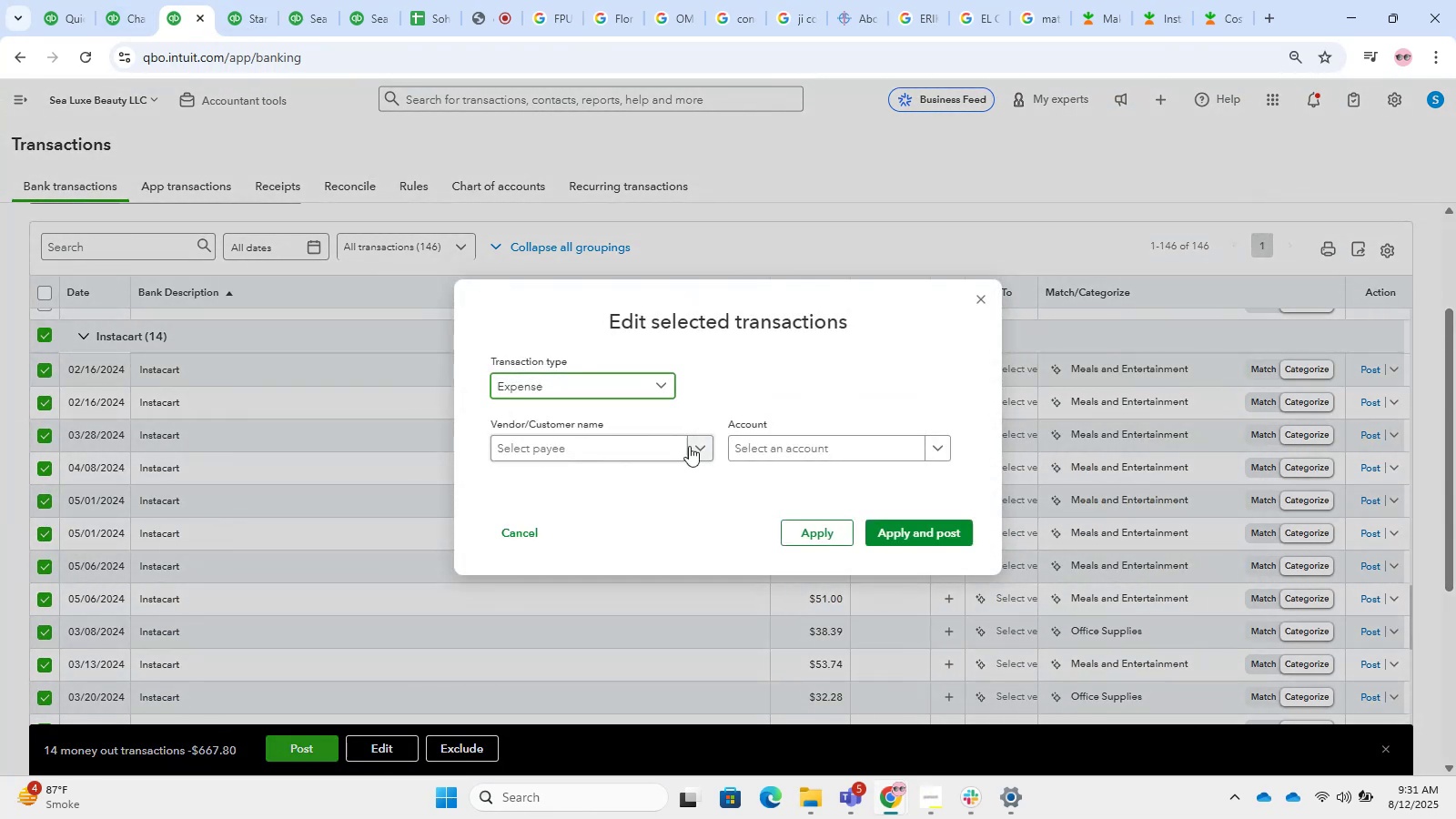 
left_click_drag(start_coordinate=[797, 473], to_coordinate=[803, 463])
 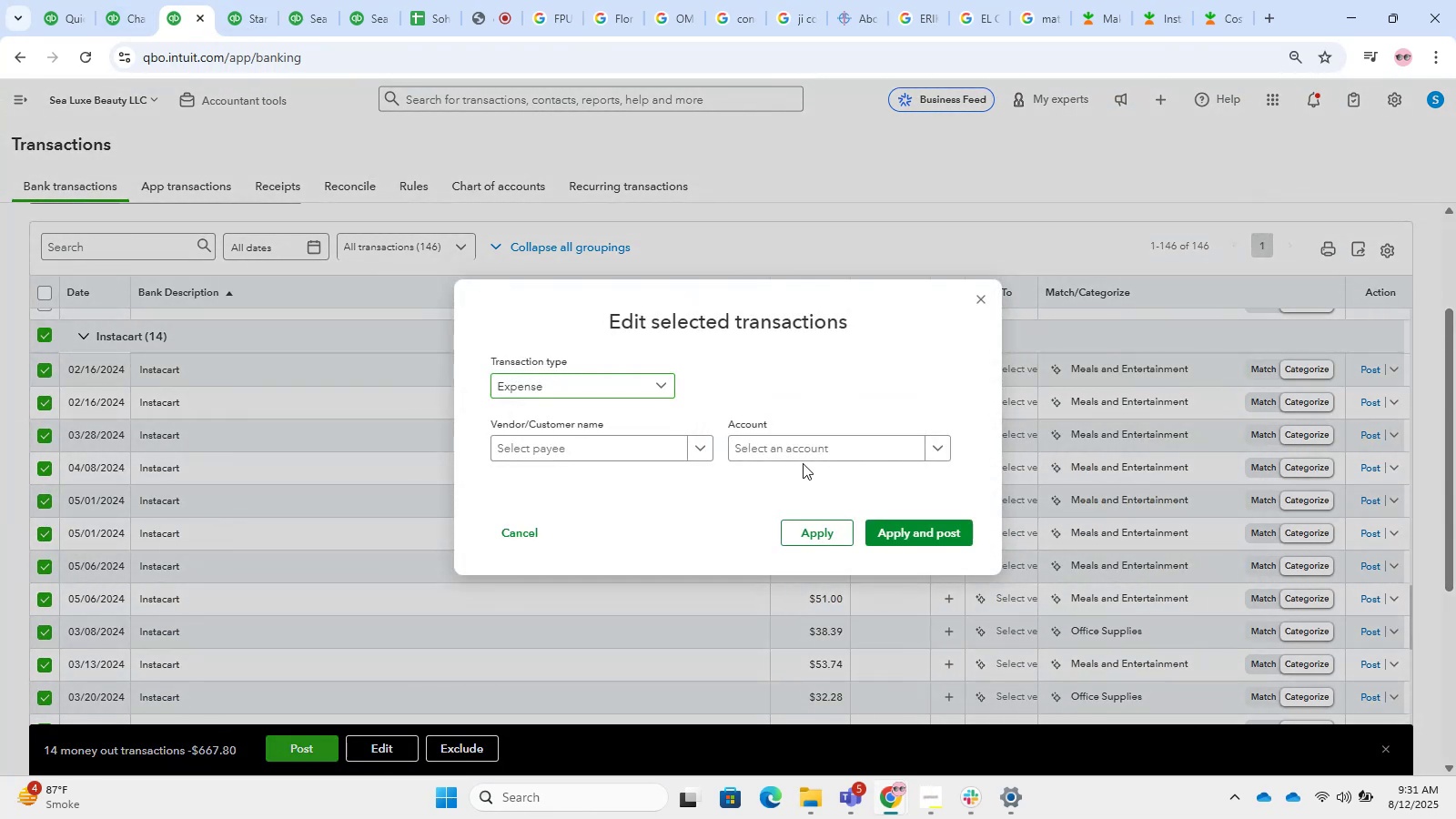 
triple_click([802, 457])
 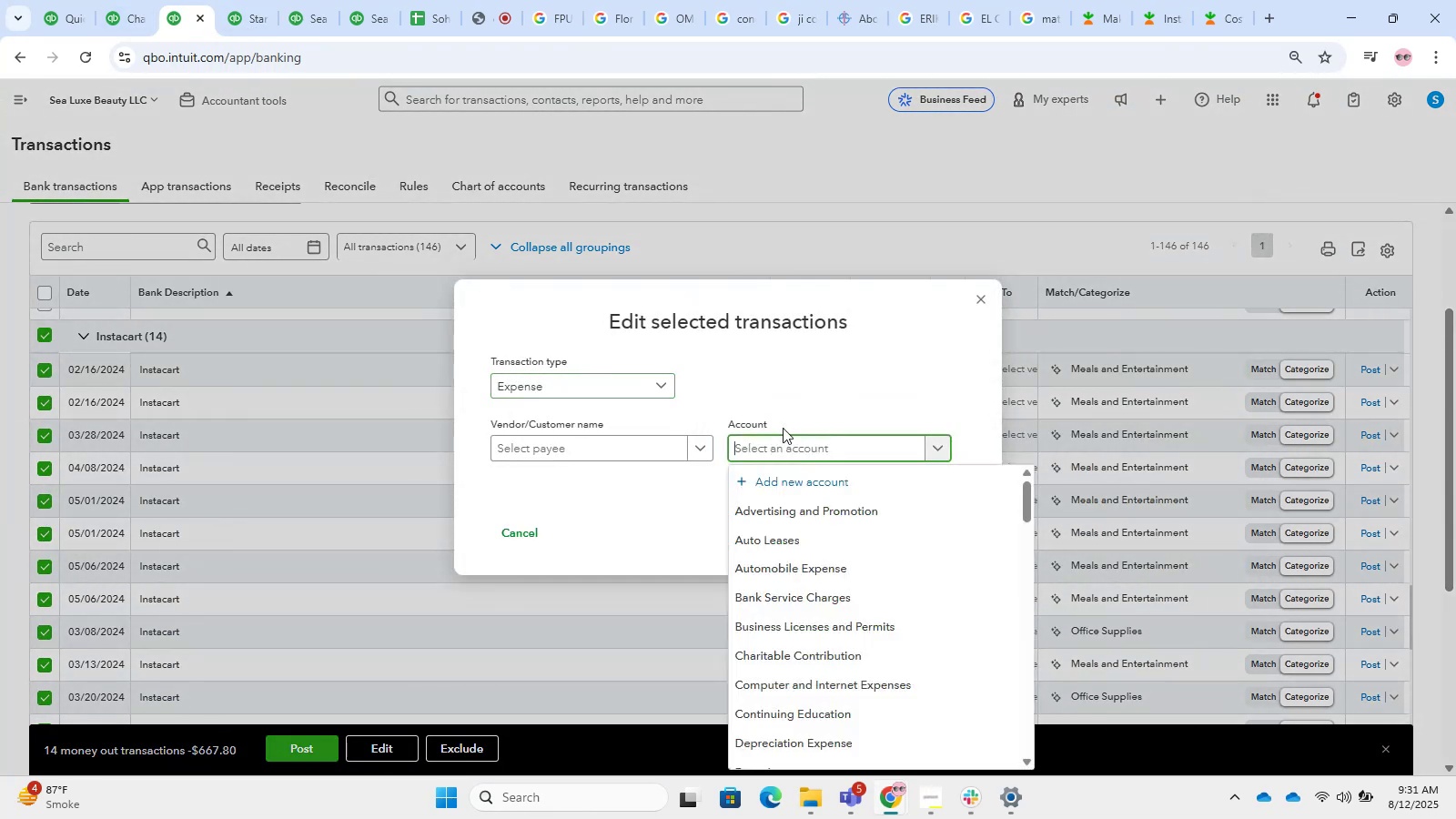 
type(Insta)
 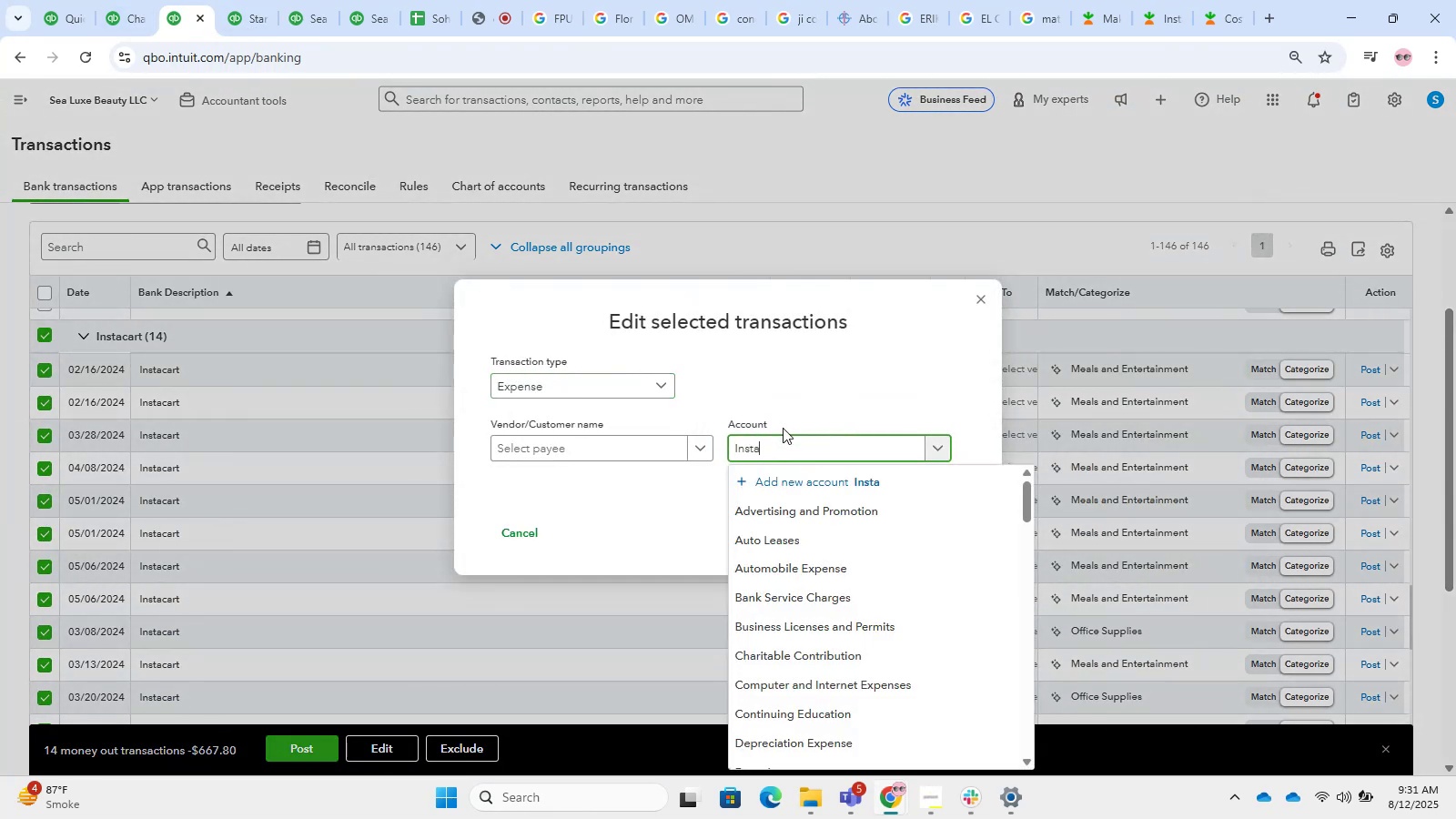 
mouse_move([806, 465])
 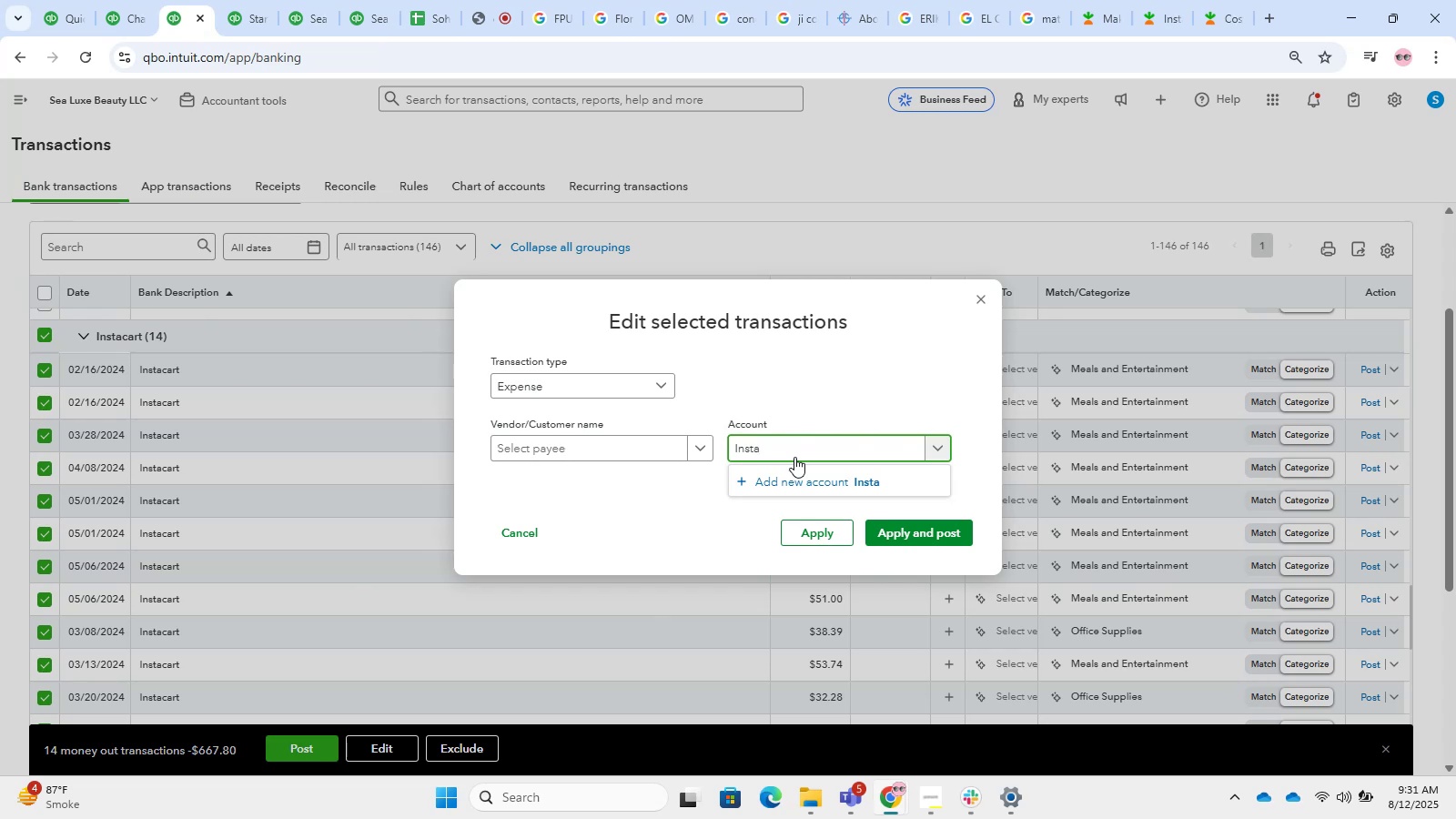 
key(Backspace)
 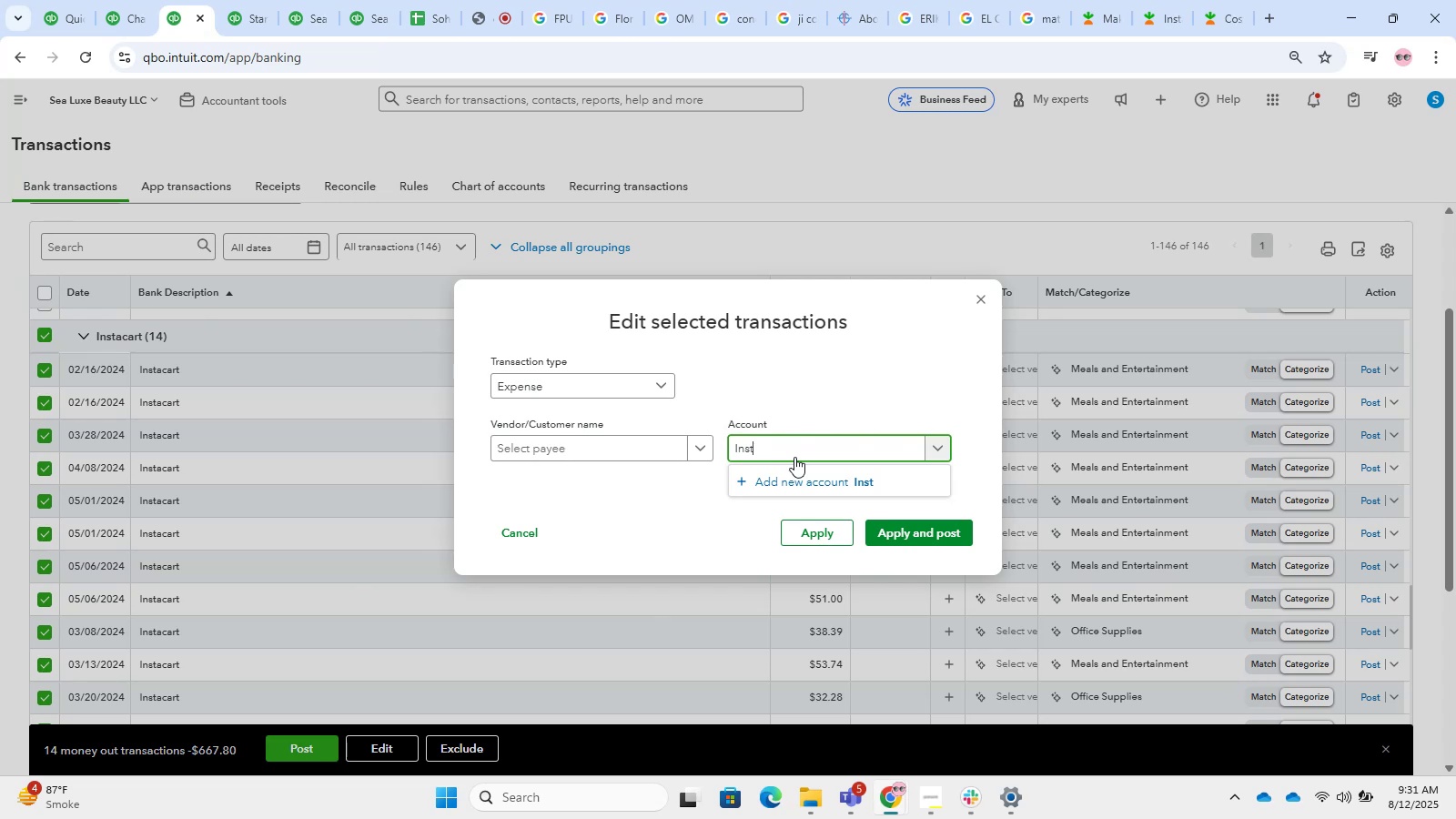 
key(Backspace)
 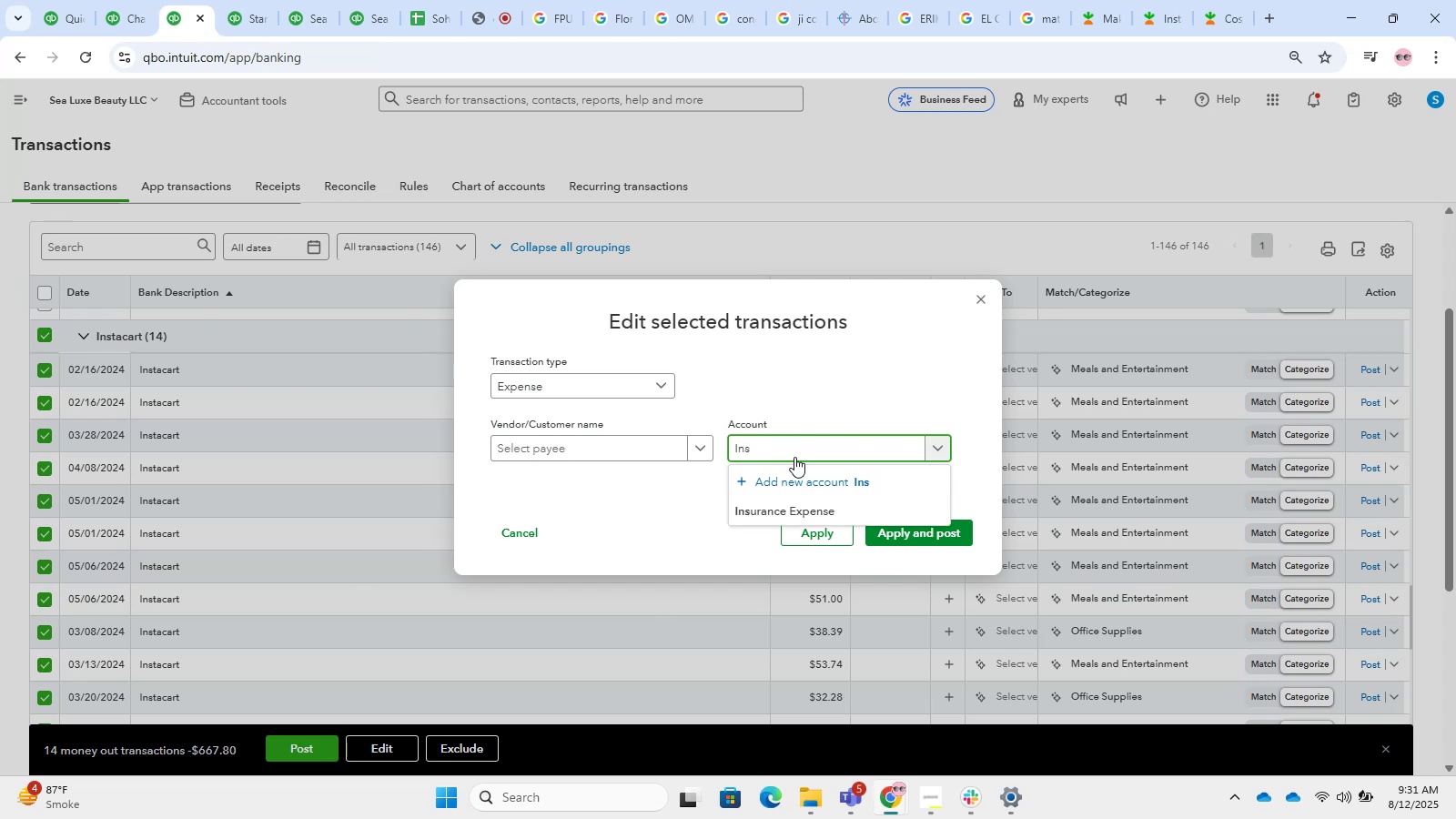 
key(Backspace)
 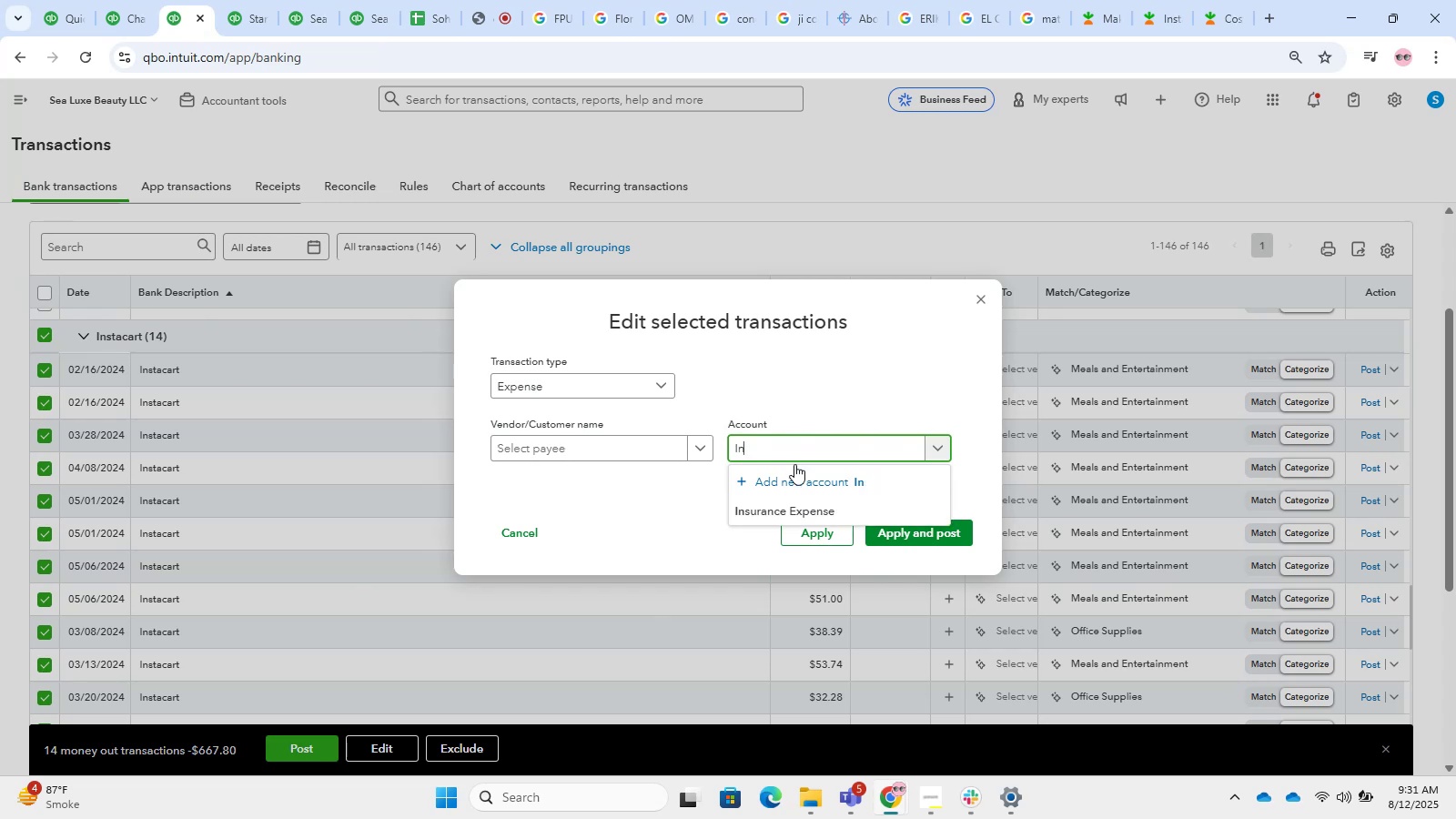 
key(Backspace)
 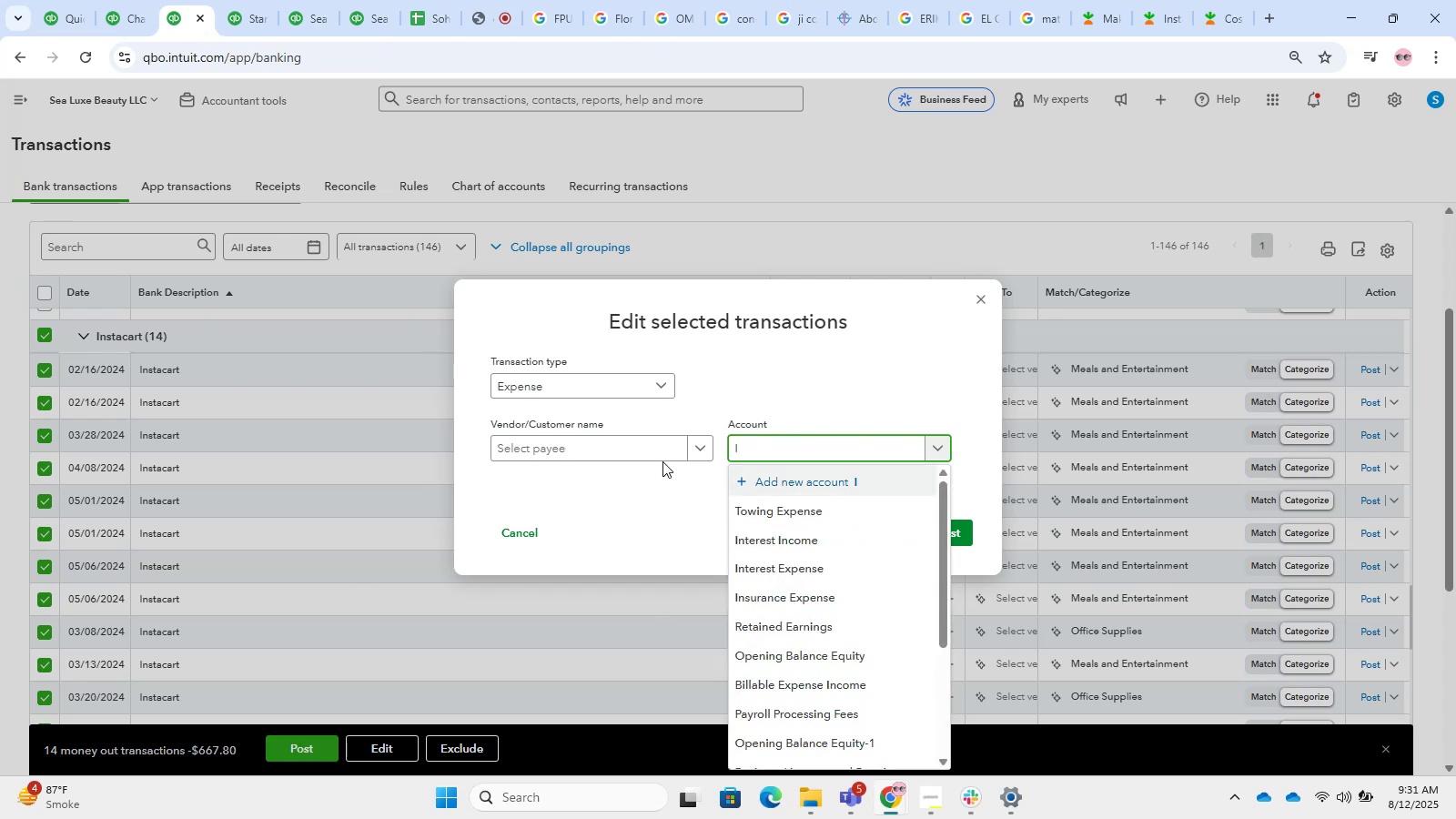 
left_click([659, 461])
 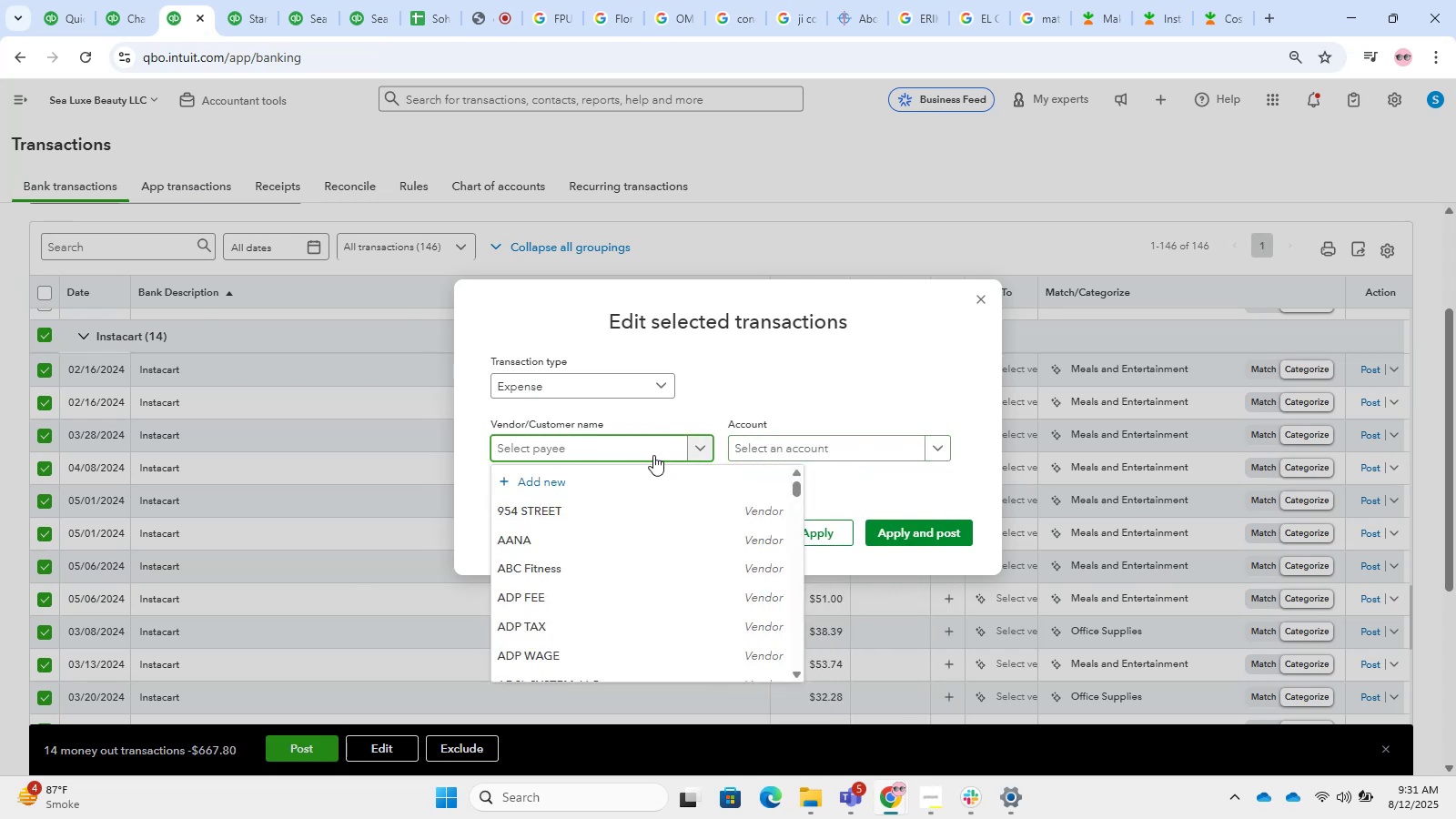 
type(inta)
key(Backspace)
key(Backspace)
type(s)
 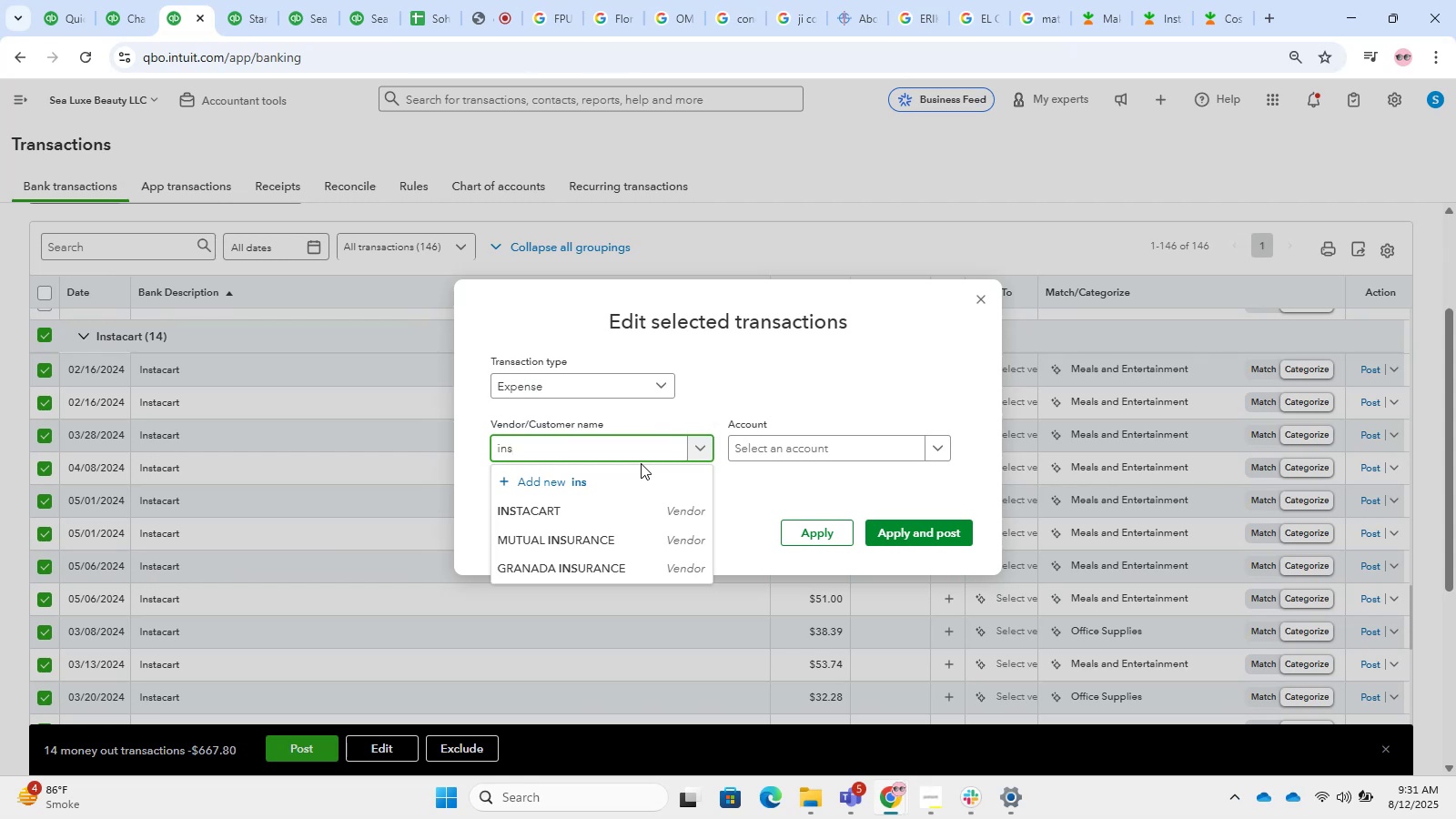 
wait(24.02)
 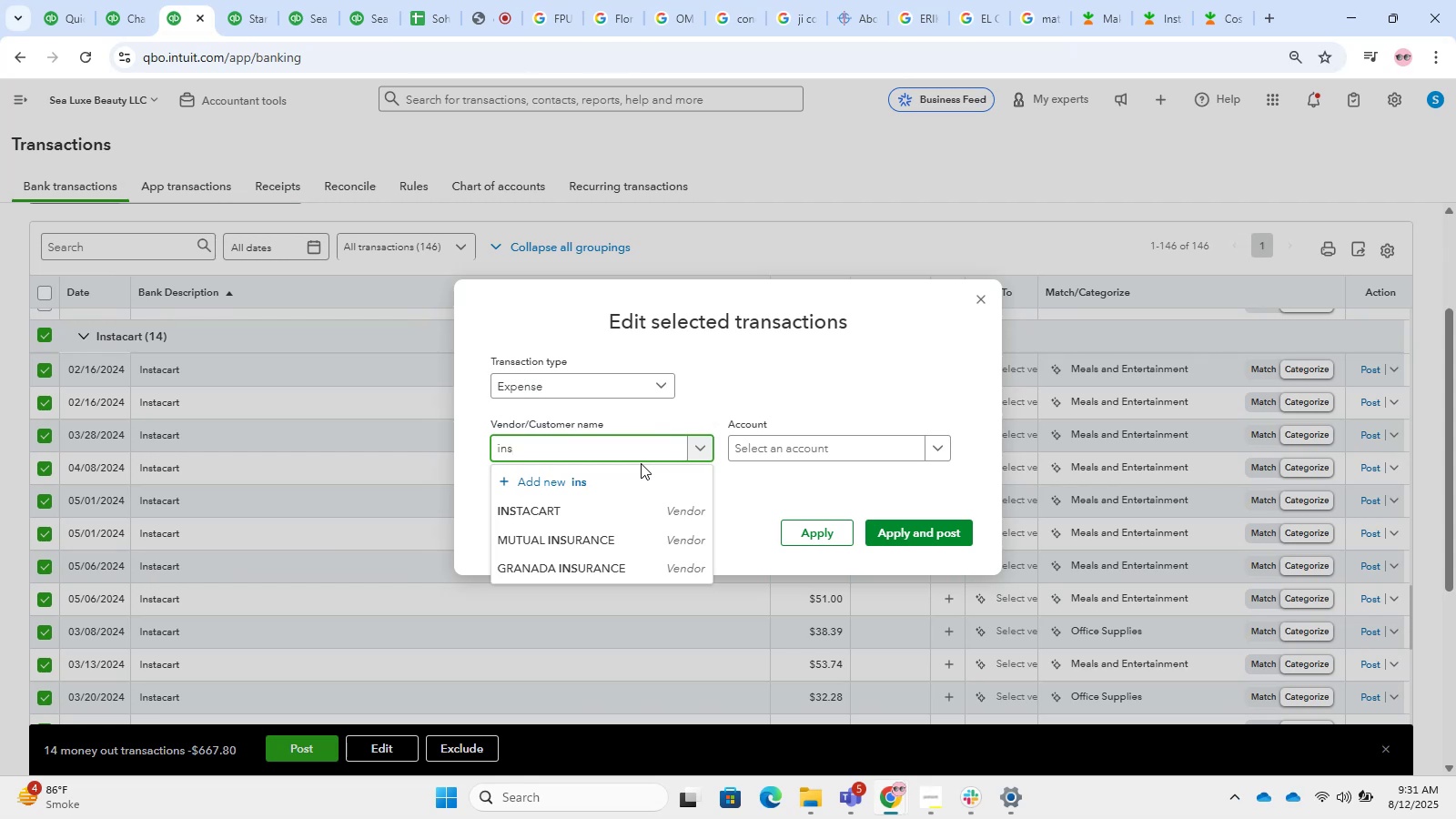 
left_click([627, 502])
 